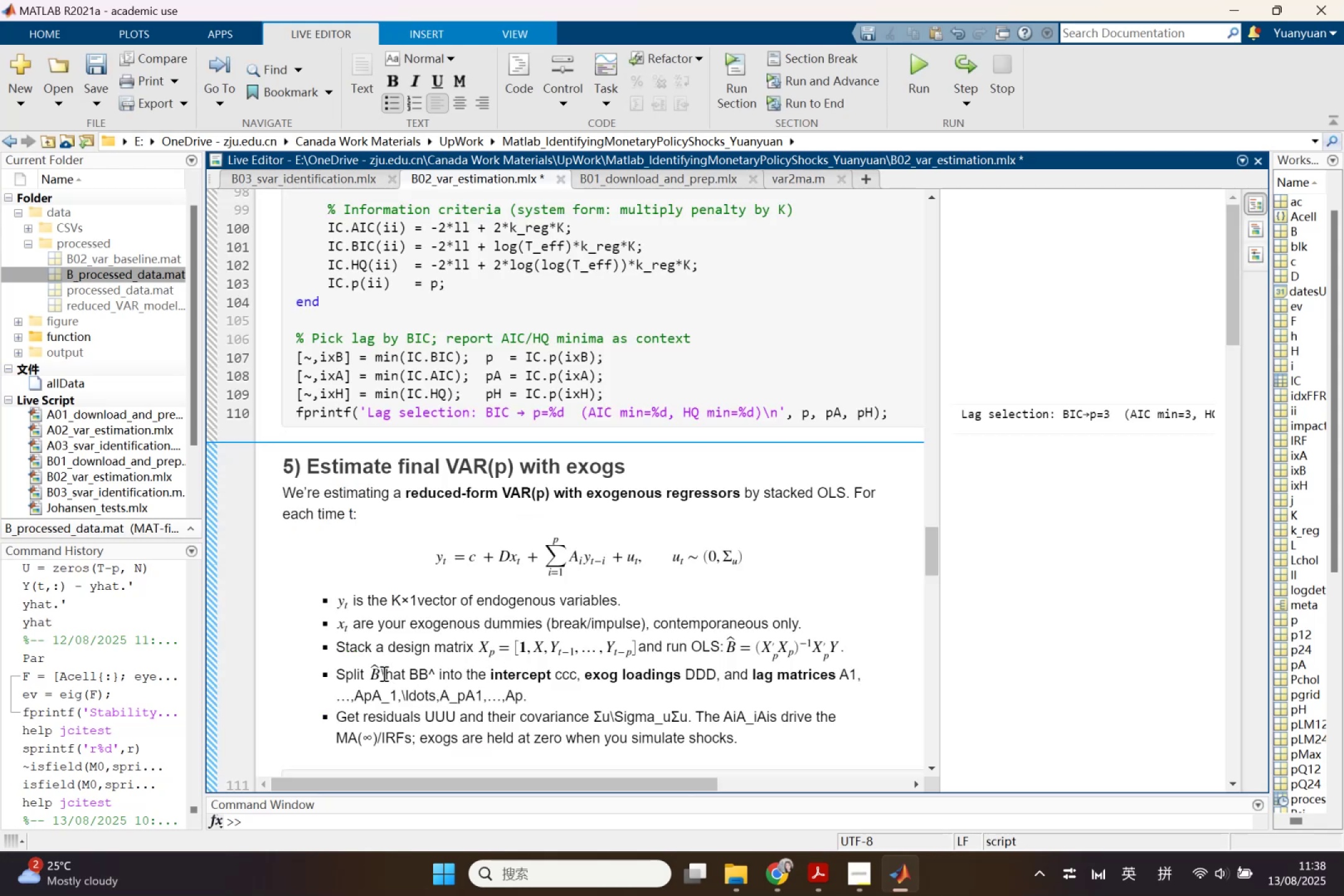 
left_click_drag(start_coordinate=[381, 673], to_coordinate=[434, 678])
 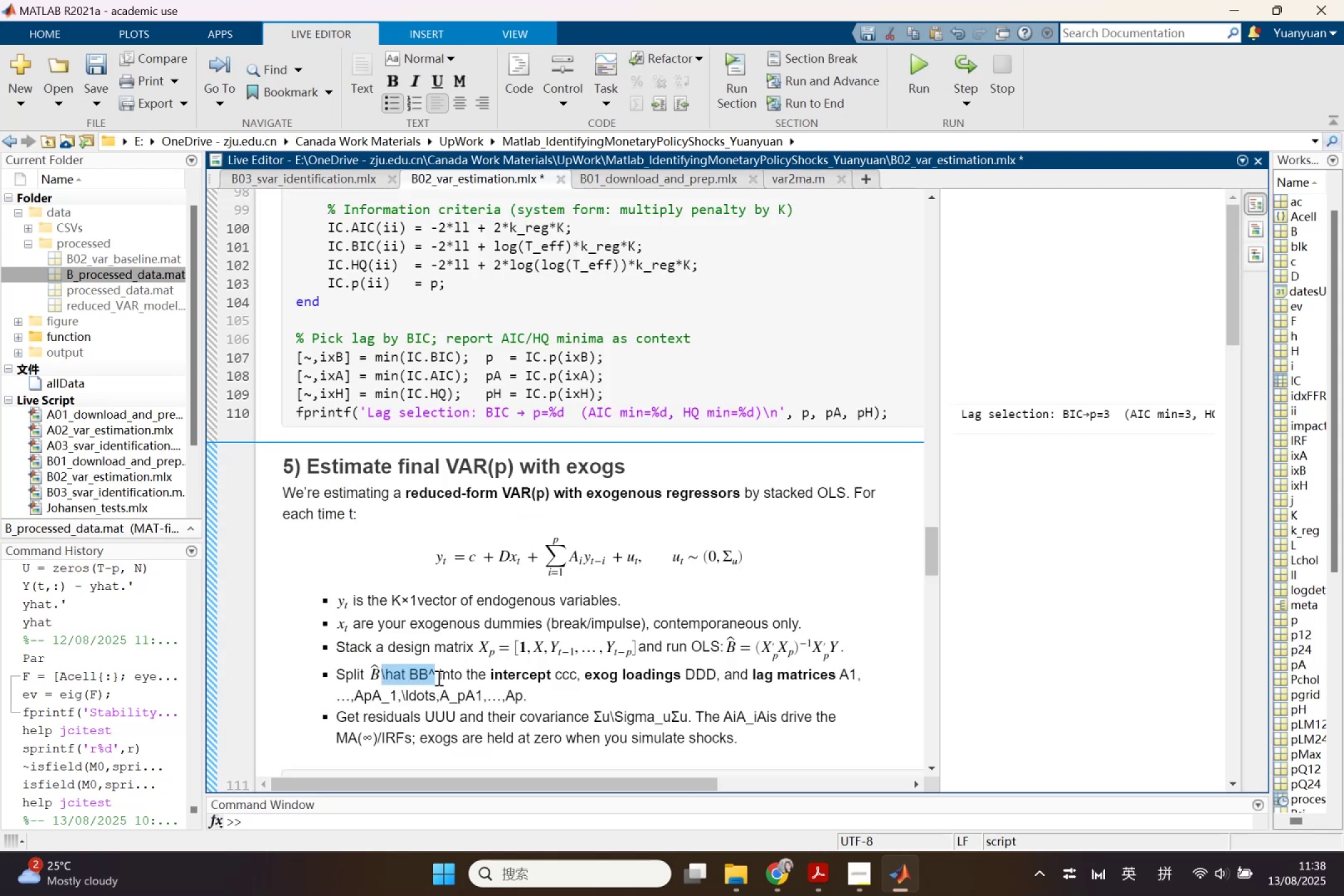 
key(Backspace)
type(cD)
 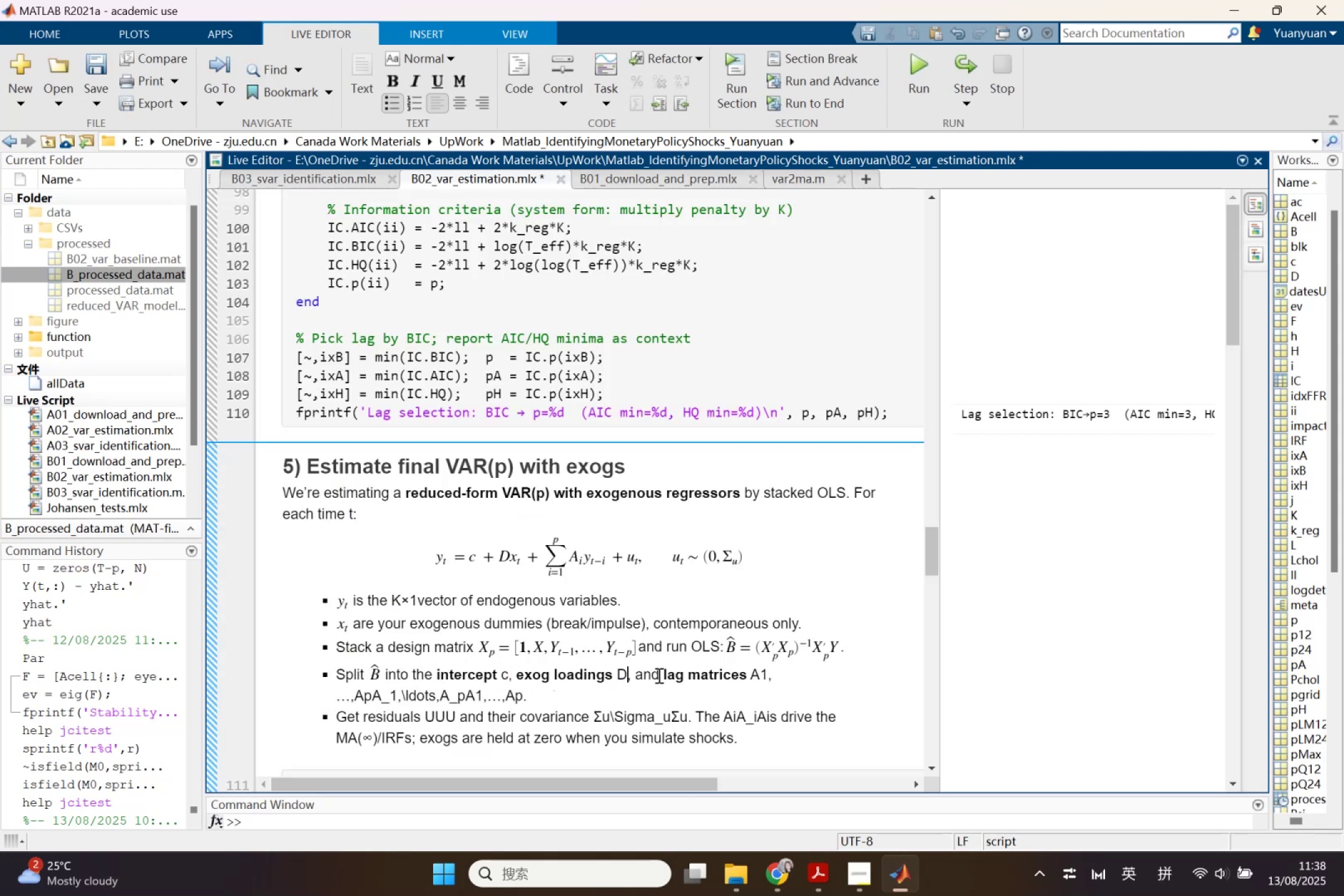 
left_click_drag(start_coordinate=[502, 674], to_coordinate=[521, 678])
 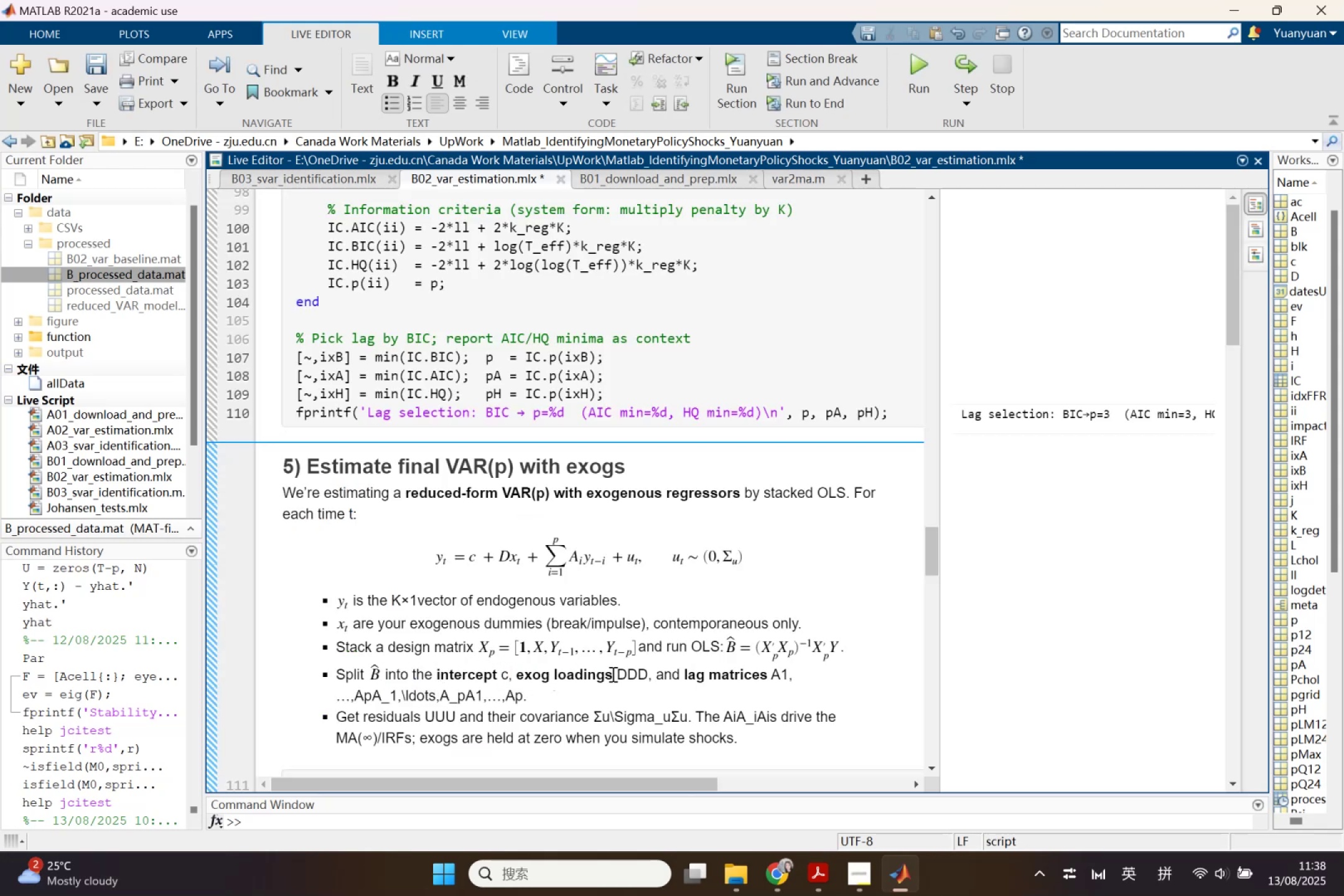 
left_click_drag(start_coordinate=[616, 674], to_coordinate=[643, 677])
 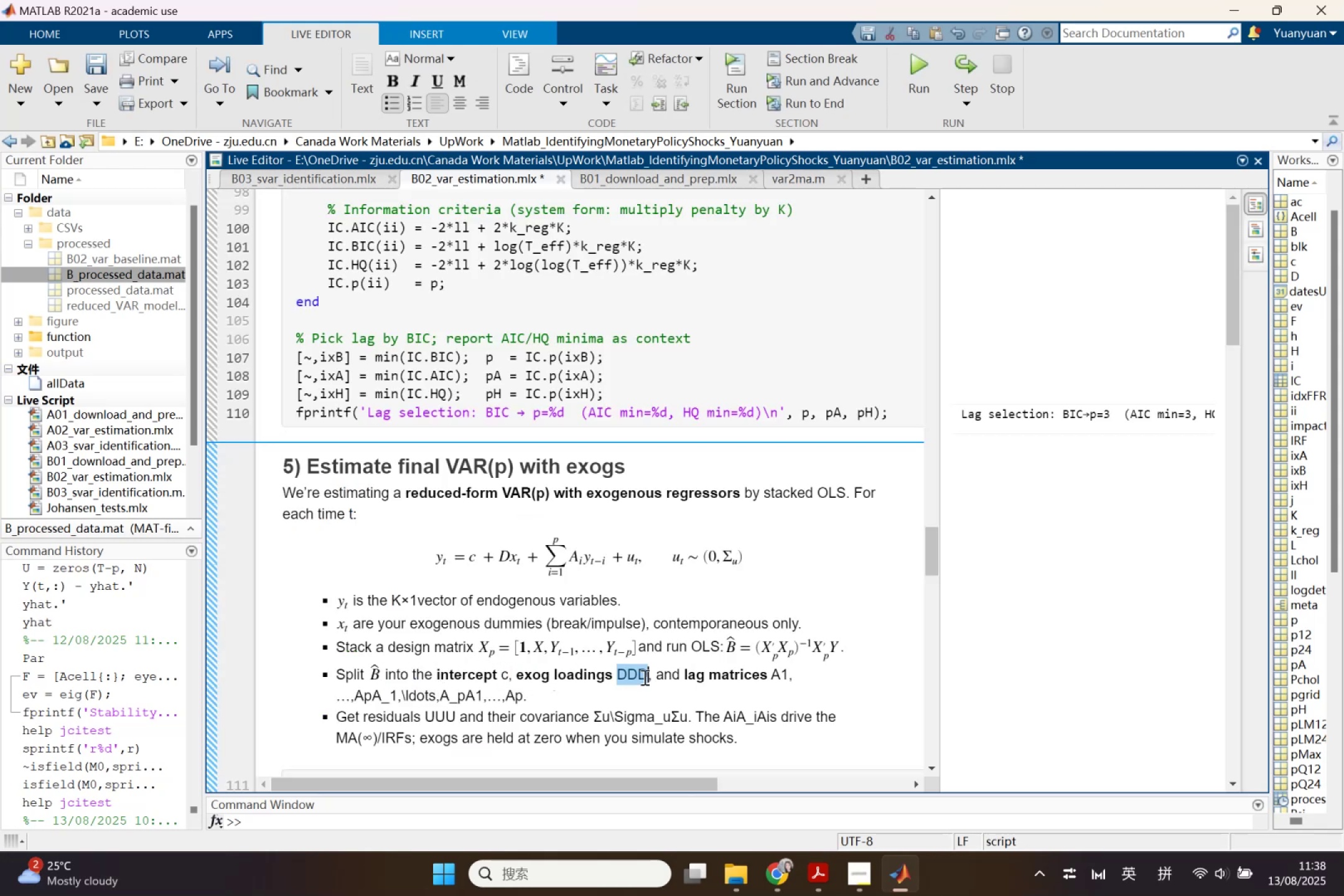 
wait(6.58)
 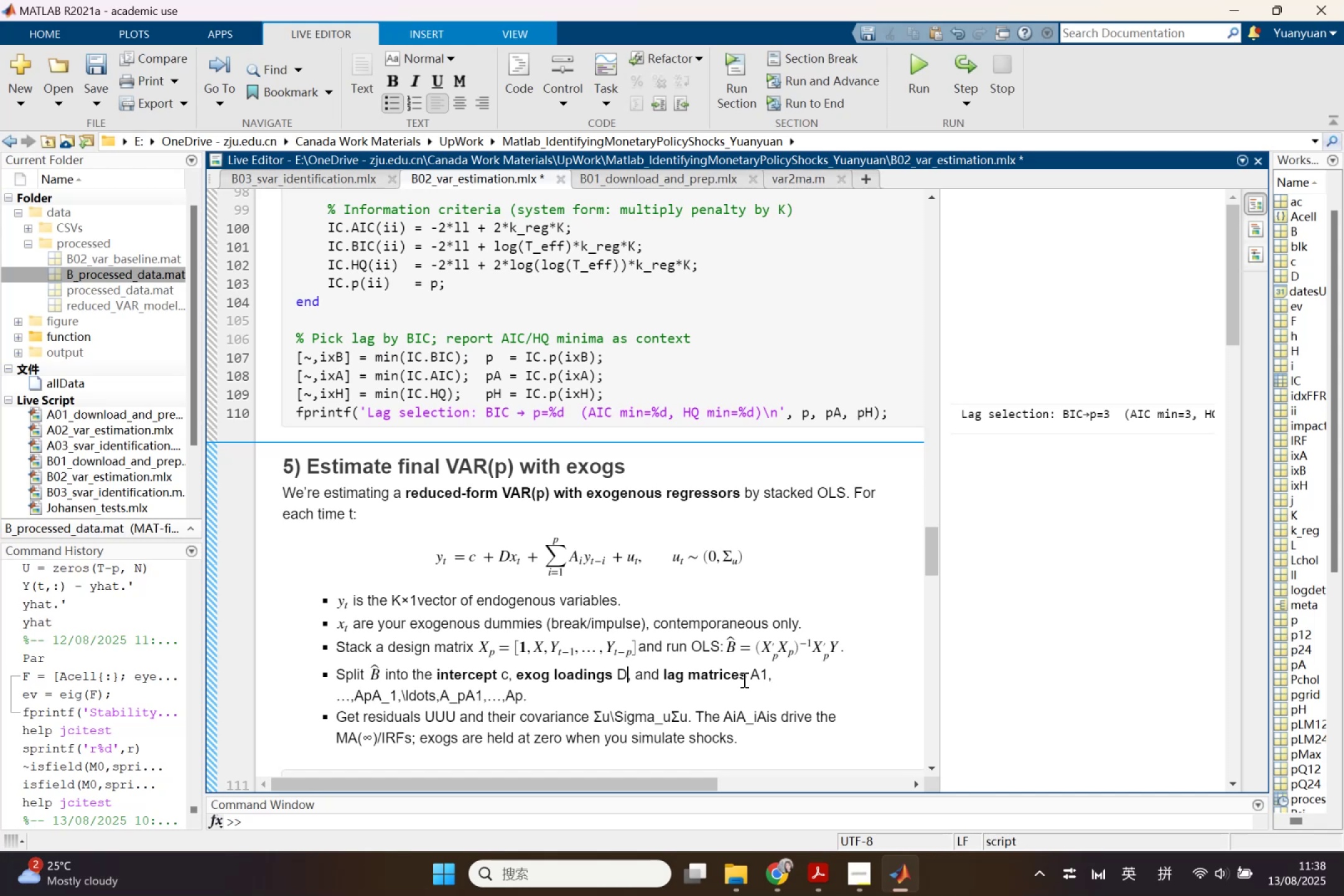 
left_click([790, 867])
 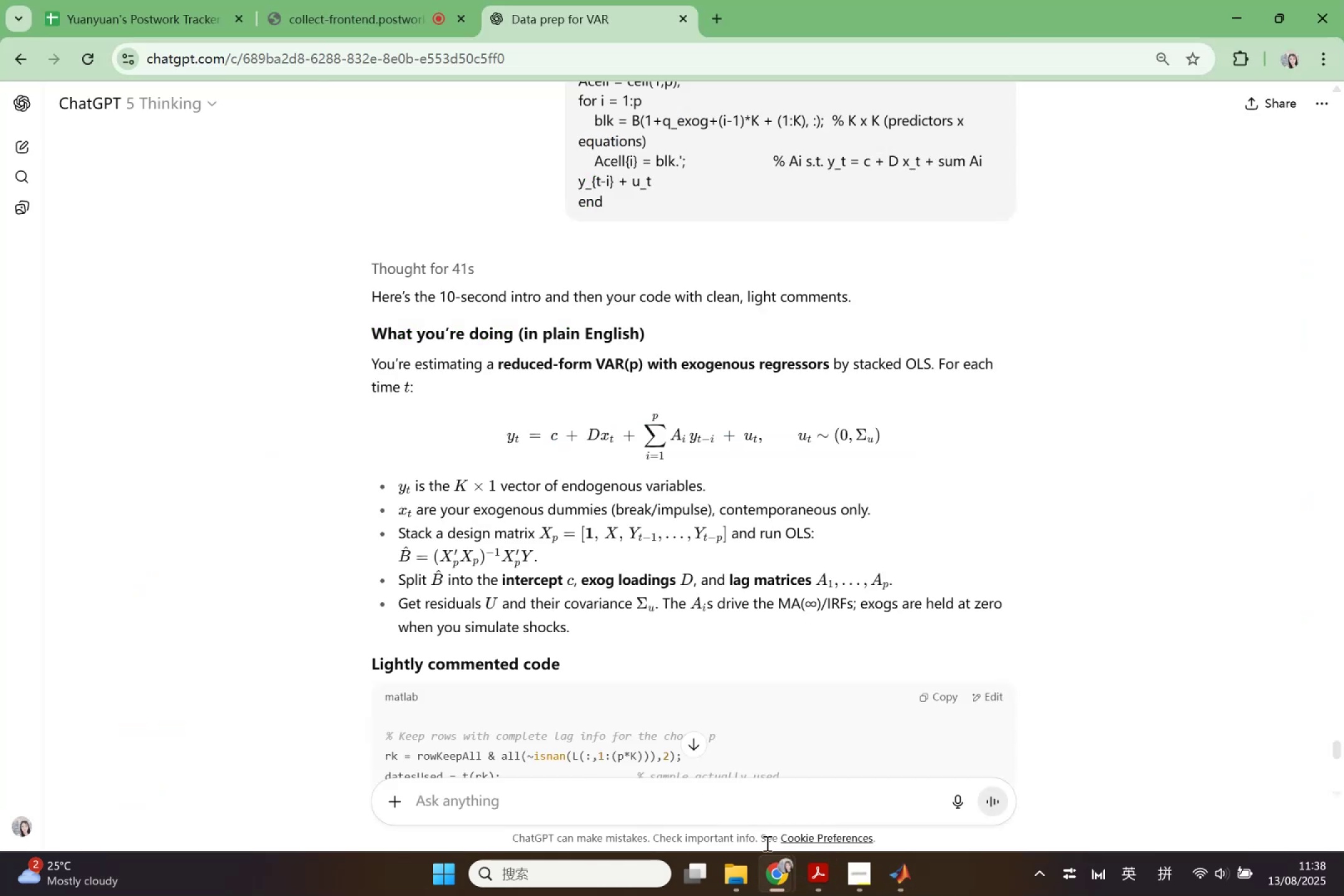 
left_click([782, 863])
 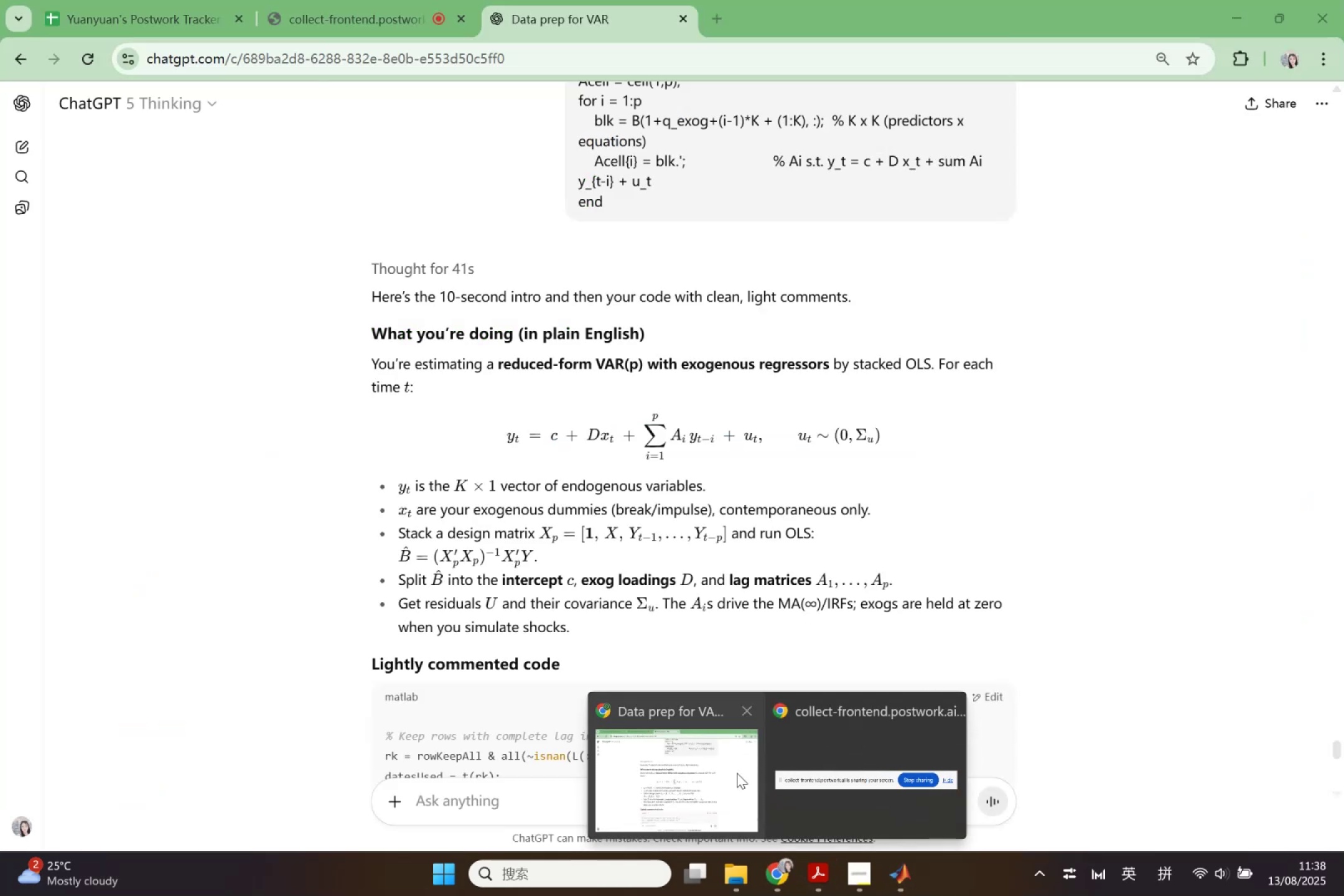 
left_click([730, 765])
 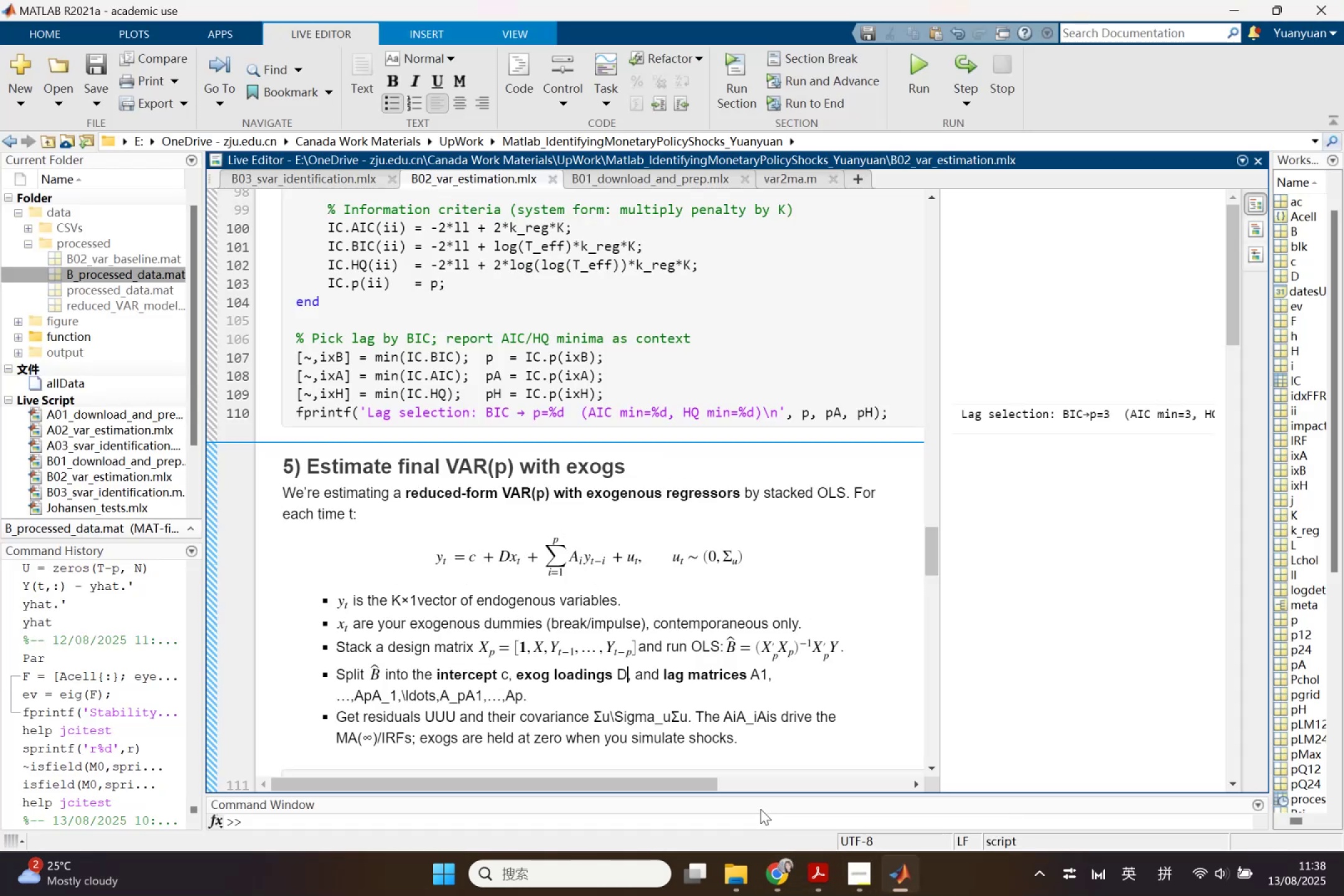 
left_click([920, 872])
 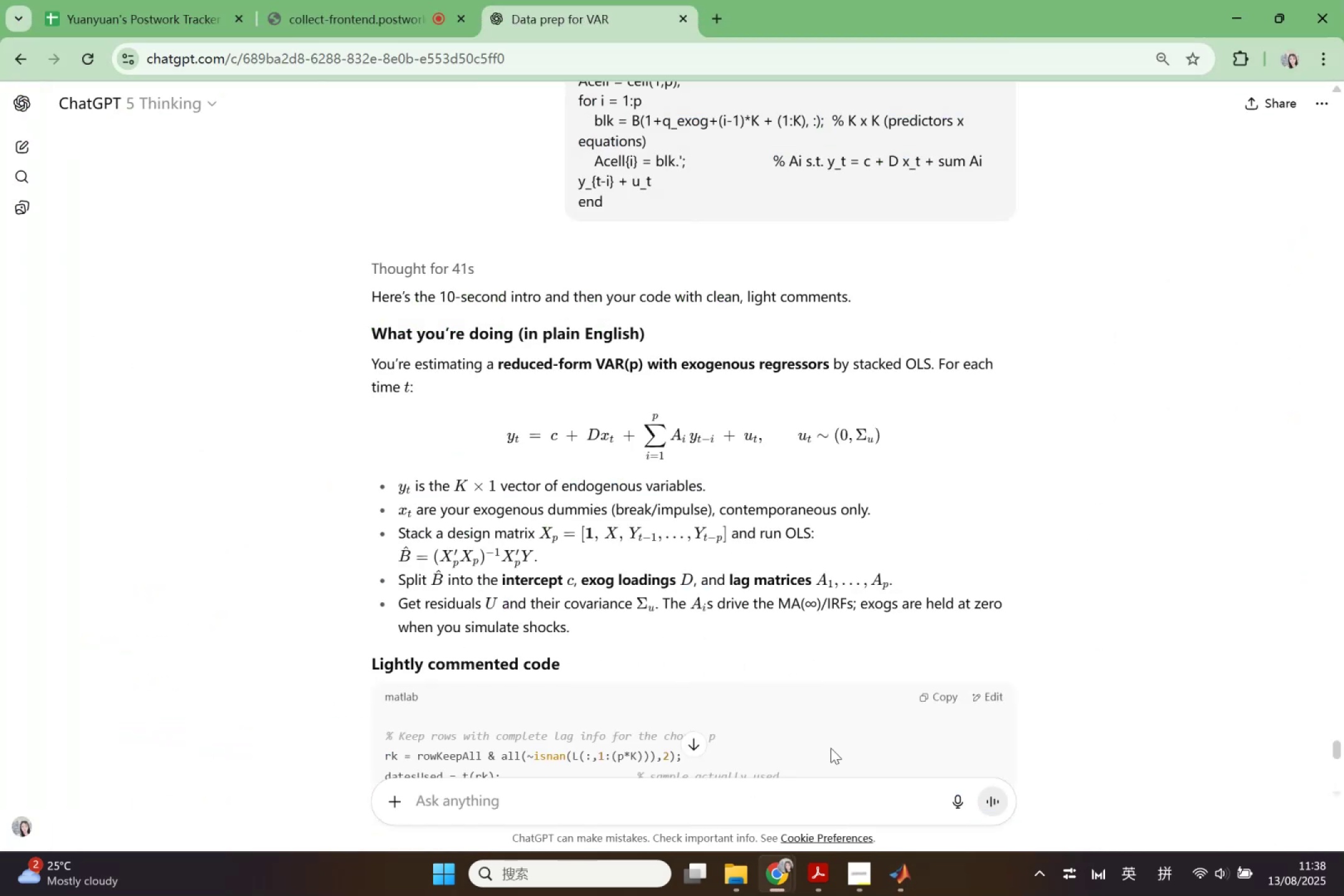 
left_click([823, 861])
 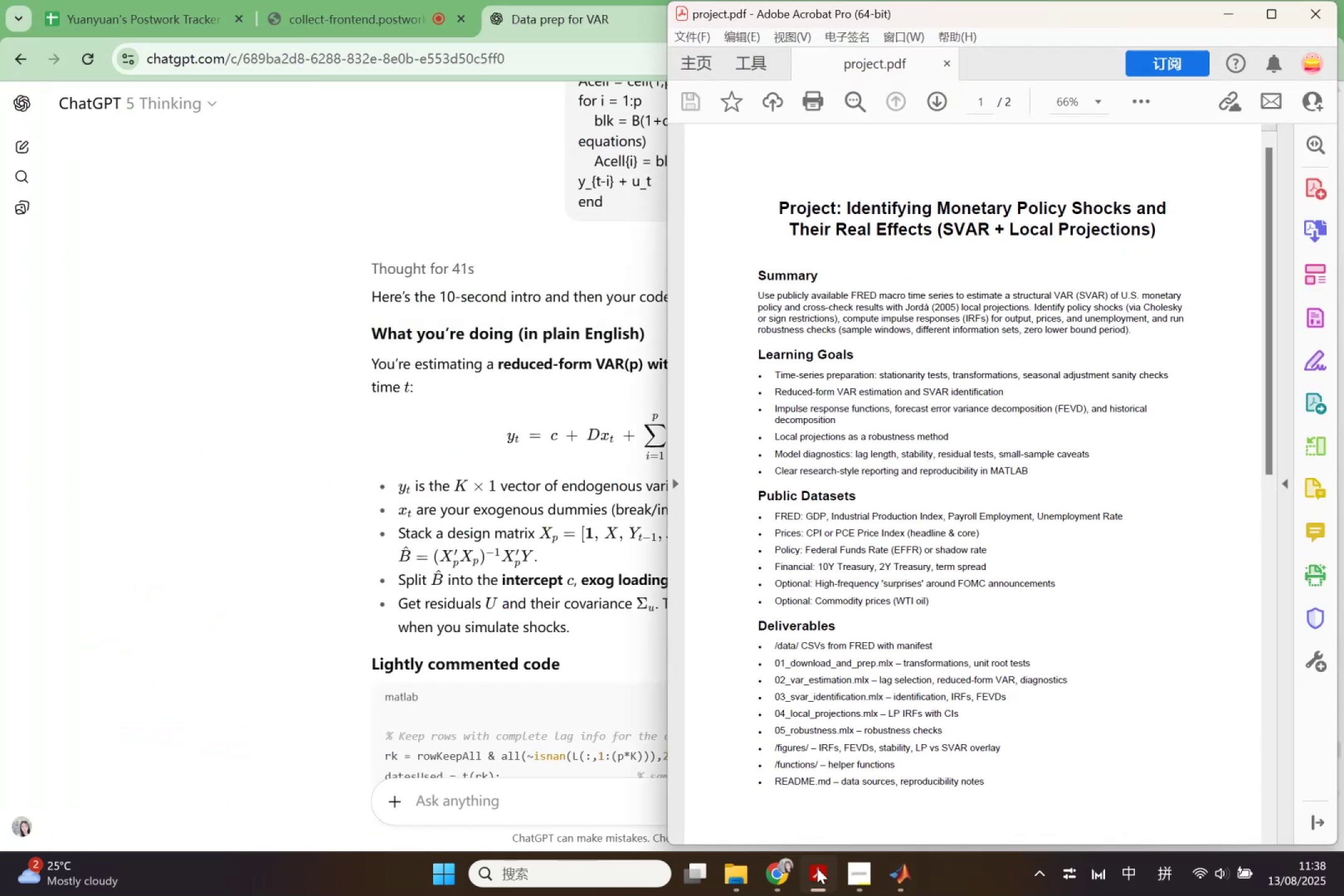 
double_click([786, 866])
 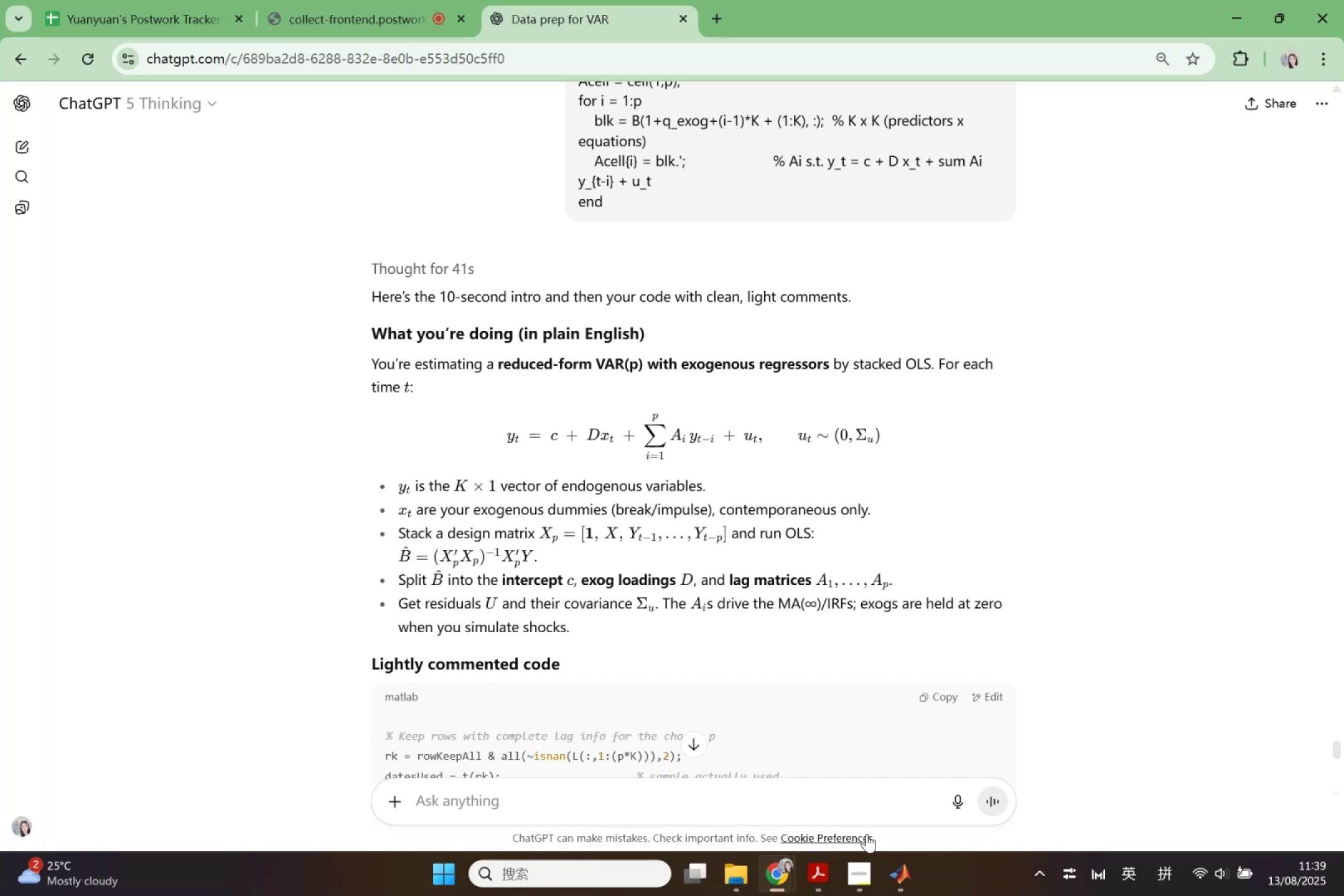 
wait(56.89)
 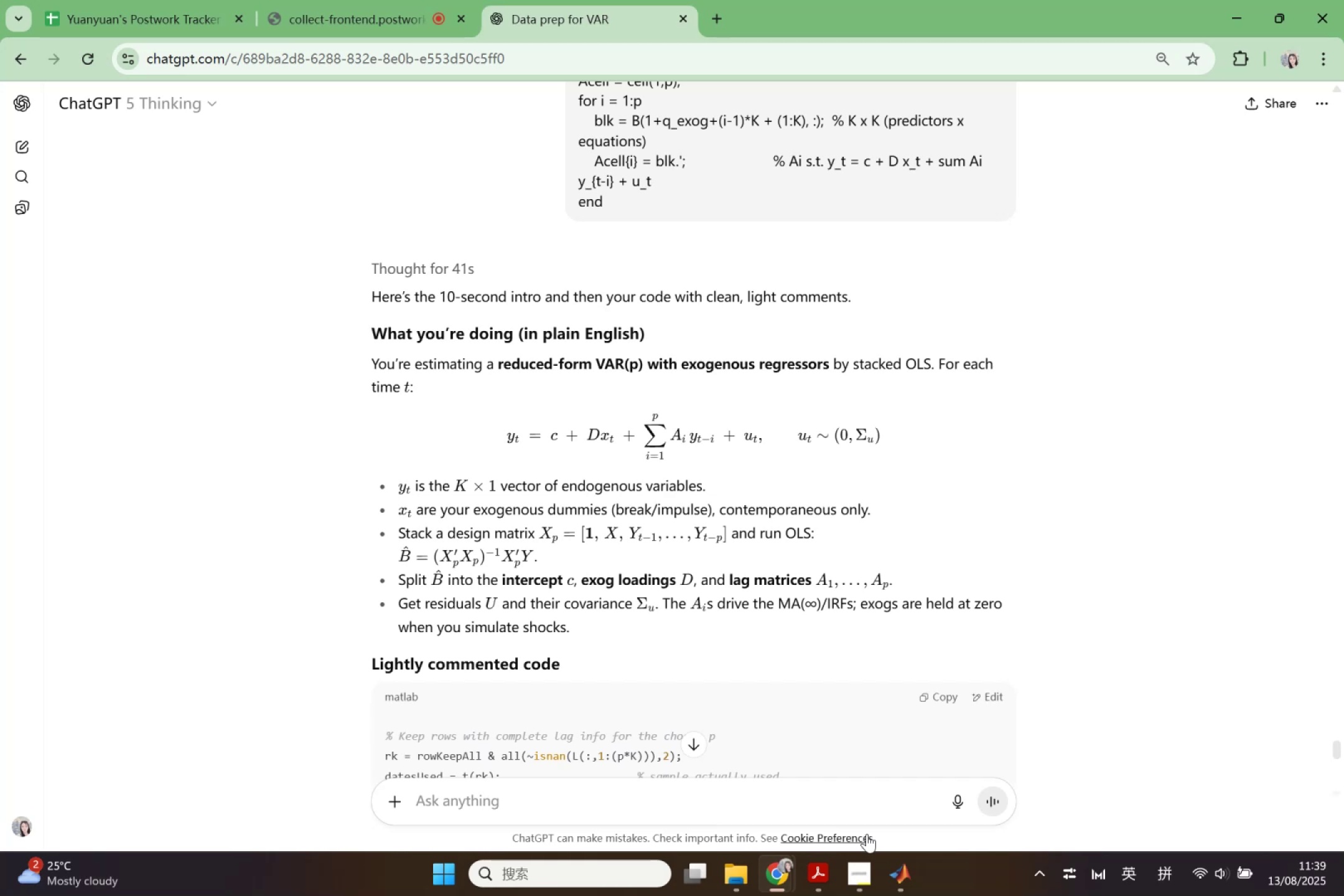 
left_click([910, 880])
 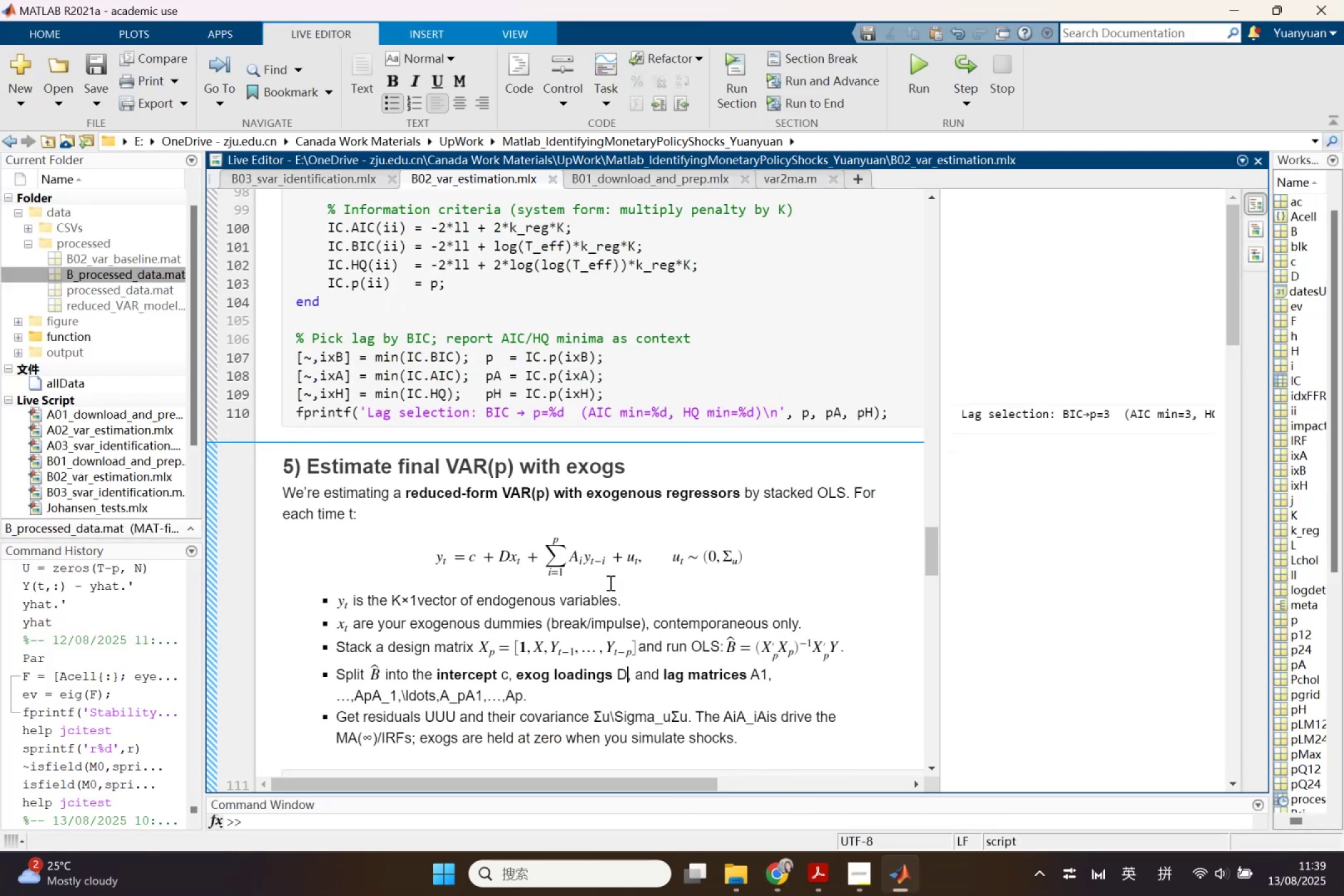 
left_click([605, 580])
 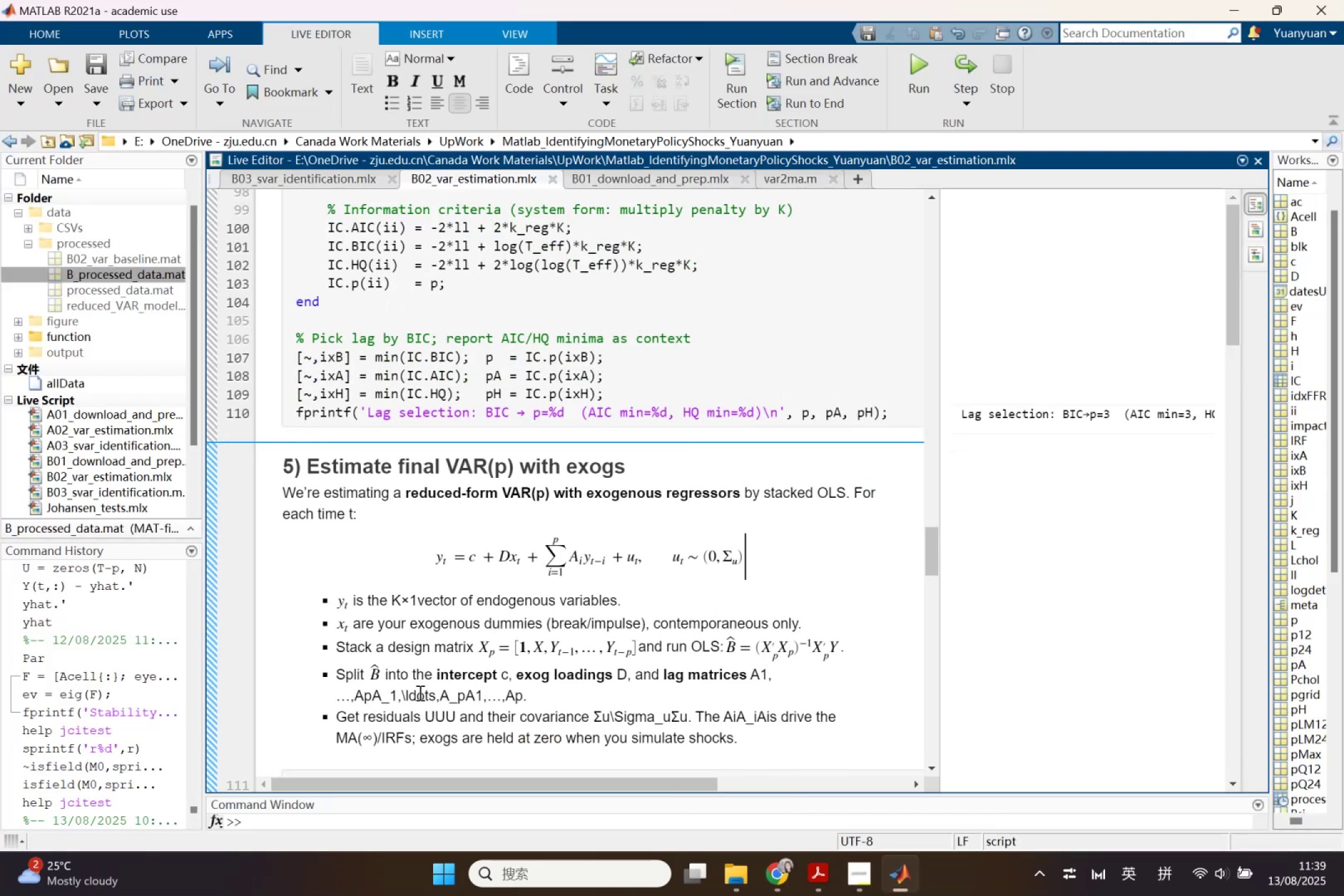 
left_click_drag(start_coordinate=[373, 691], to_coordinate=[460, 696])
 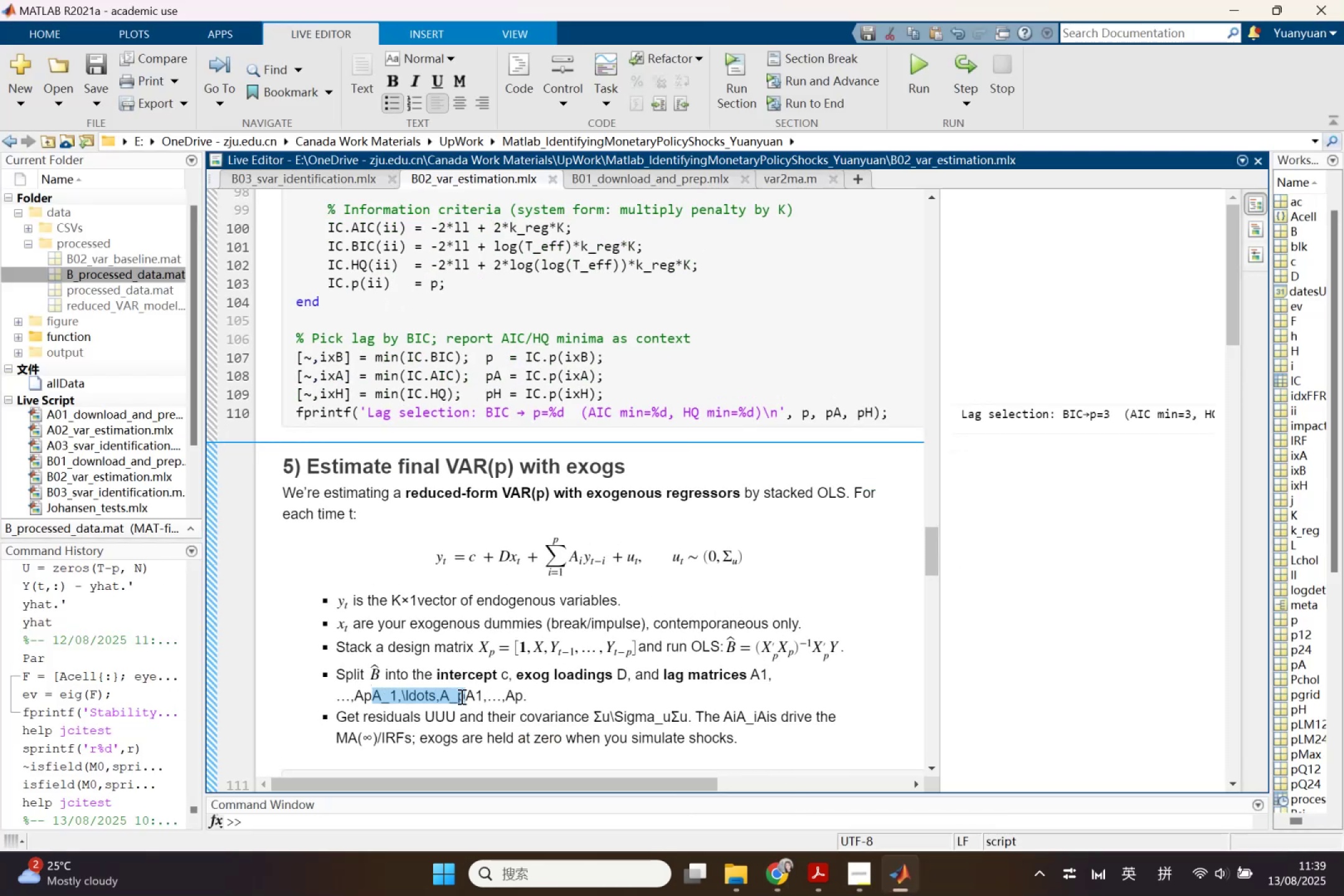 
key(Control+X)
 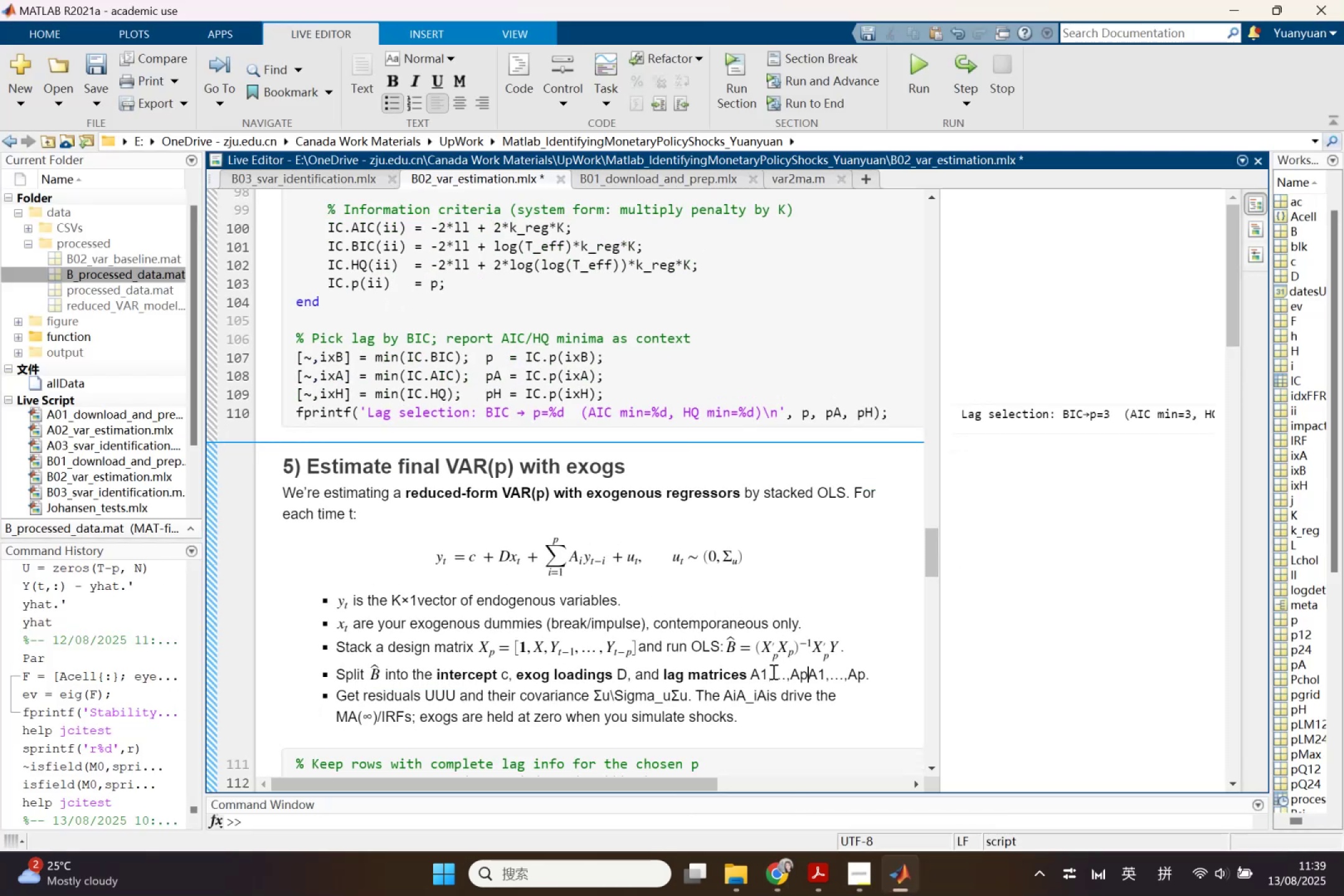 
left_click_drag(start_coordinate=[750, 673], to_coordinate=[857, 676])
 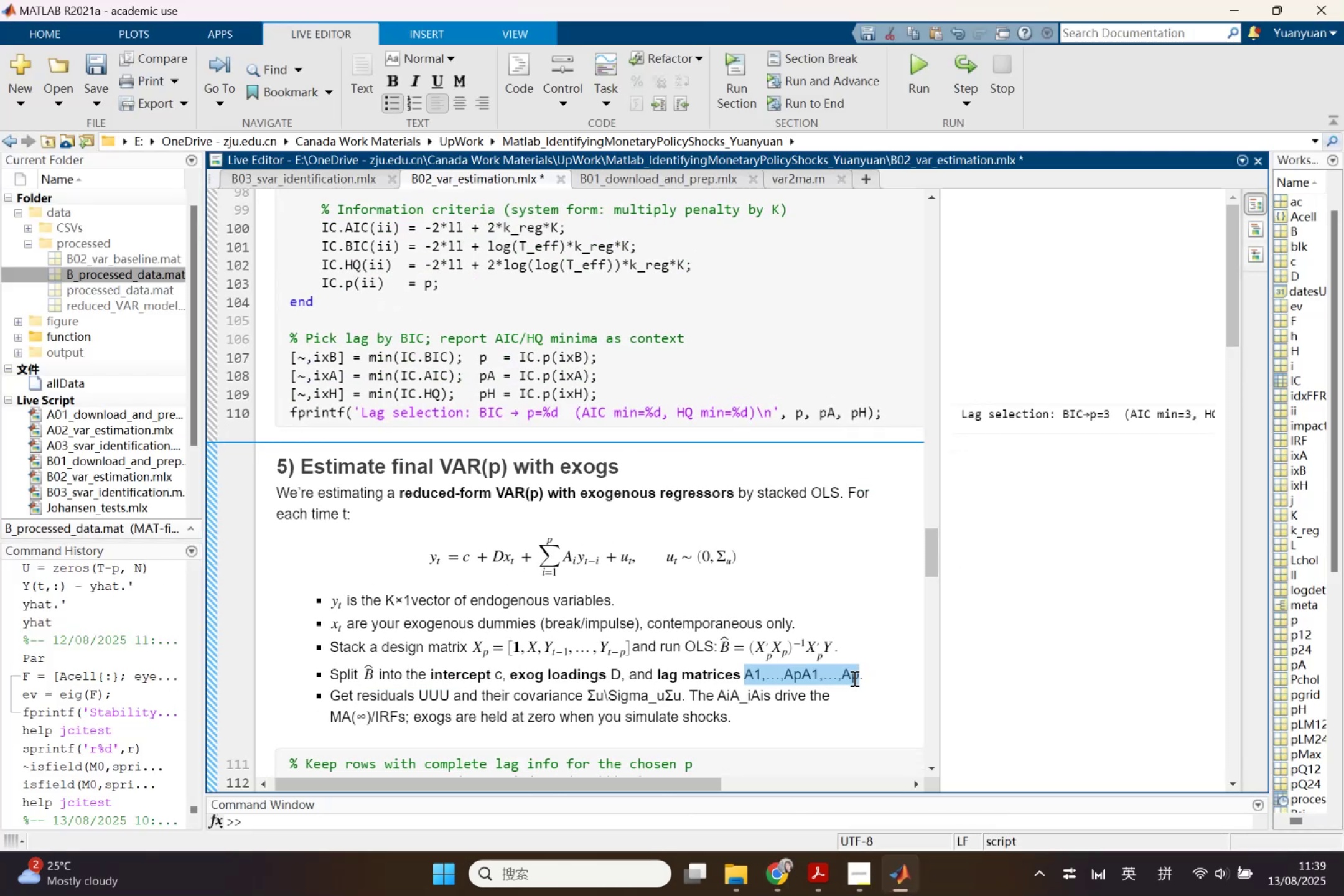 
key(Control+Shift+L)
 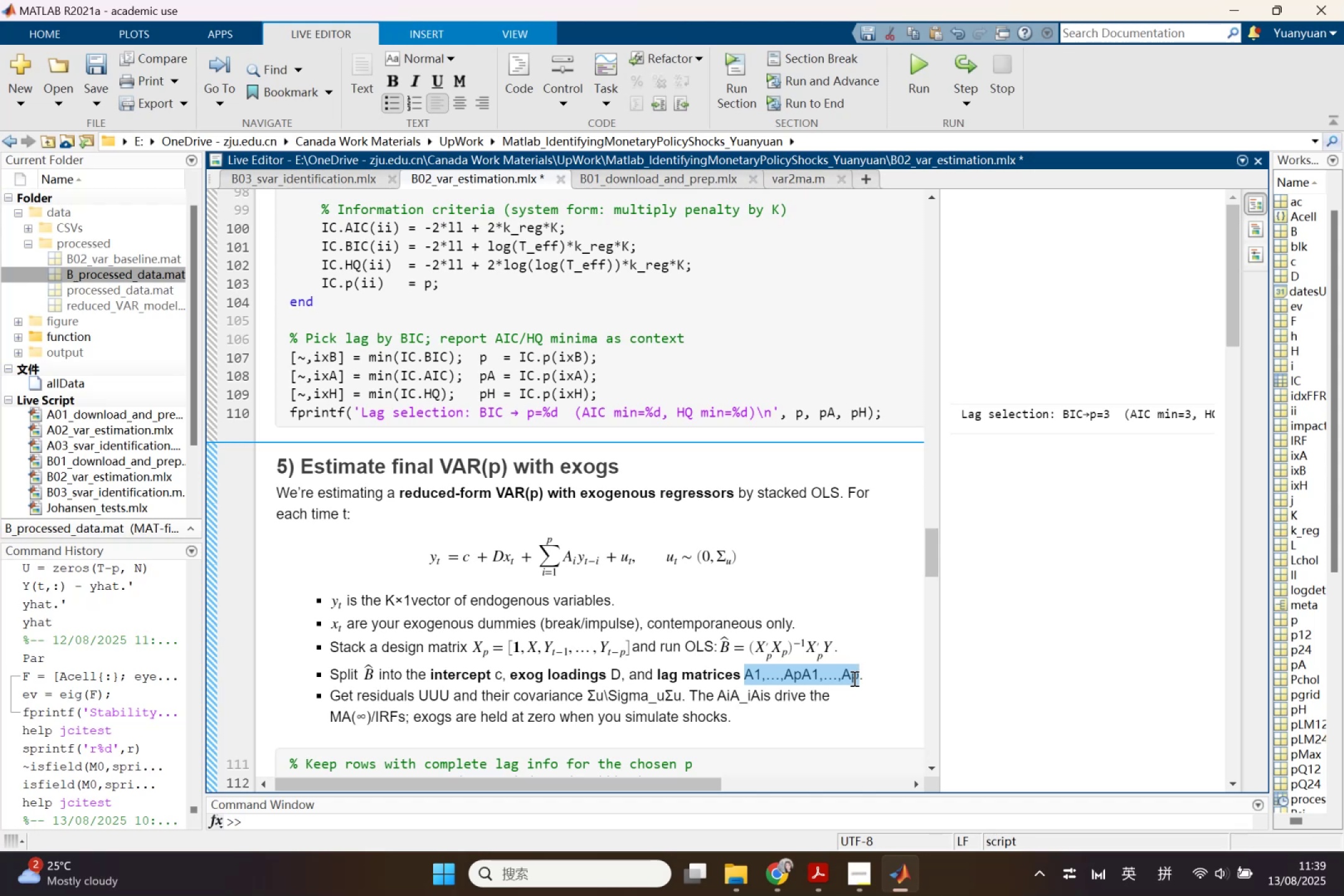 
key(Backspace)
 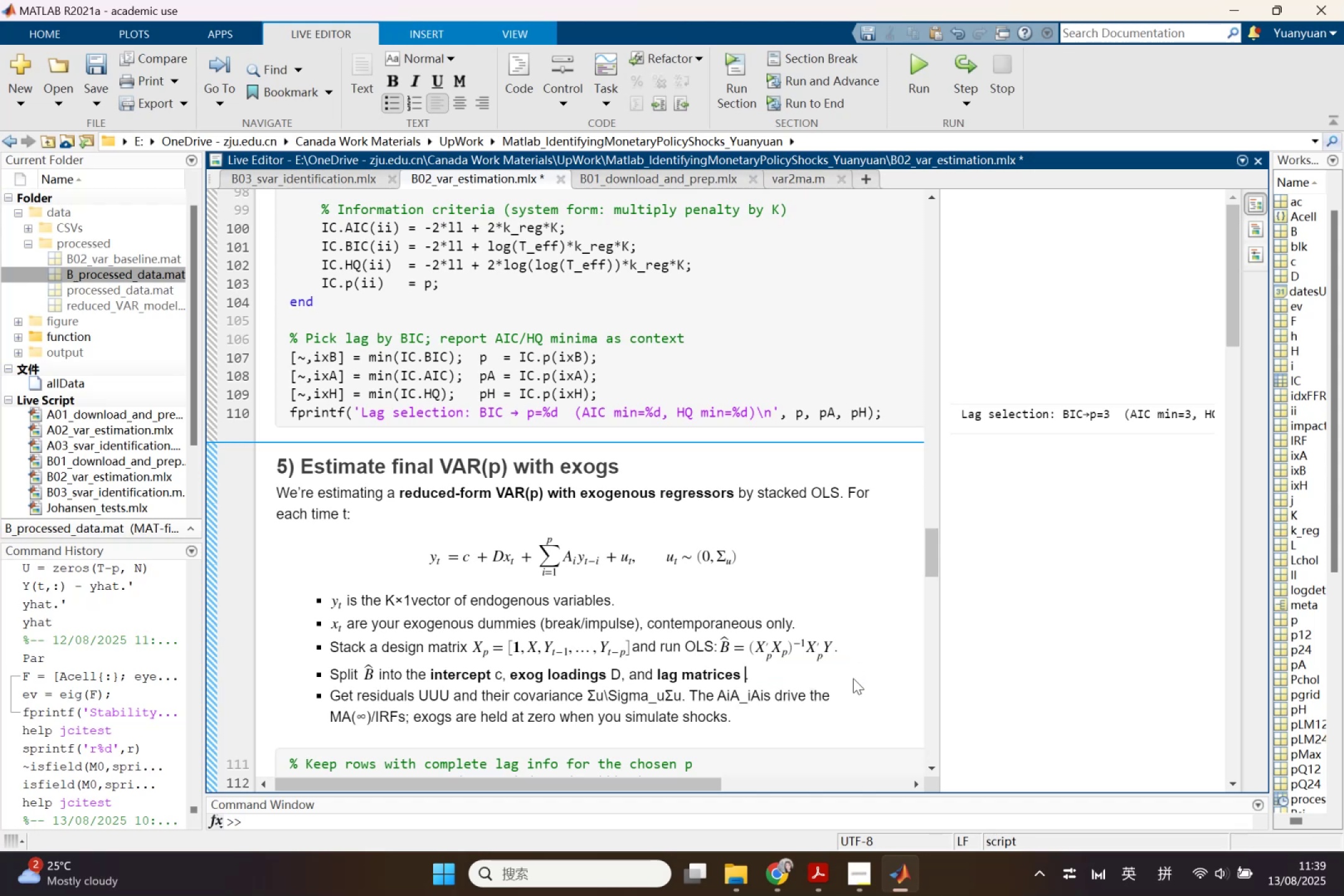 
key(Control+Shift+L)
 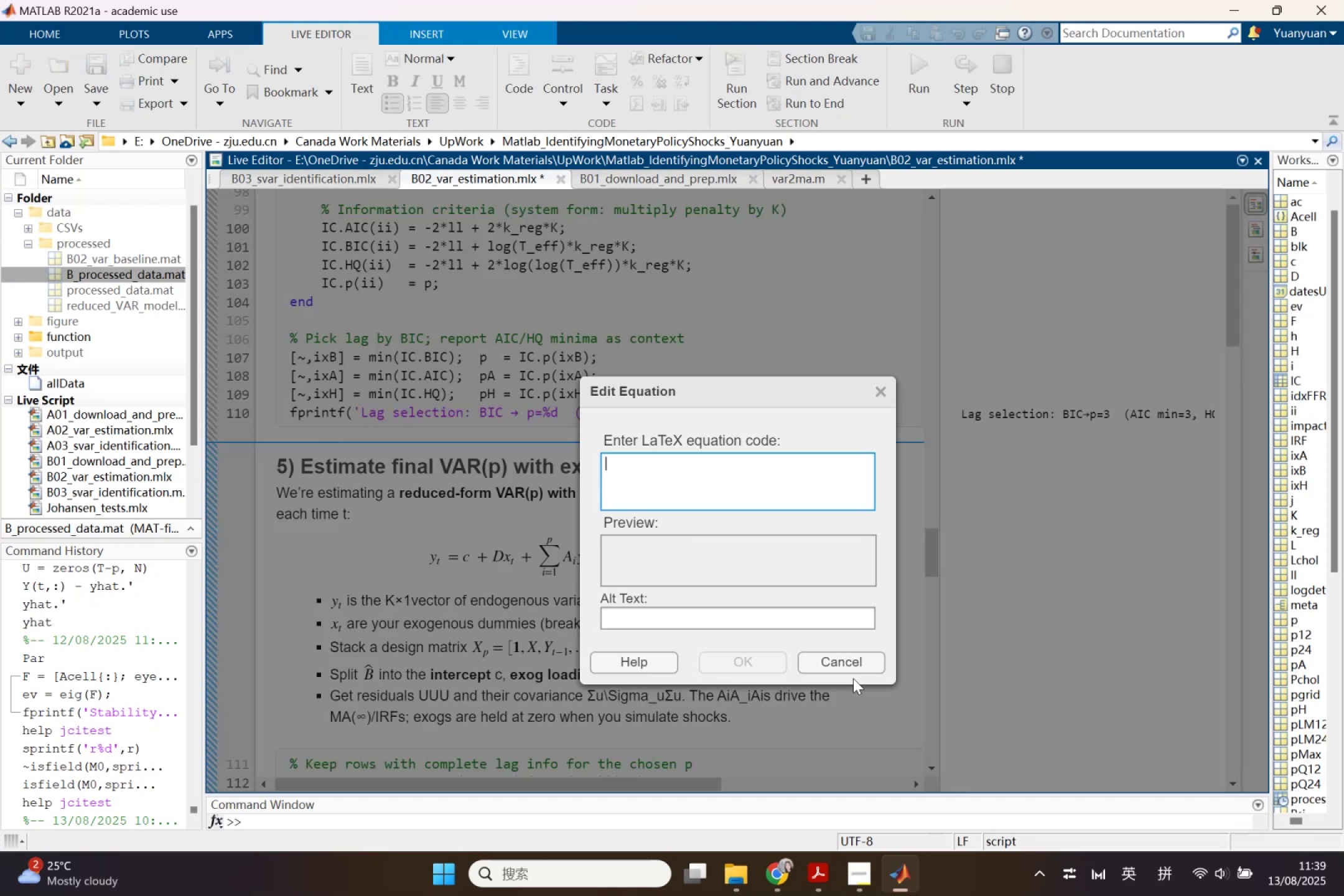 
key(Control+V)
 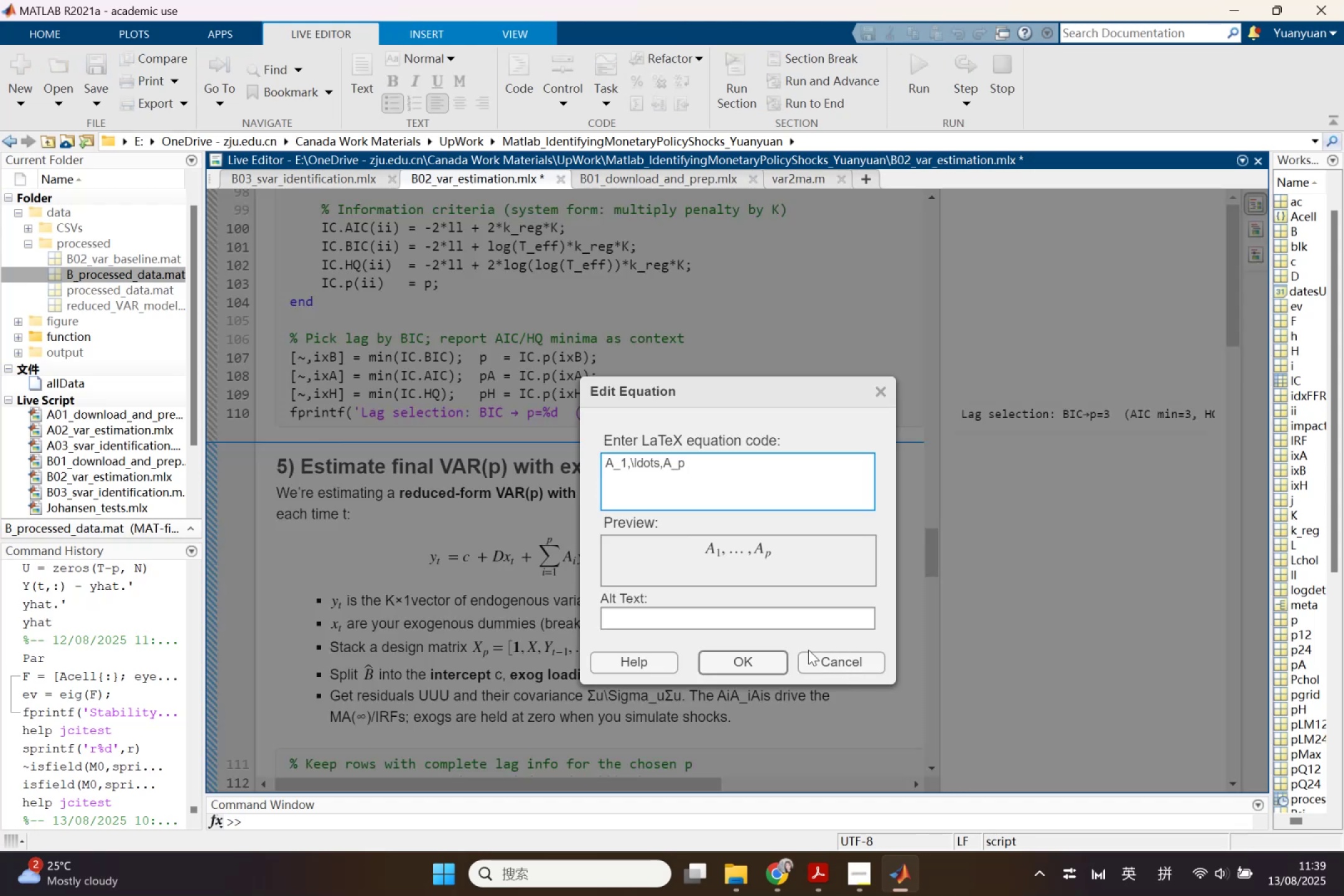 
left_click([761, 659])
 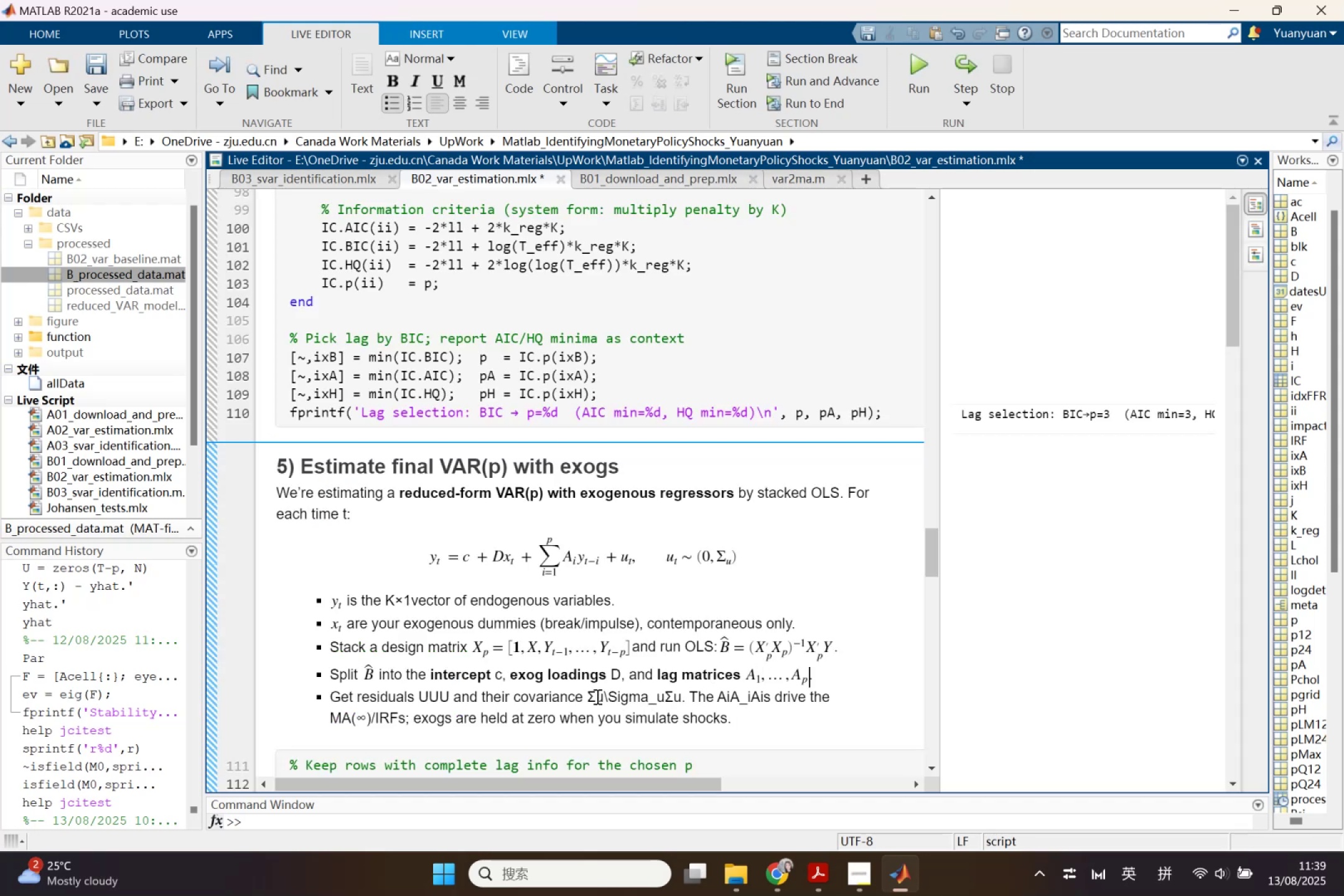 
left_click_drag(start_coordinate=[605, 696], to_coordinate=[666, 704])
 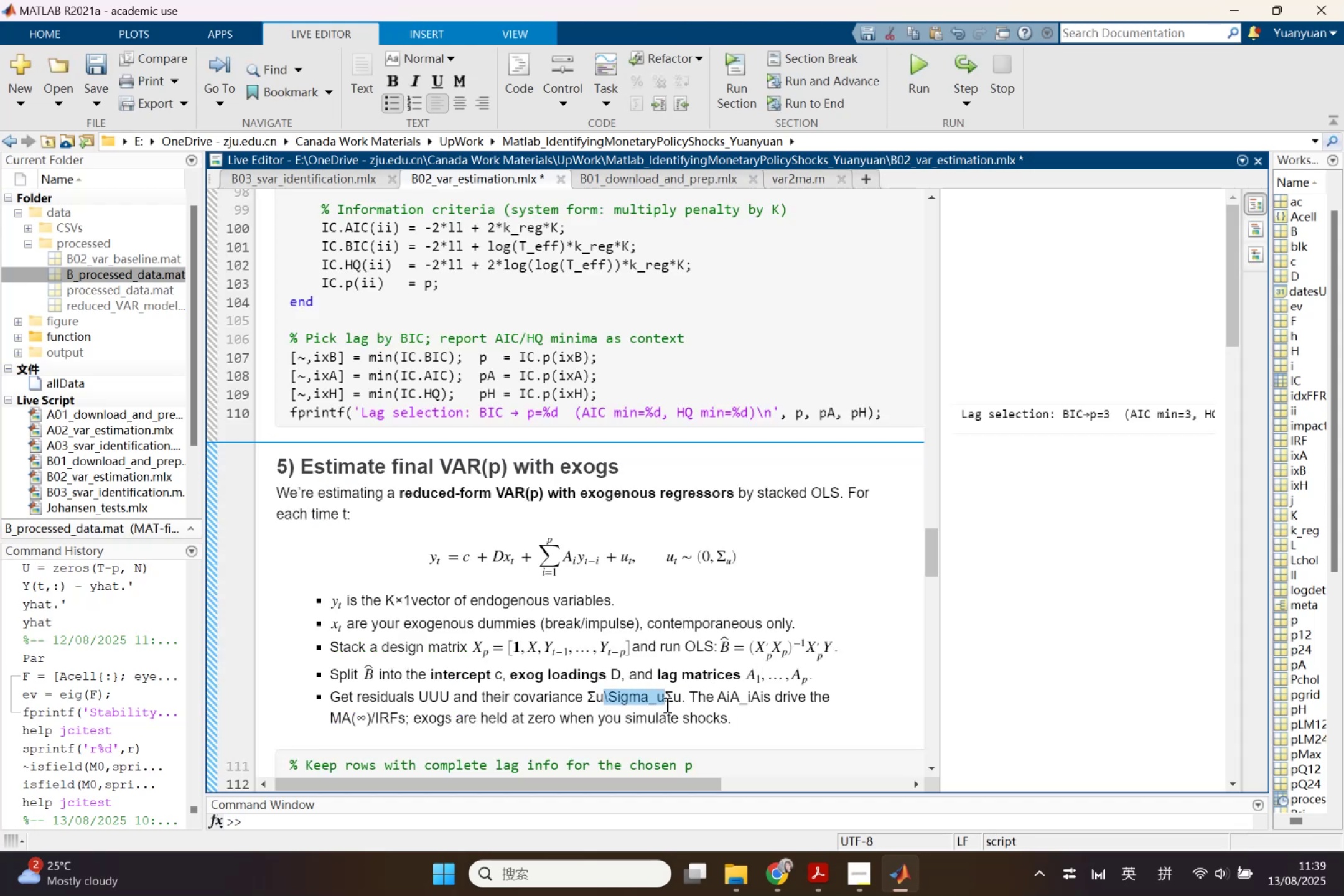 
key(Control+X)
 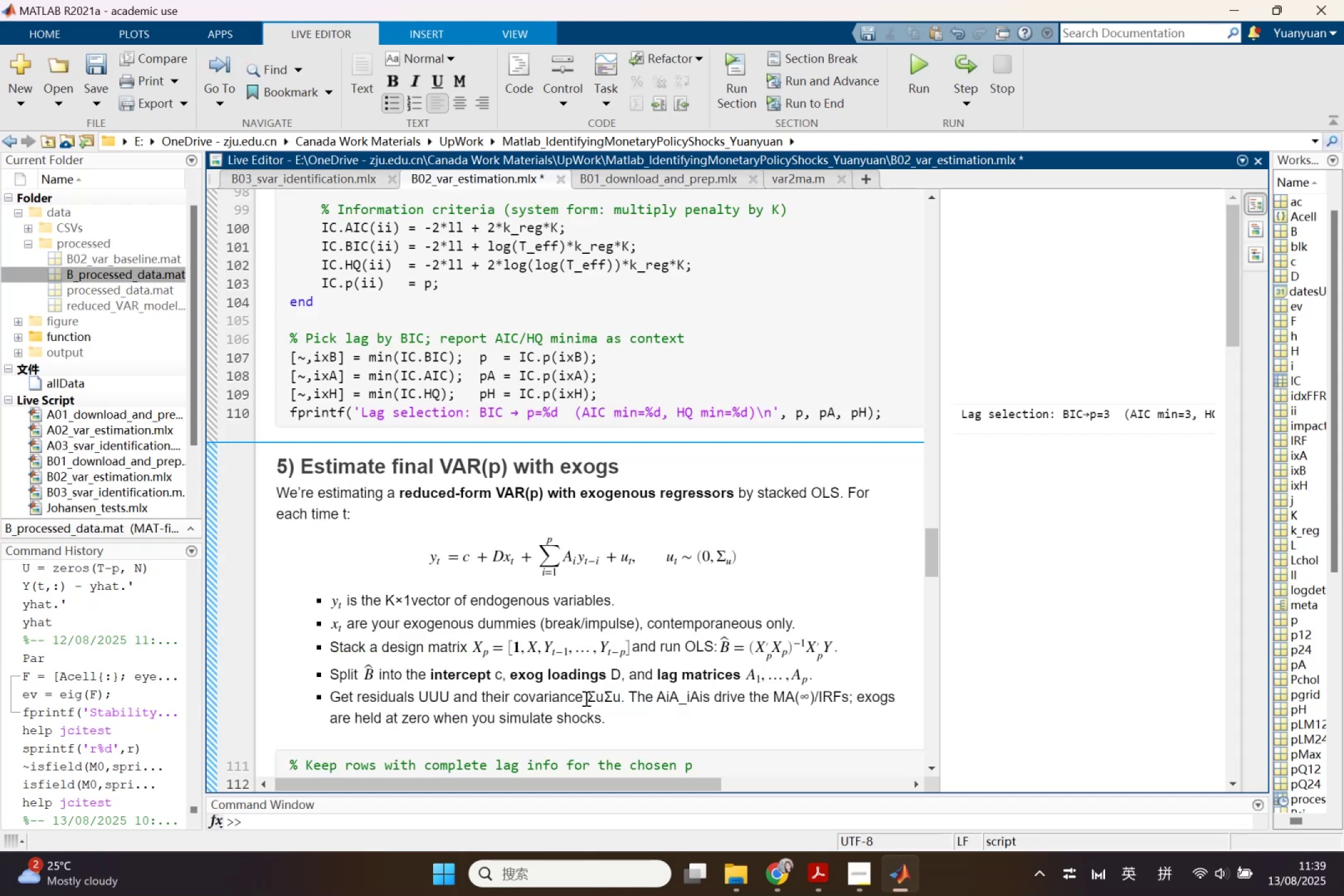 
left_click_drag(start_coordinate=[586, 698], to_coordinate=[618, 697])
 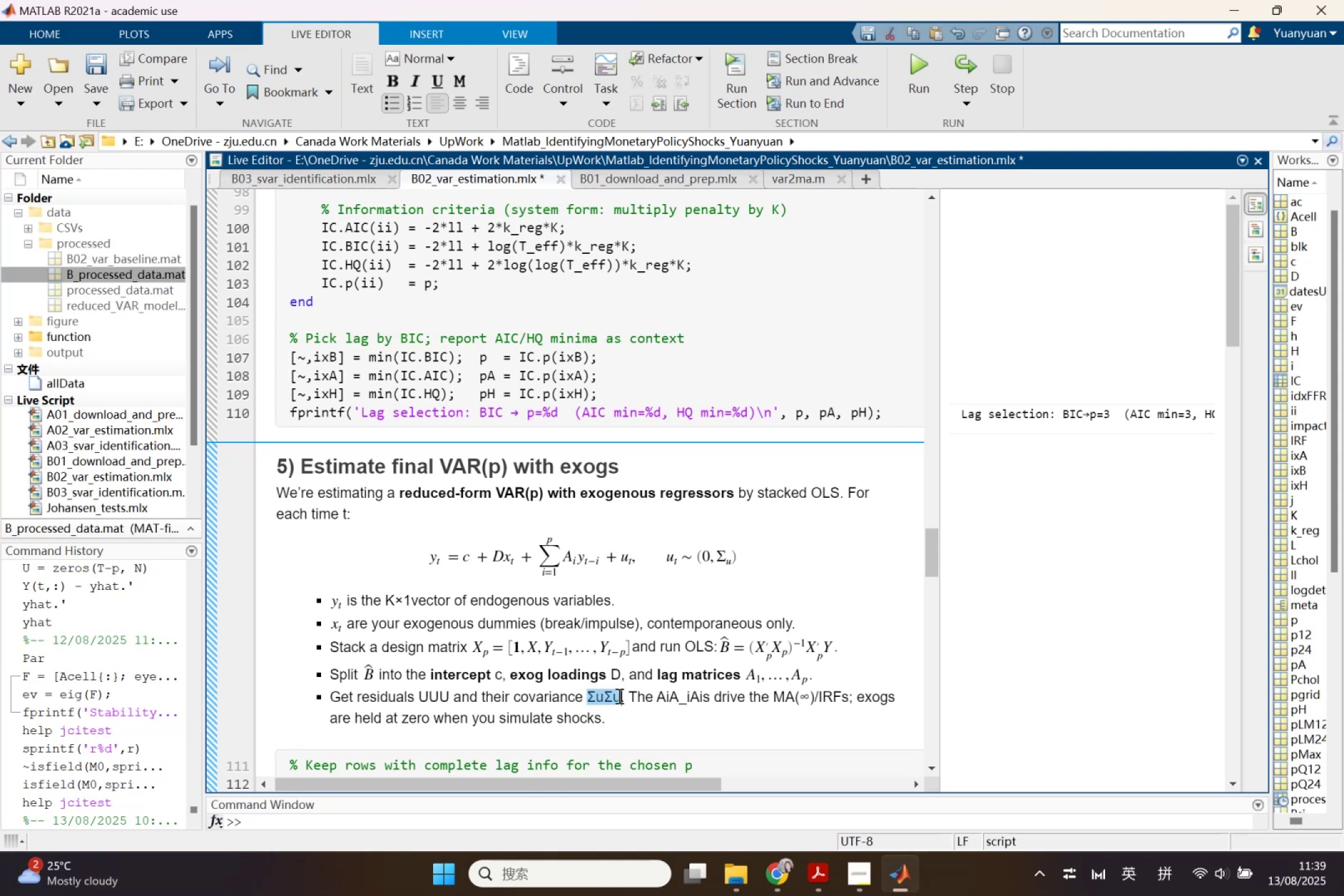 
key(Backspace)
 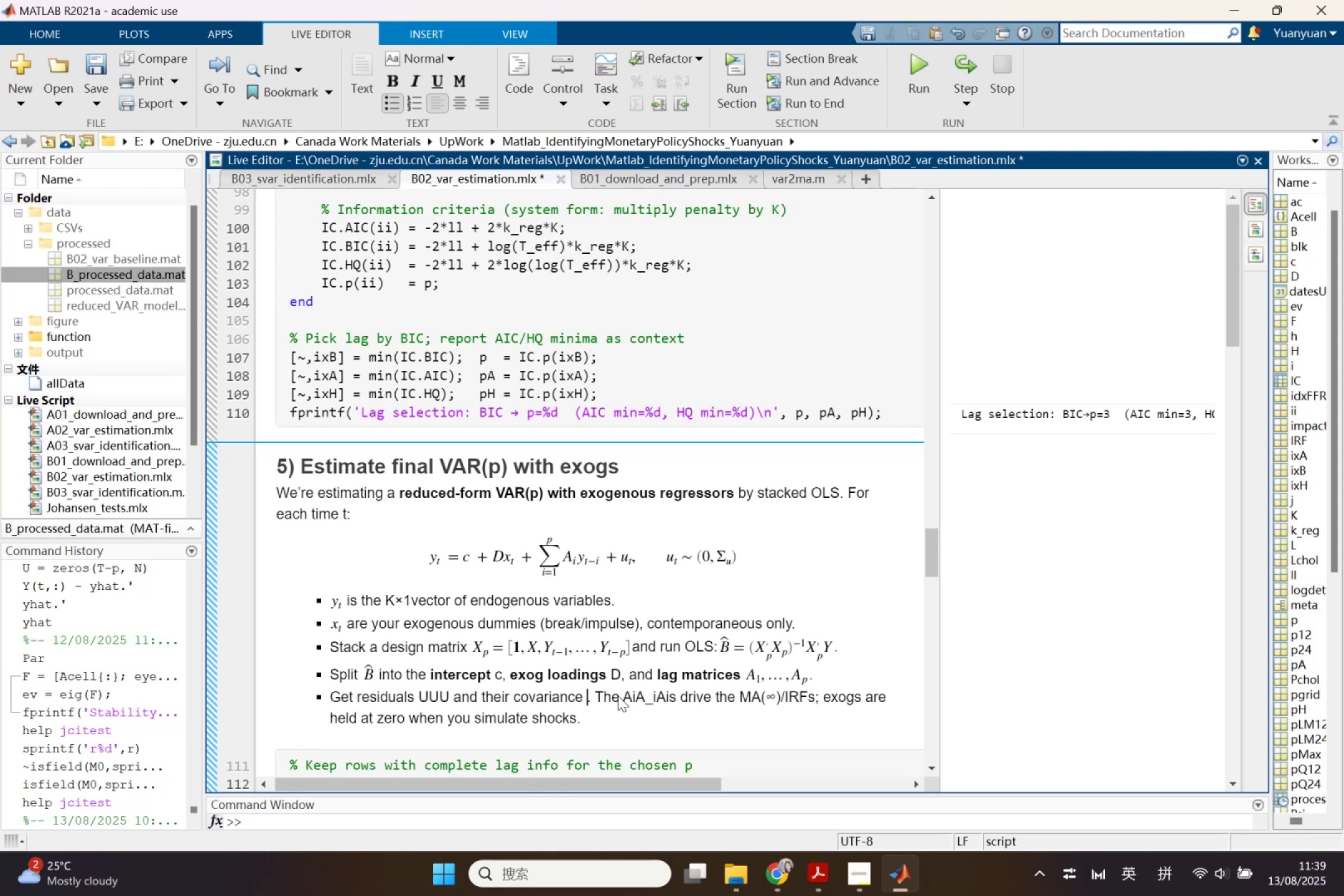 
key(Control+Shift+L)
 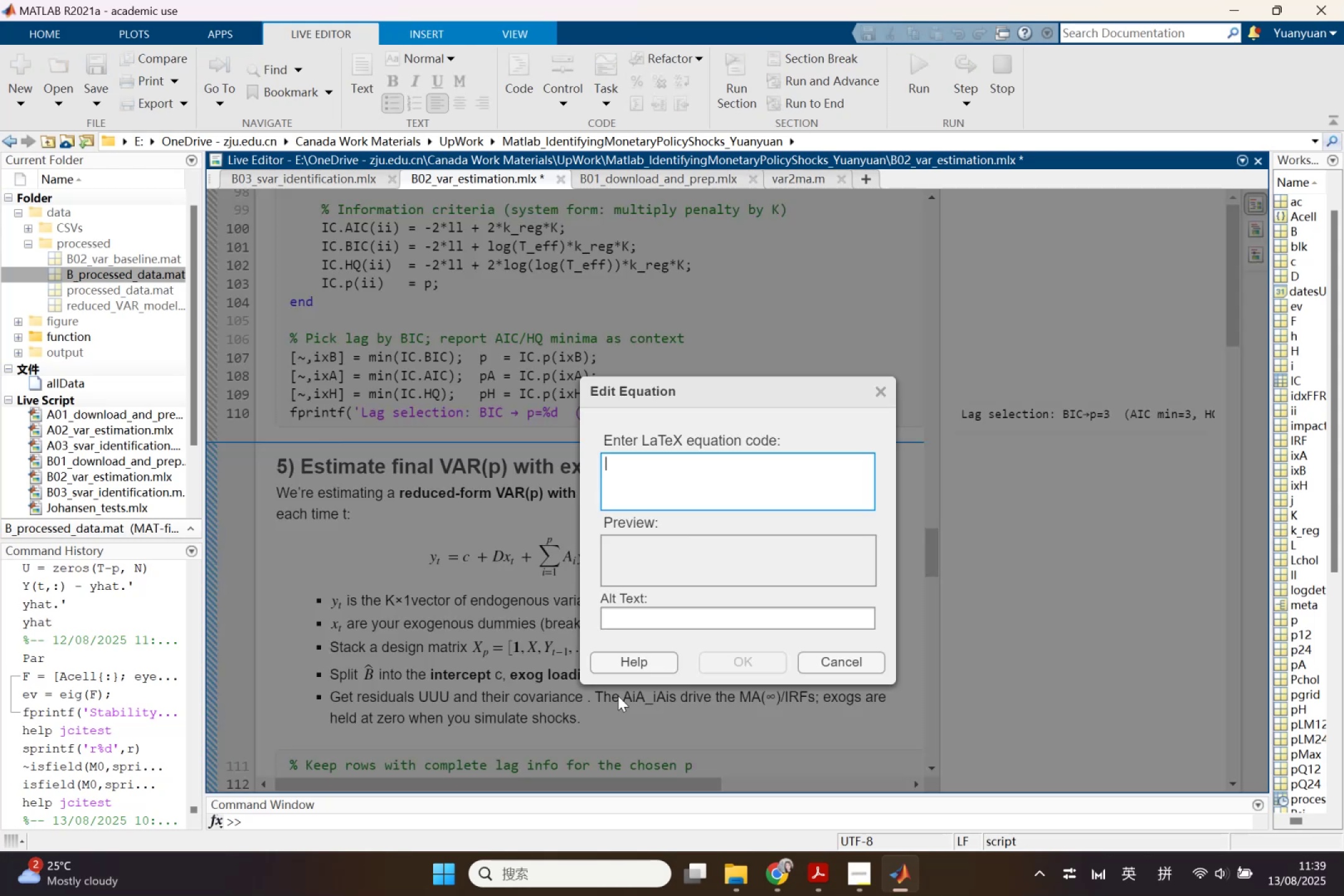 
key(Control+V)
 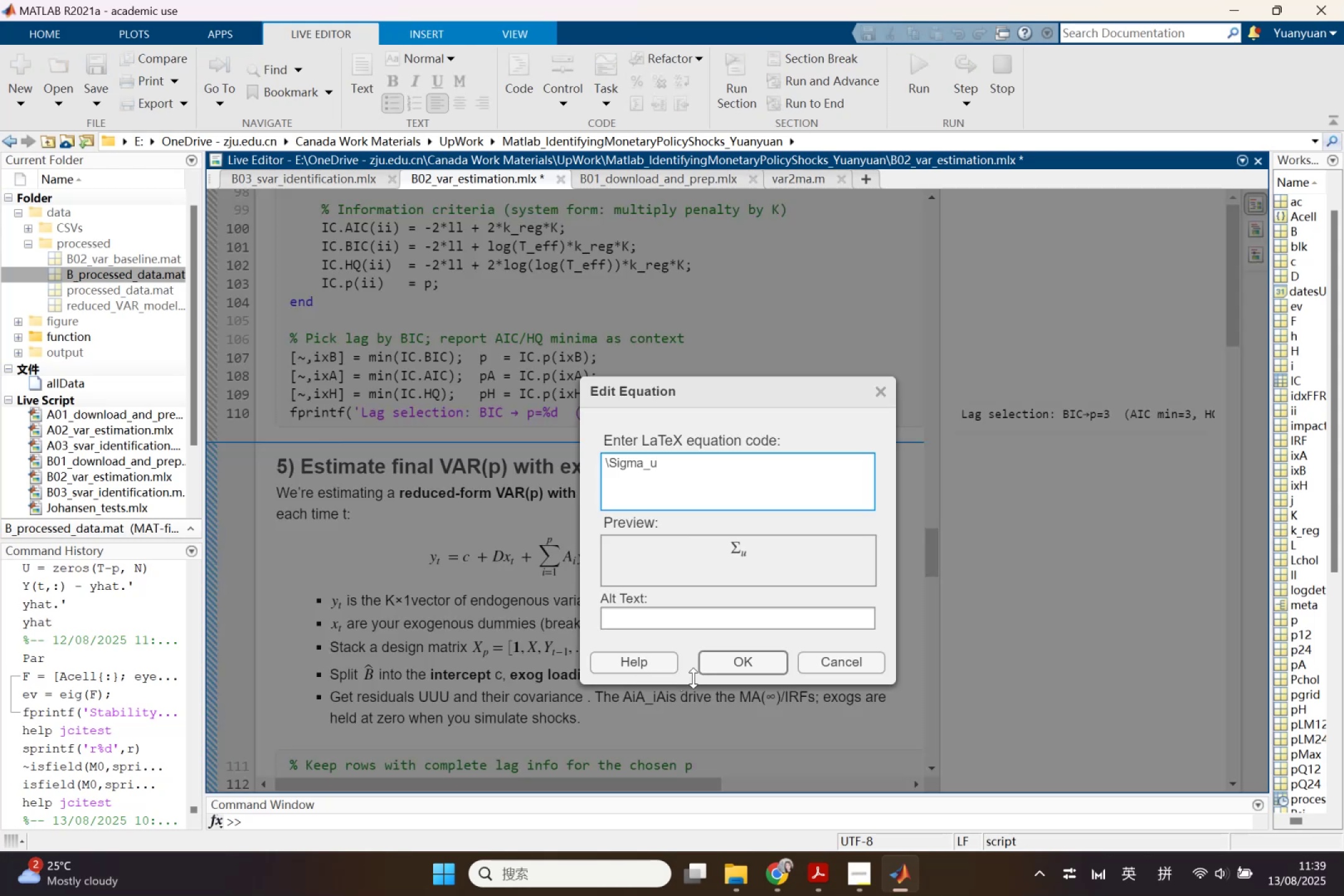 
left_click([737, 665])
 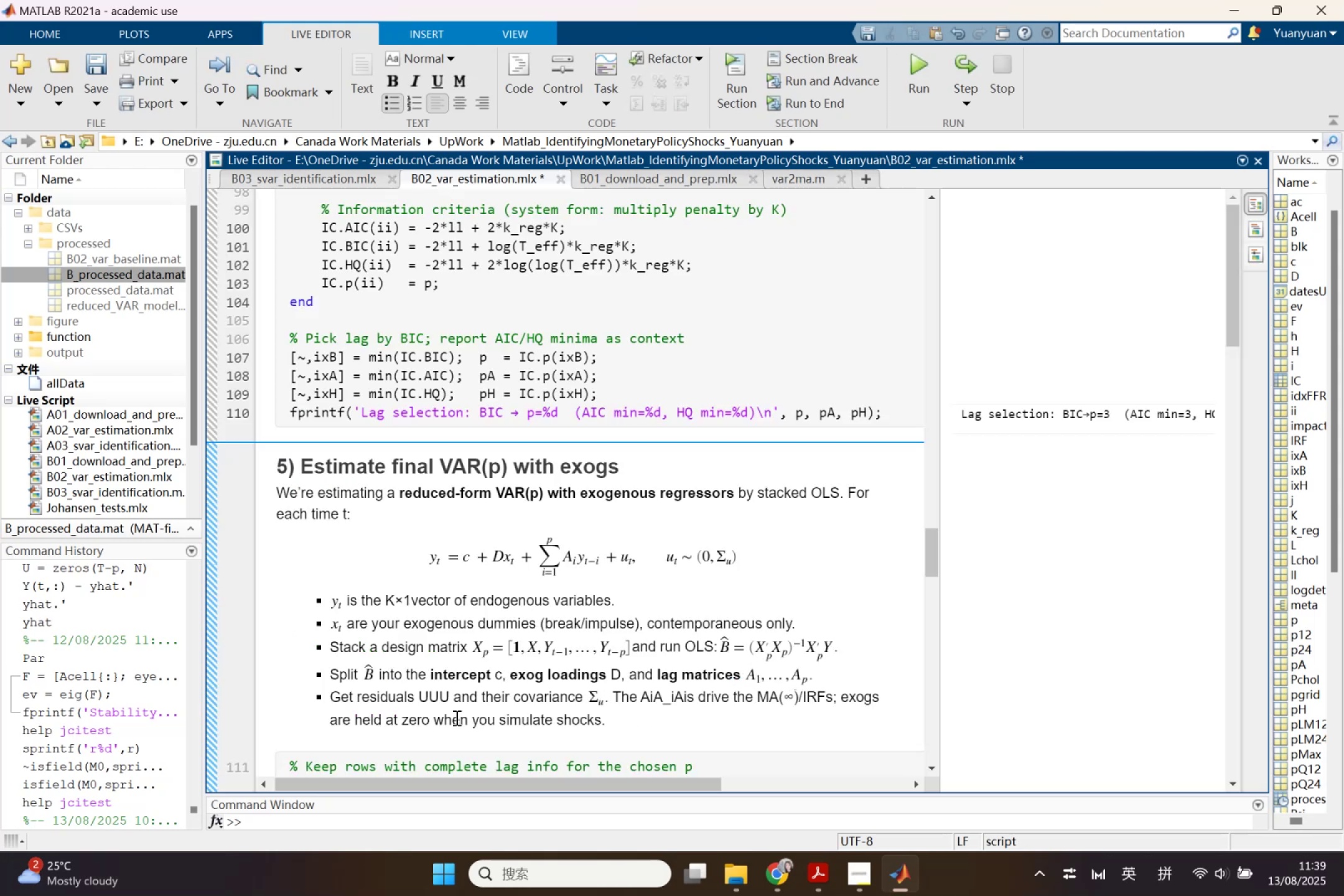 
scroll: coordinate [694, 713], scroll_direction: down, amount: 1.0
 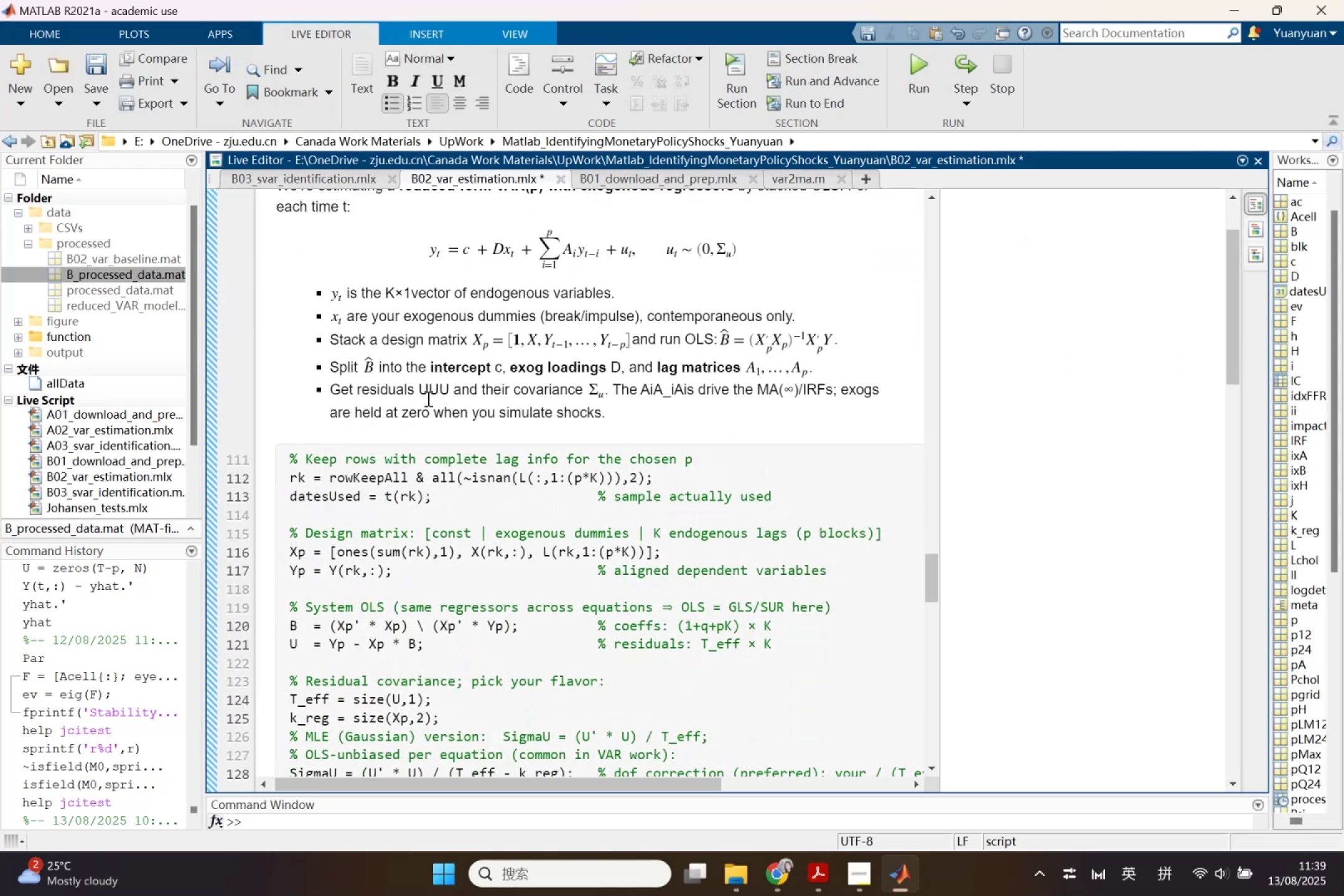 
left_click_drag(start_coordinate=[420, 393], to_coordinate=[449, 393])
 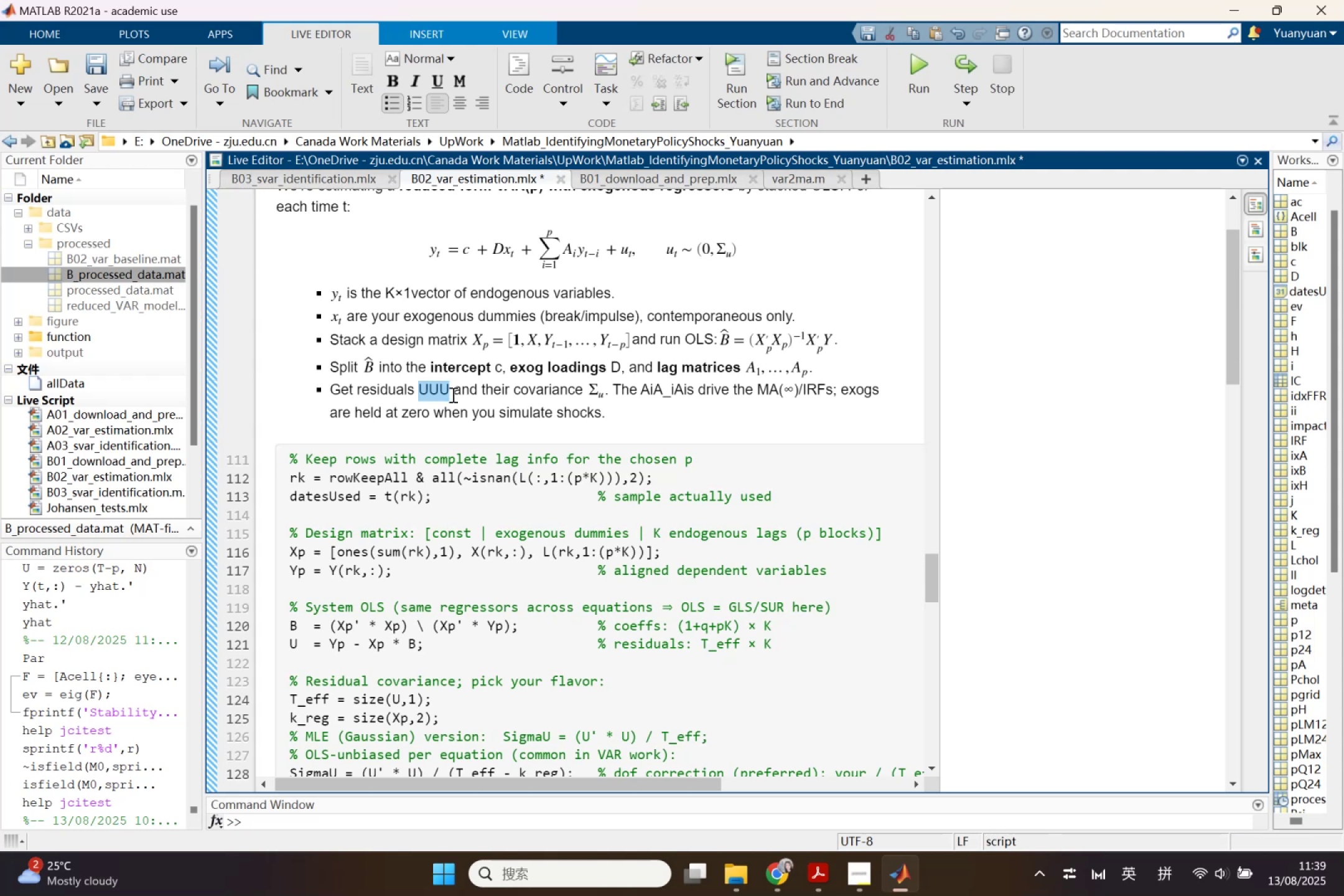 
key(Shift+U)
 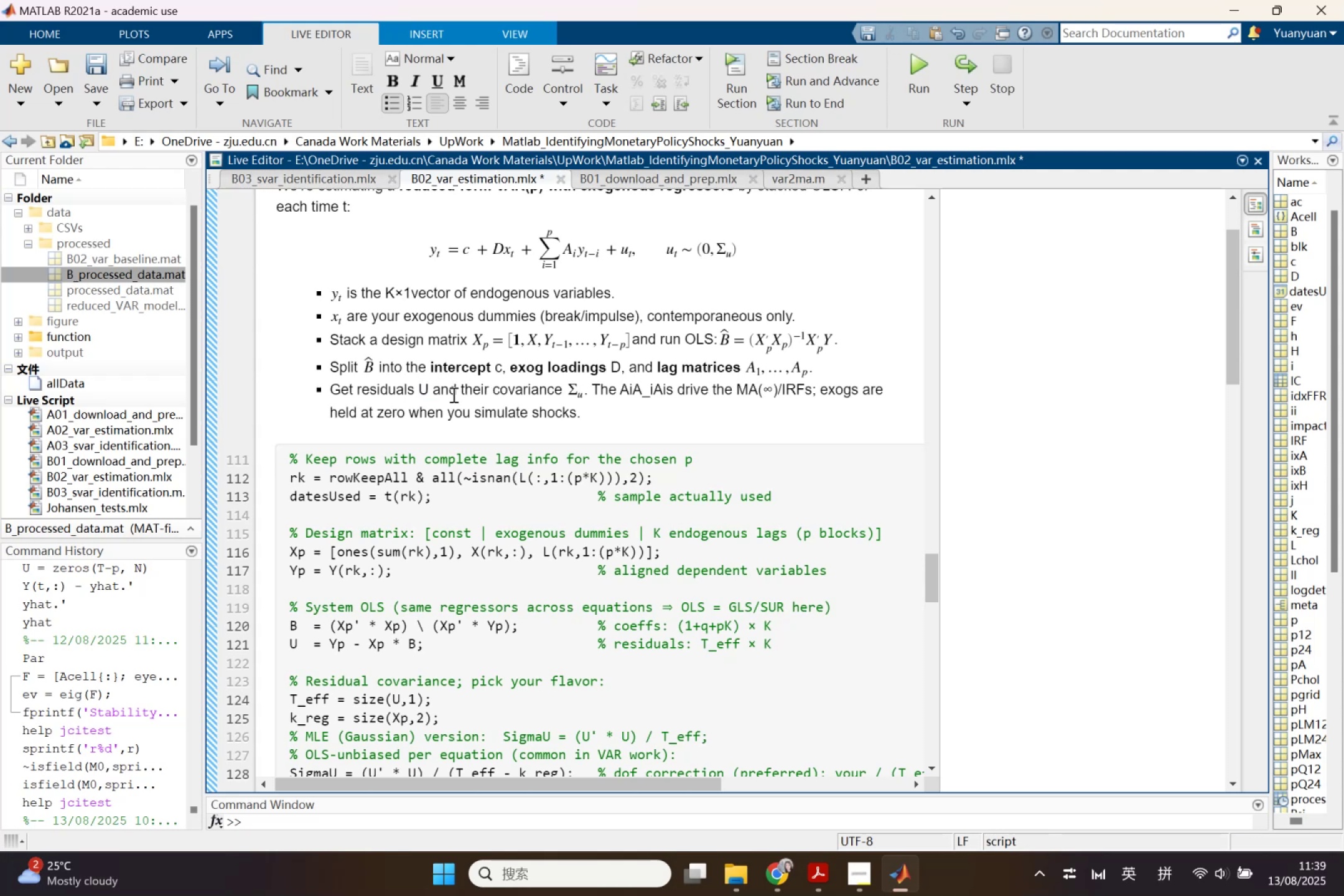 
scroll: coordinate [457, 487], scroll_direction: down, amount: 4.0
 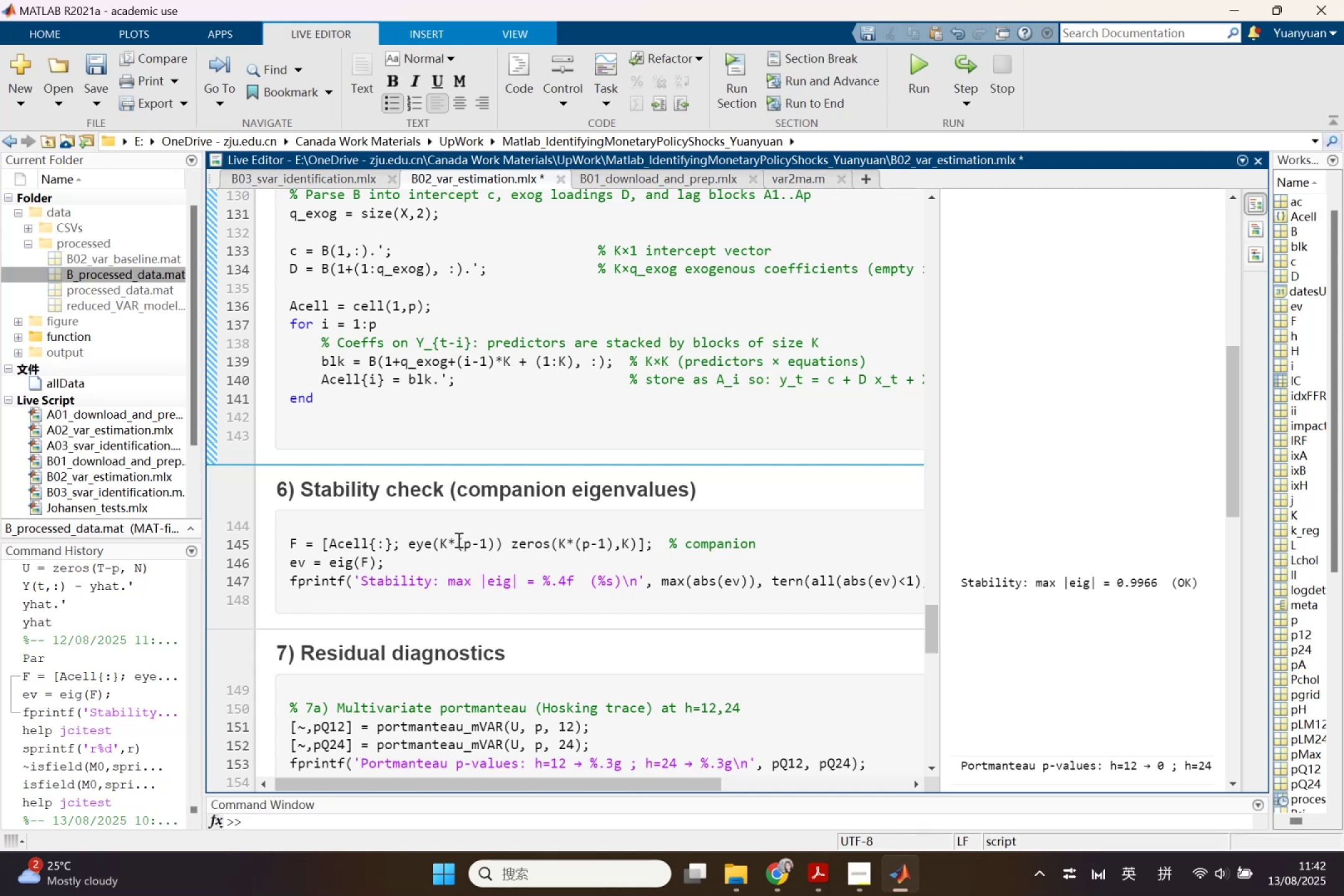 
wait(147.05)
 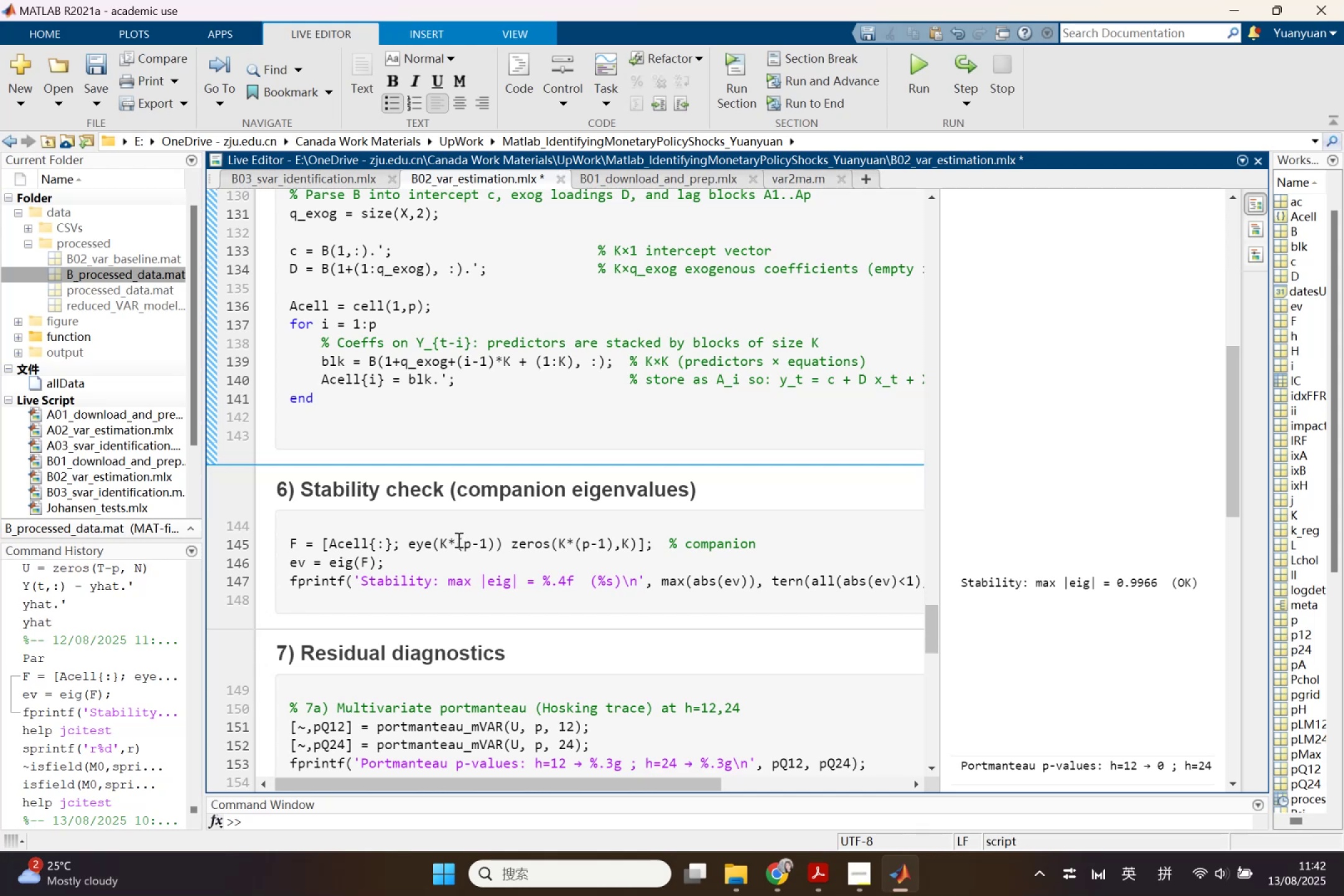 
left_click([457, 539])
 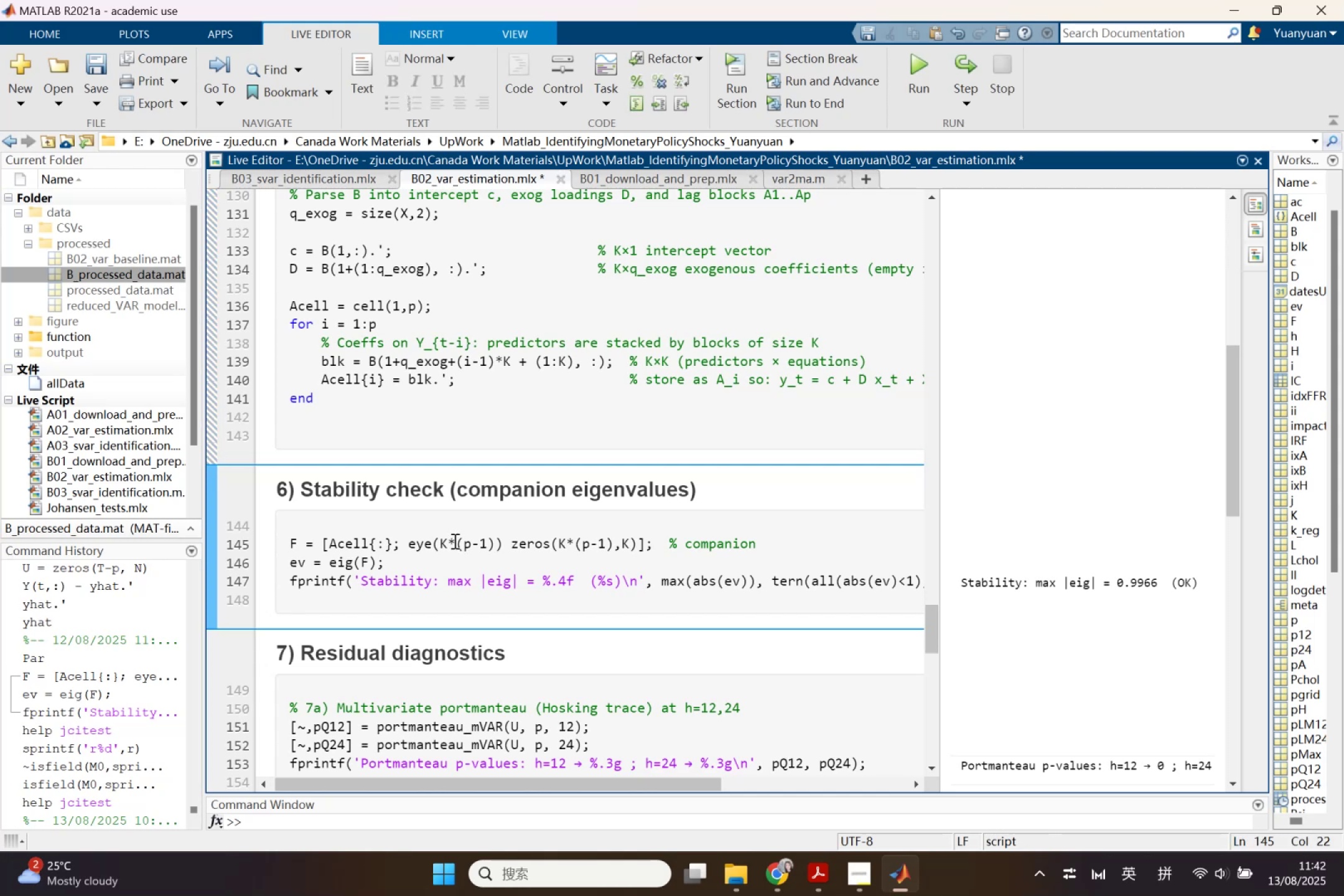 
wait(7.59)
 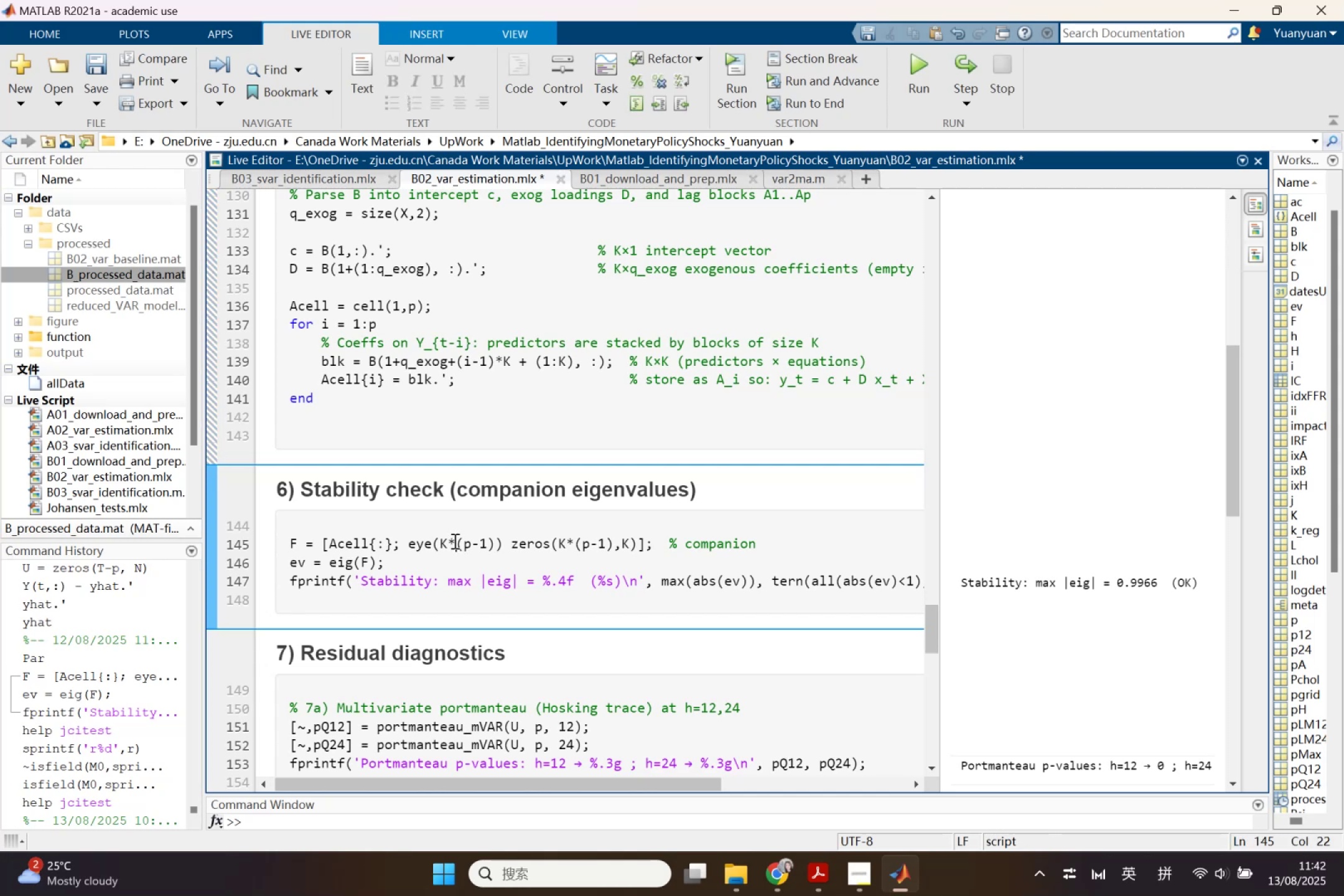 
scroll: coordinate [245, 528], scroll_direction: down, amount: 1.0
 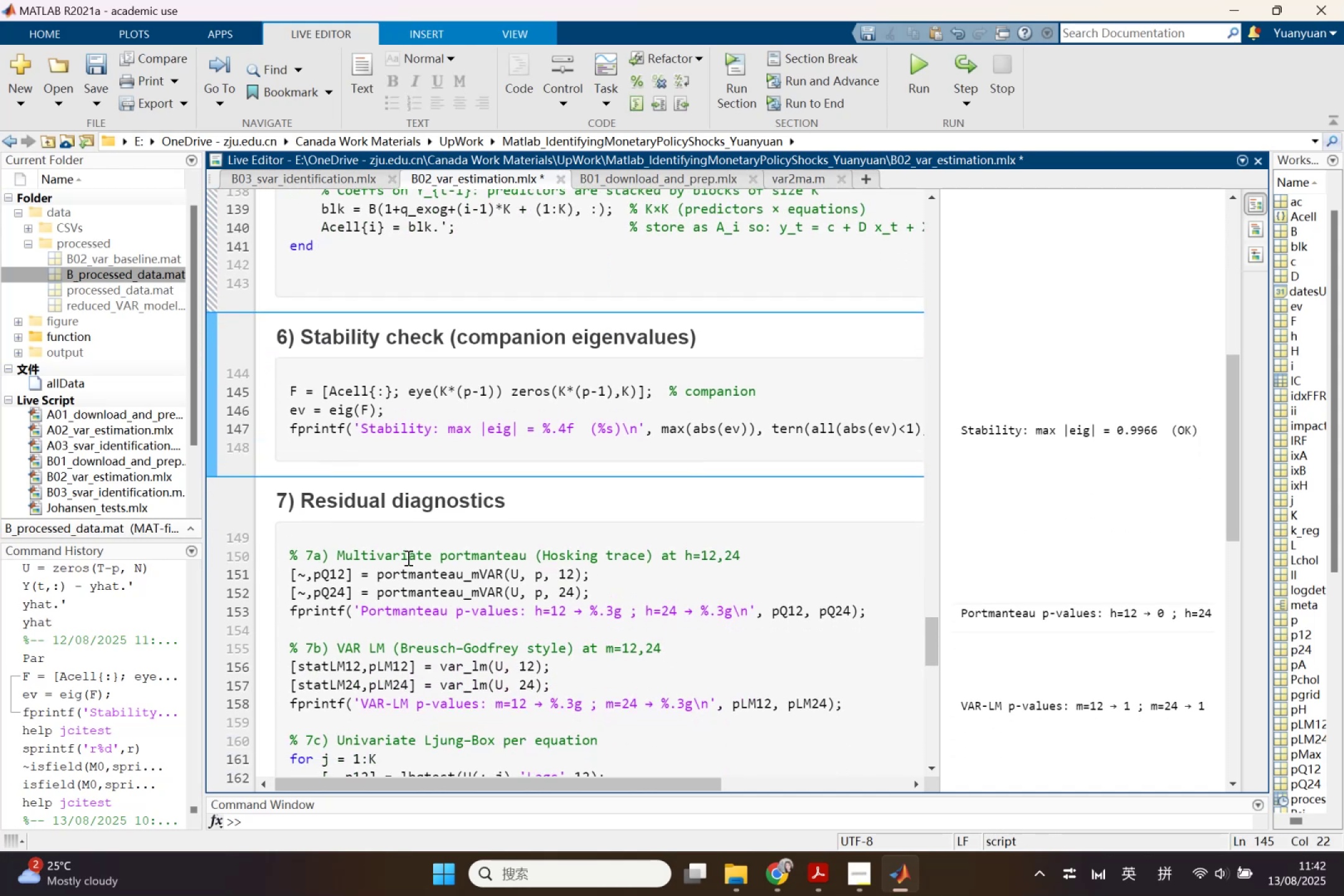 
scroll: coordinate [407, 558], scroll_direction: up, amount: 2.0
 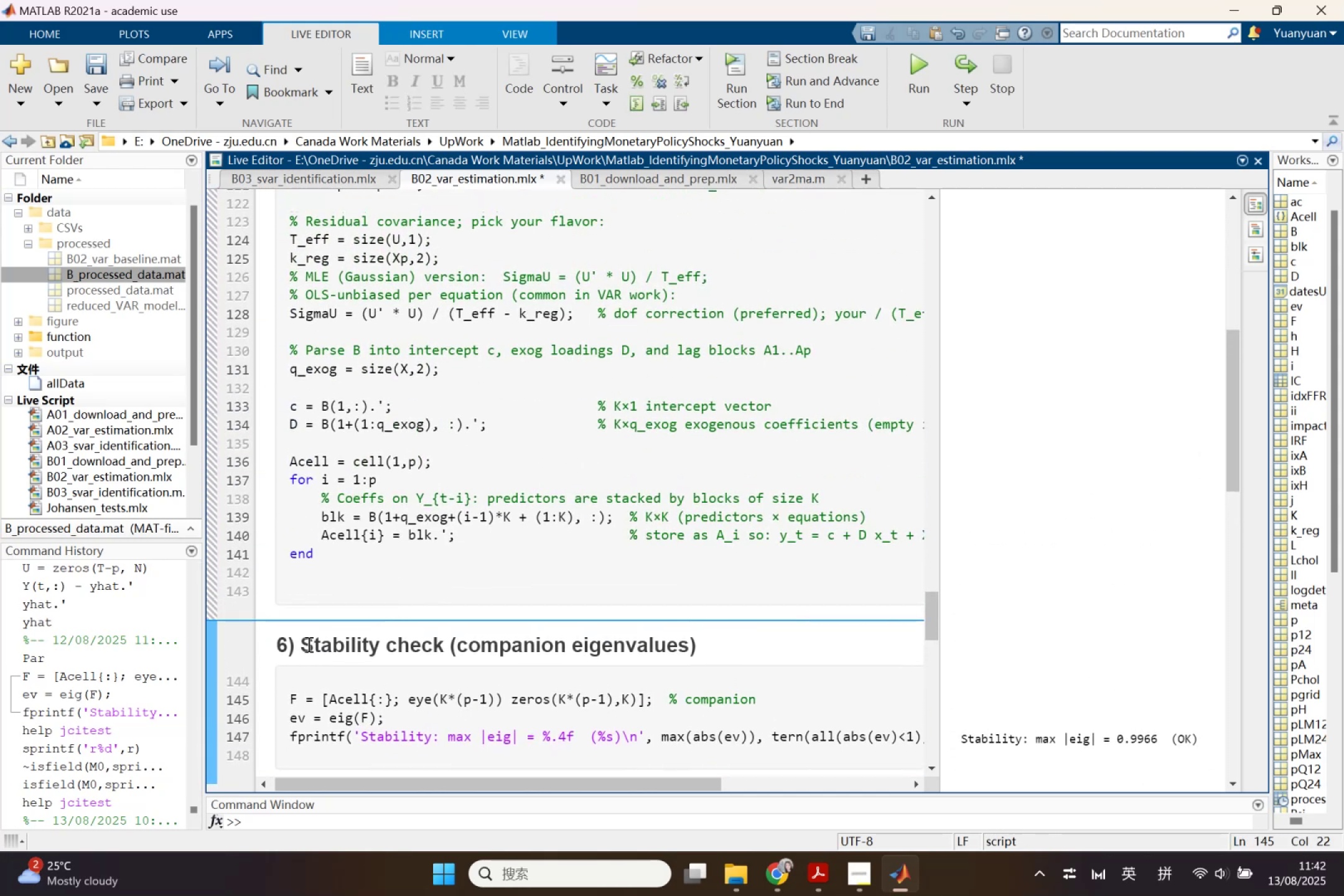 
left_click_drag(start_coordinate=[306, 646], to_coordinate=[556, 635])
 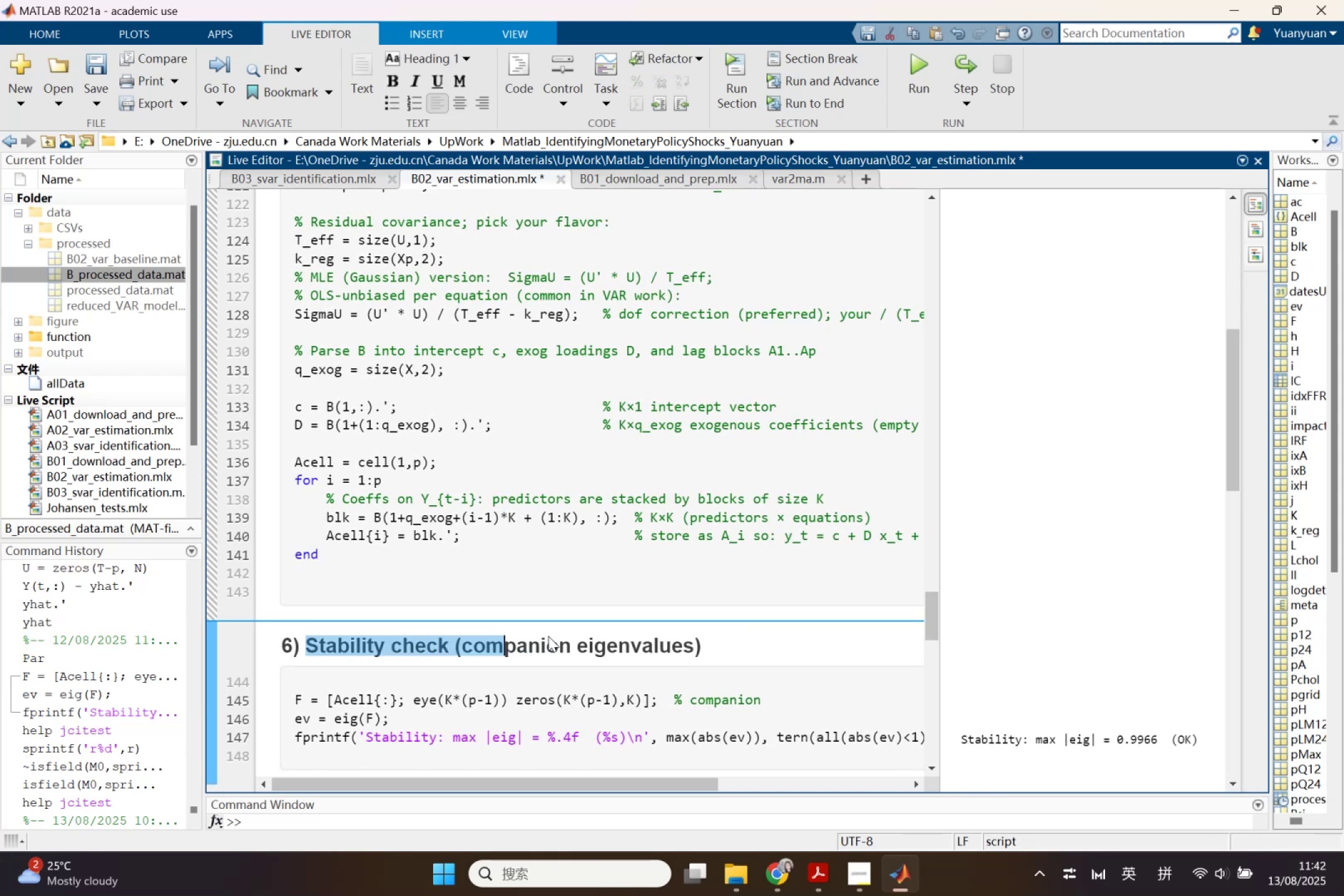 
key(Control+C)
 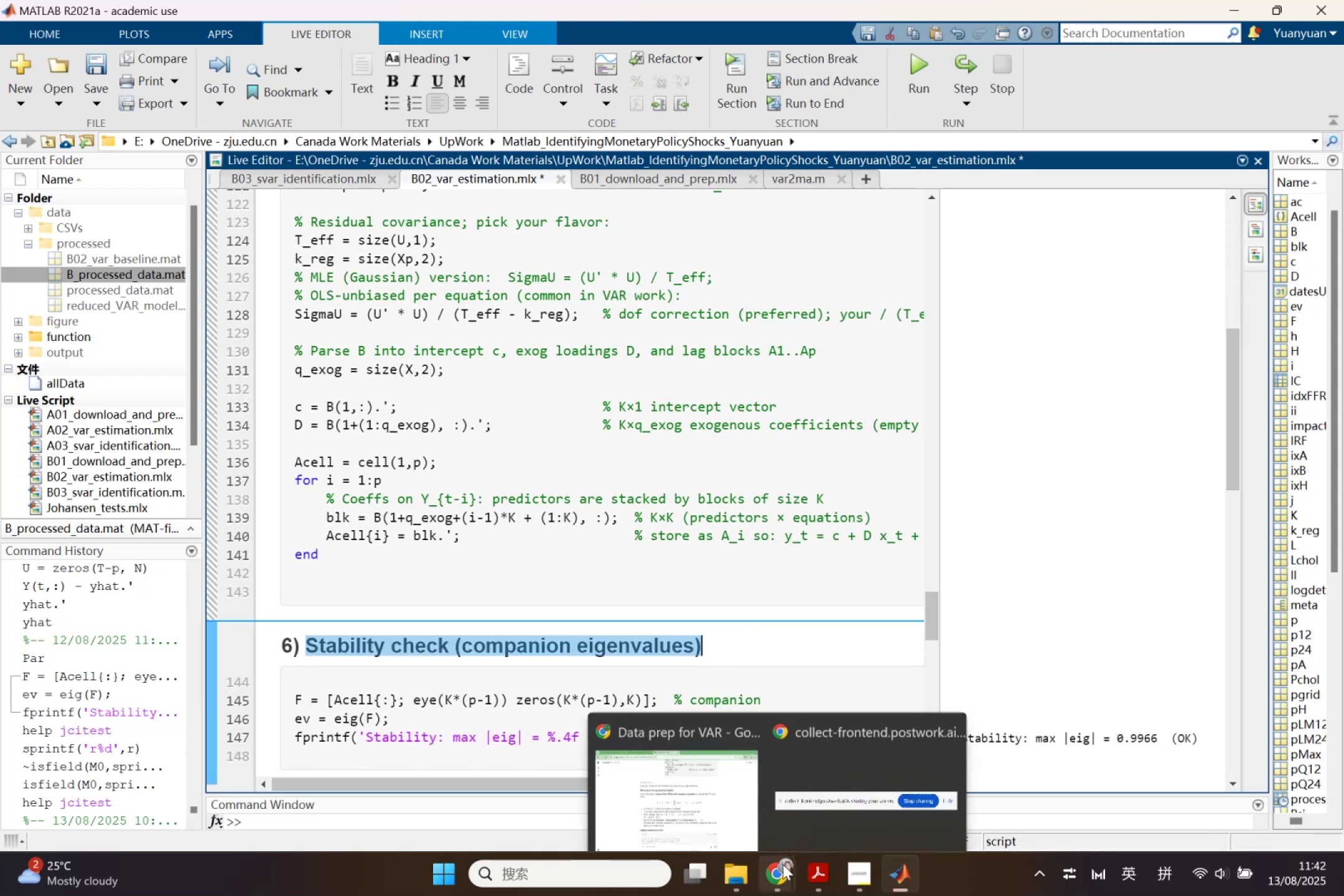 
double_click([737, 828])
 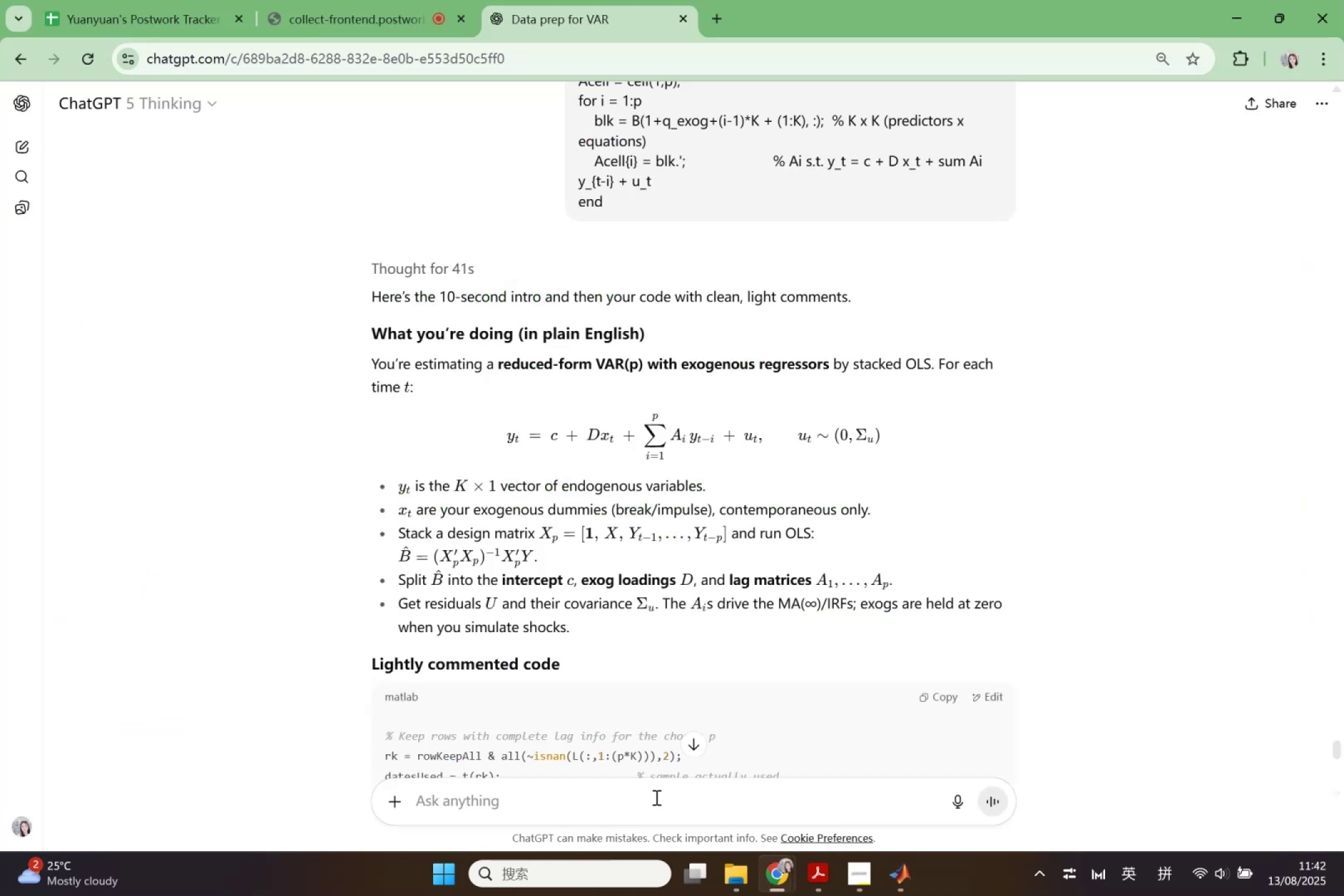 
left_click([655, 801])
 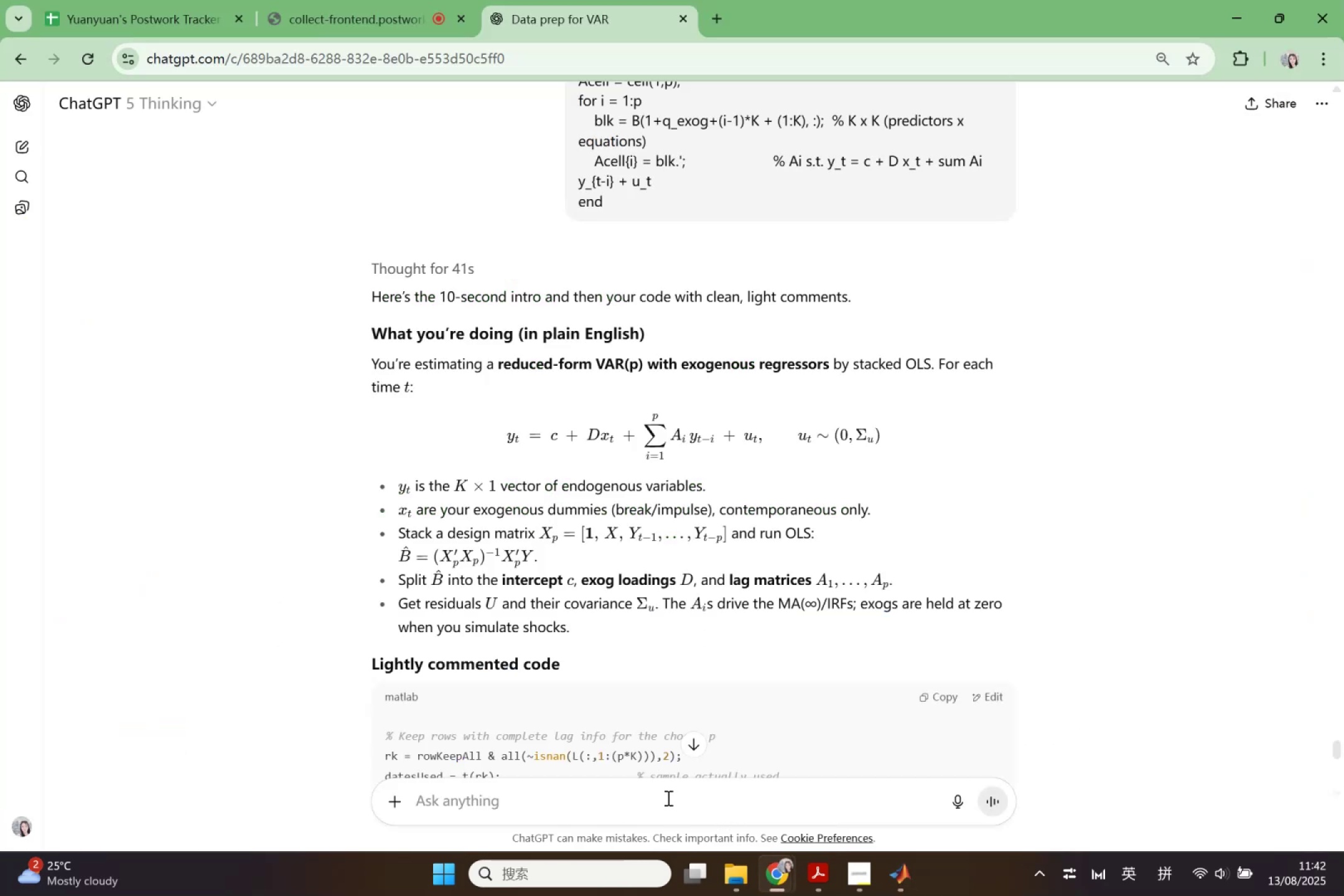 
scroll: coordinate [1018, 485], scroll_direction: up, amount: 3.0
 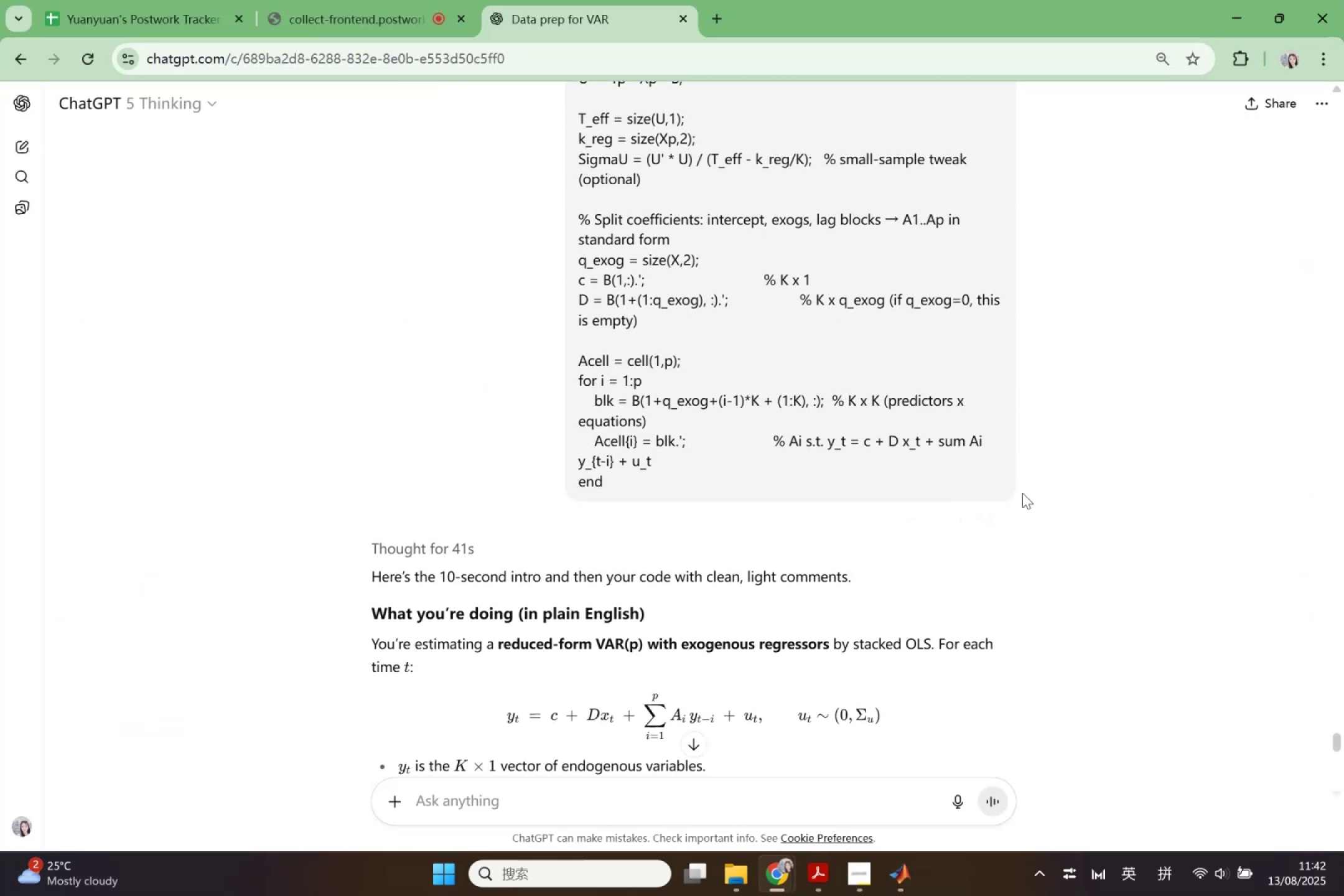 
left_click([1019, 484])
 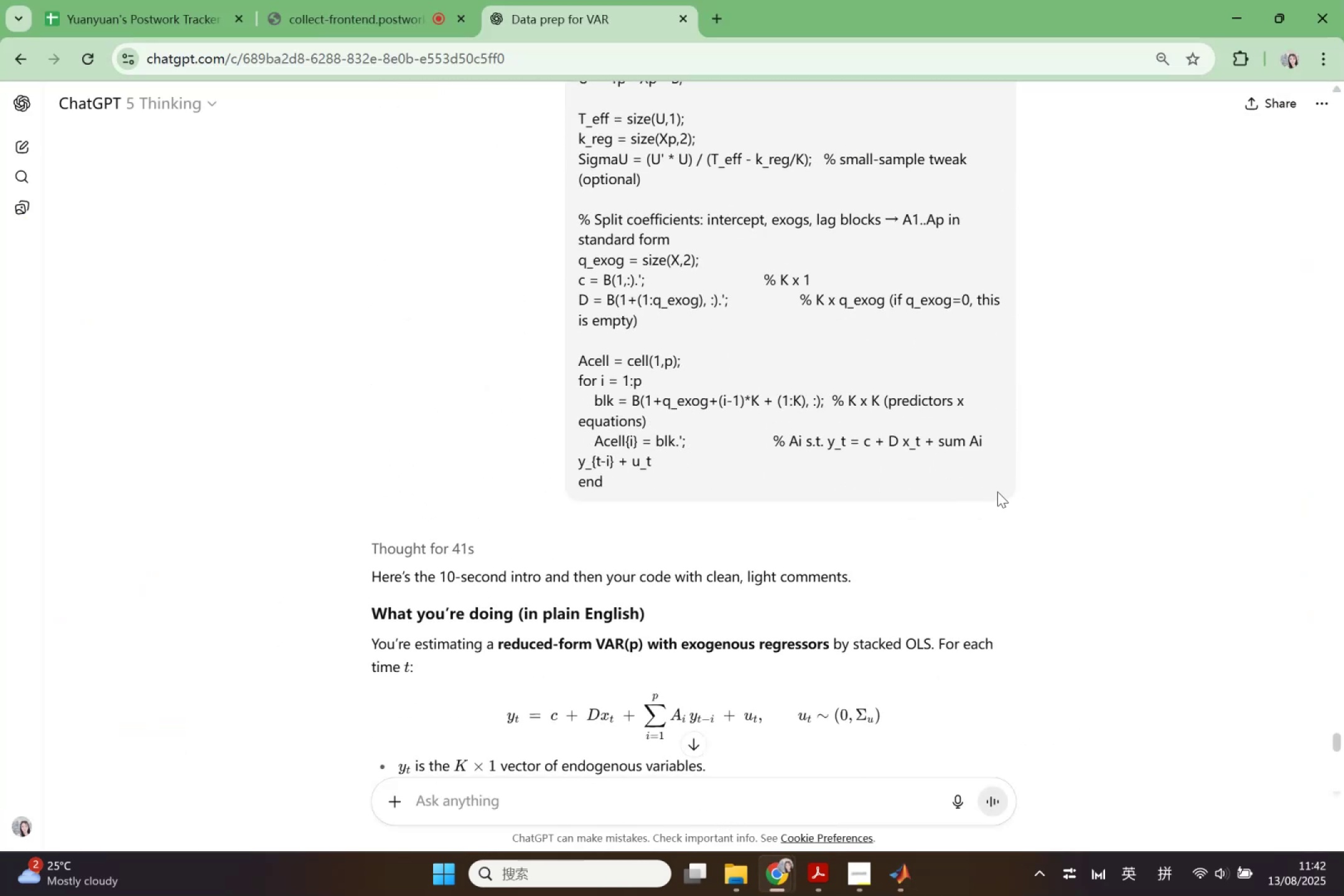 
left_click([973, 477])
 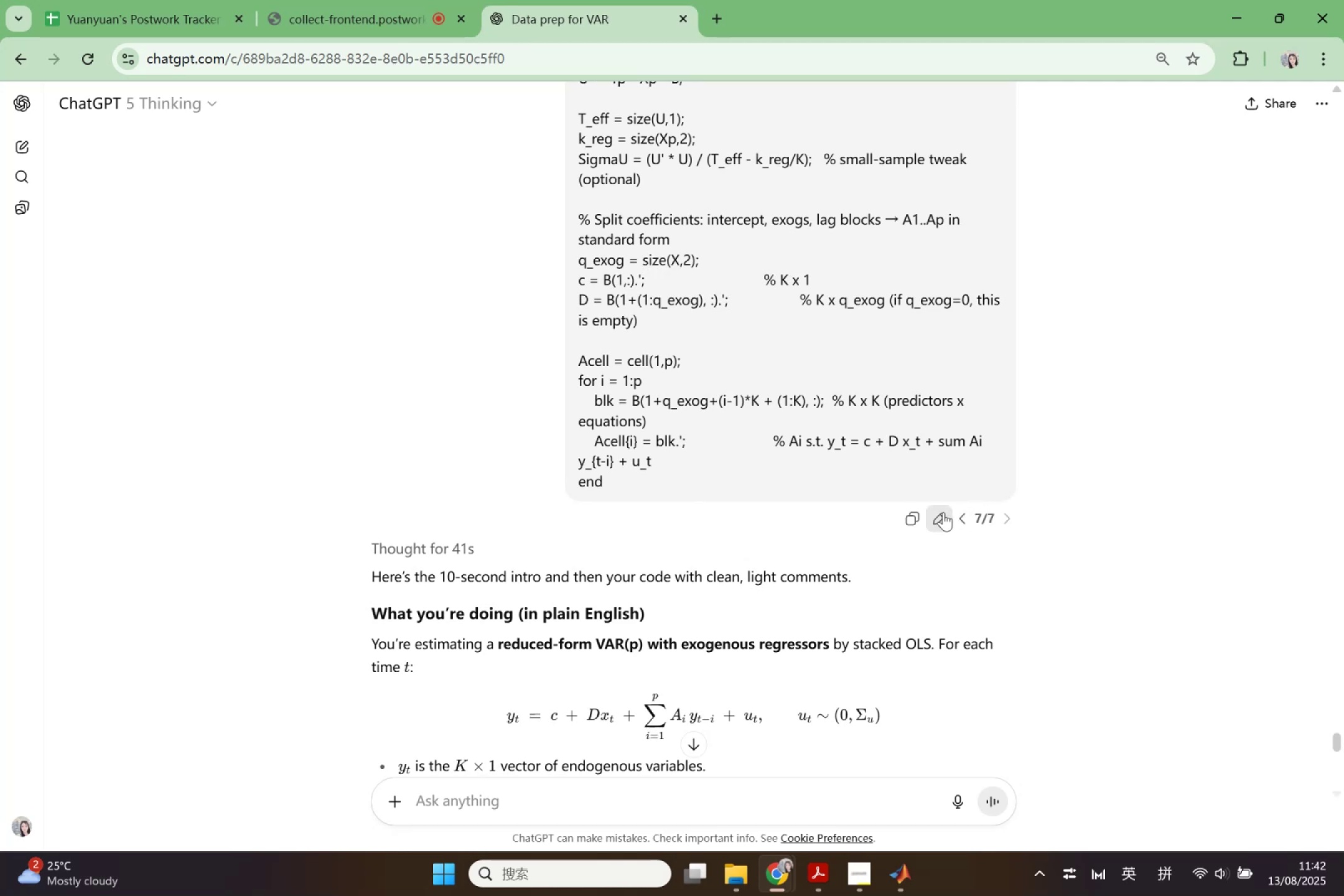 
left_click([941, 513])
 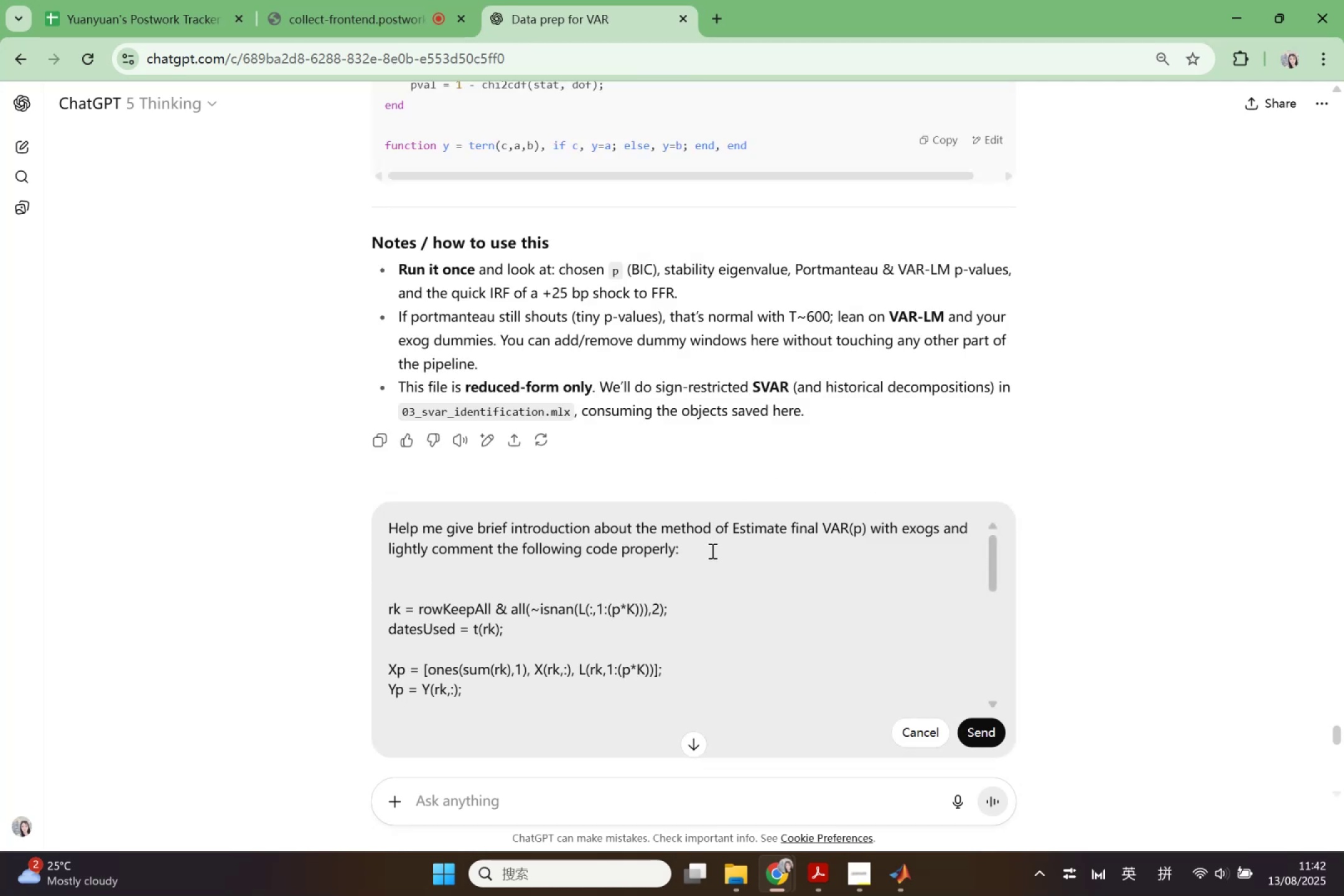 
left_click([711, 551])
 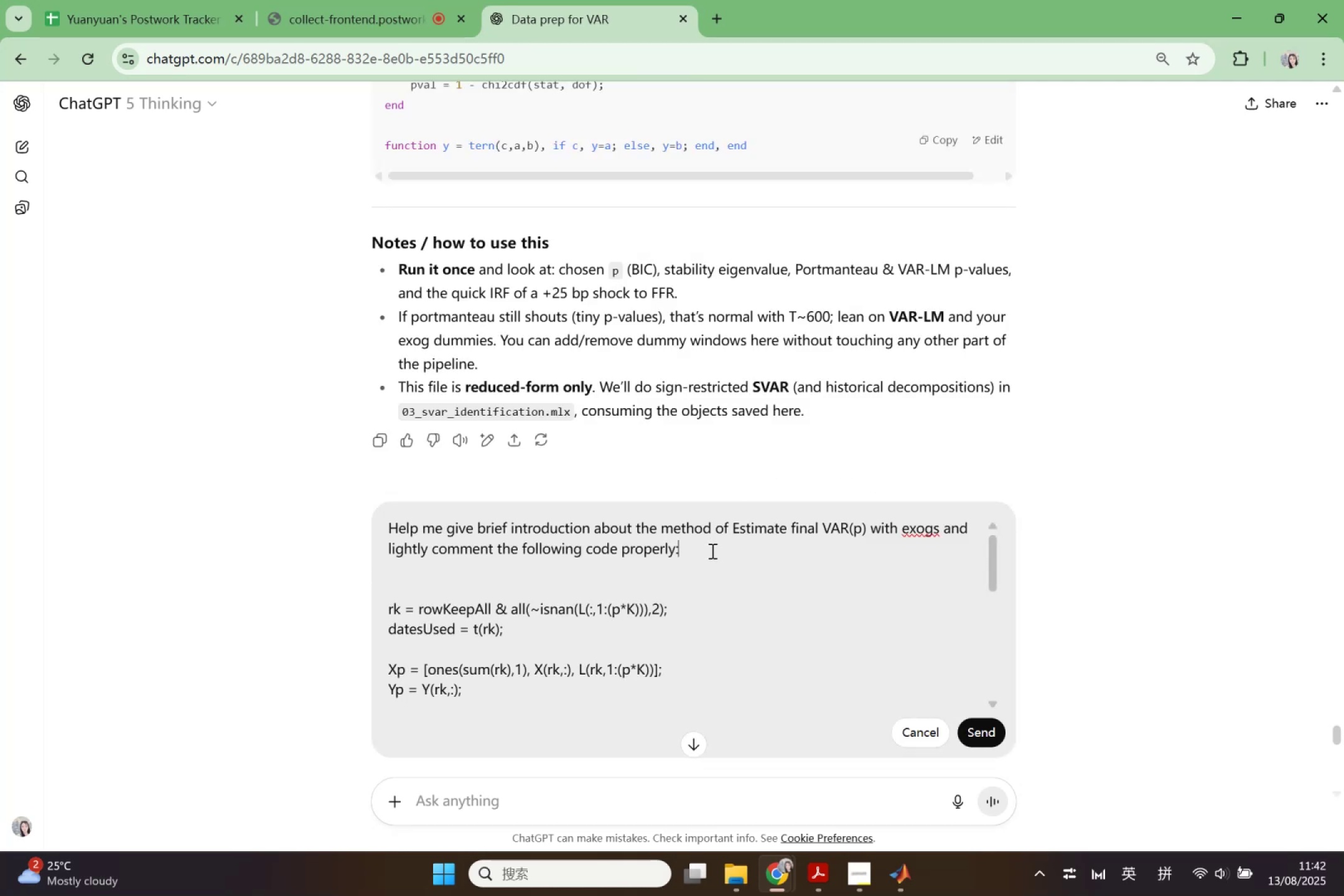 
key(Control+A)
 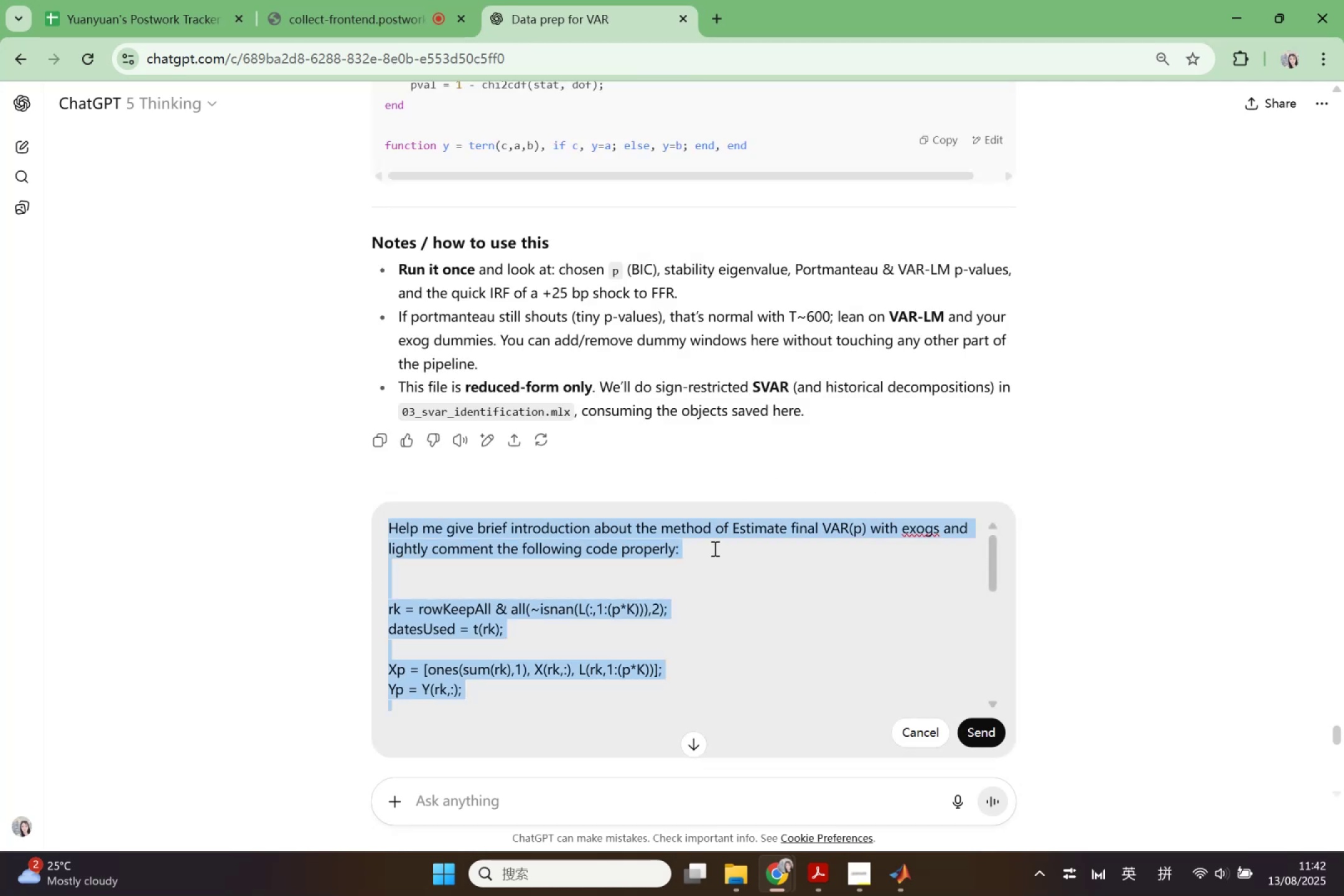 
key(Backspace)
type(help em)
key(Backspace)
key(Backspace)
type(me w)
key(Backspace)
type(a bried )
key(Backspace)
key(Backspace)
type(f inc)
key(Backspace)
type(d)
key(Backspace)
type(troduction of )
 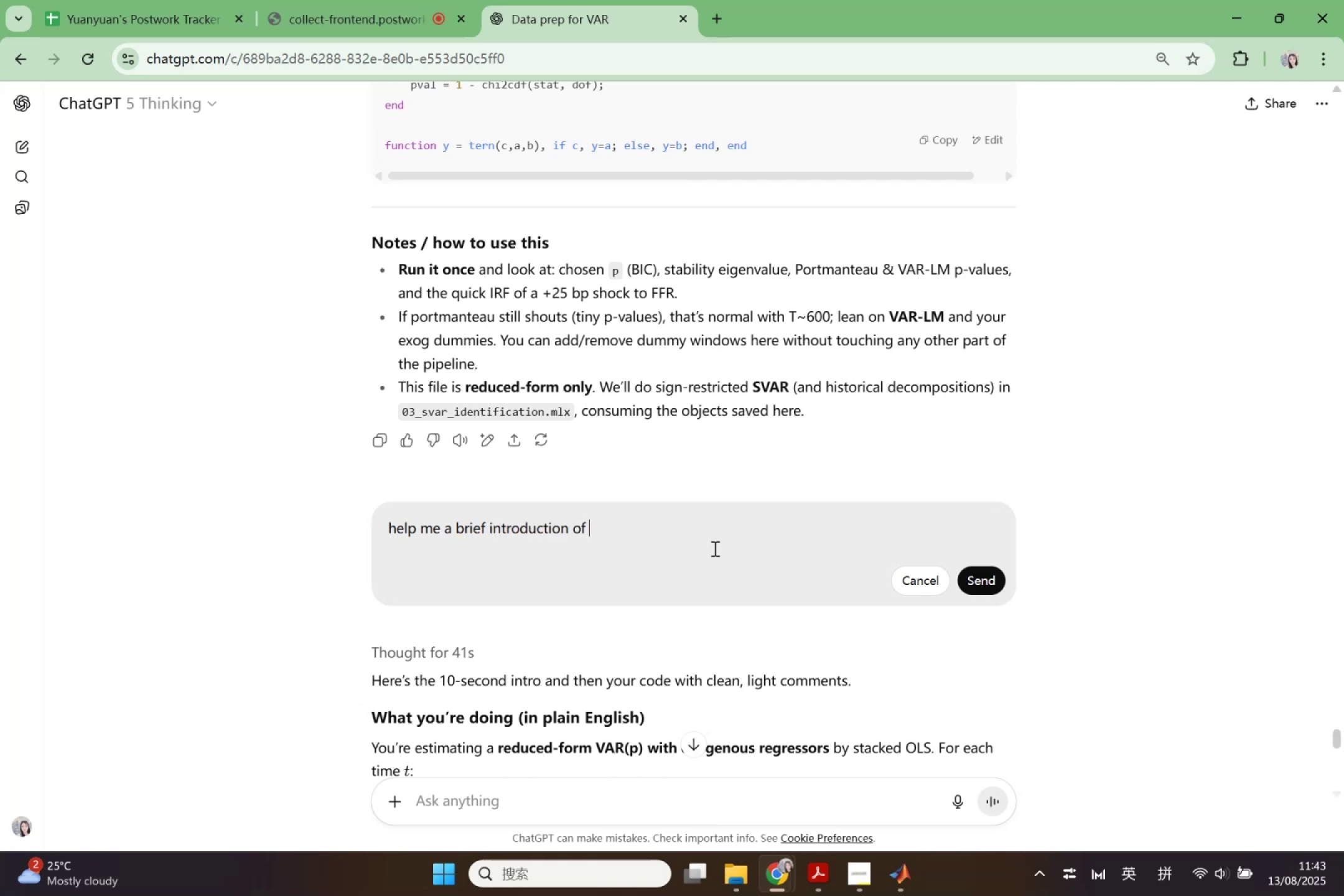 
key(Control+ControlLeft)
 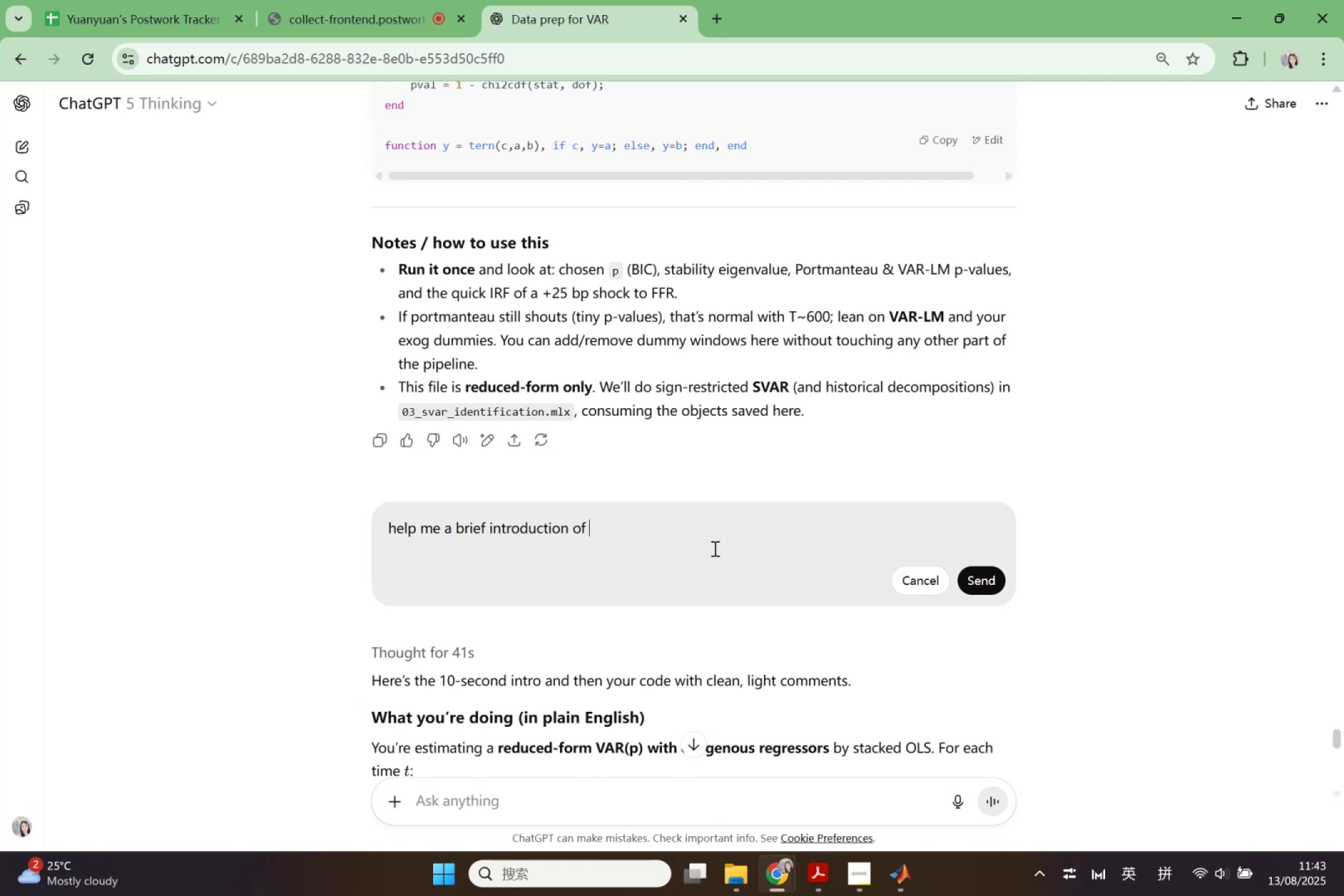 
key(Control+Shift+ShiftLeft)
 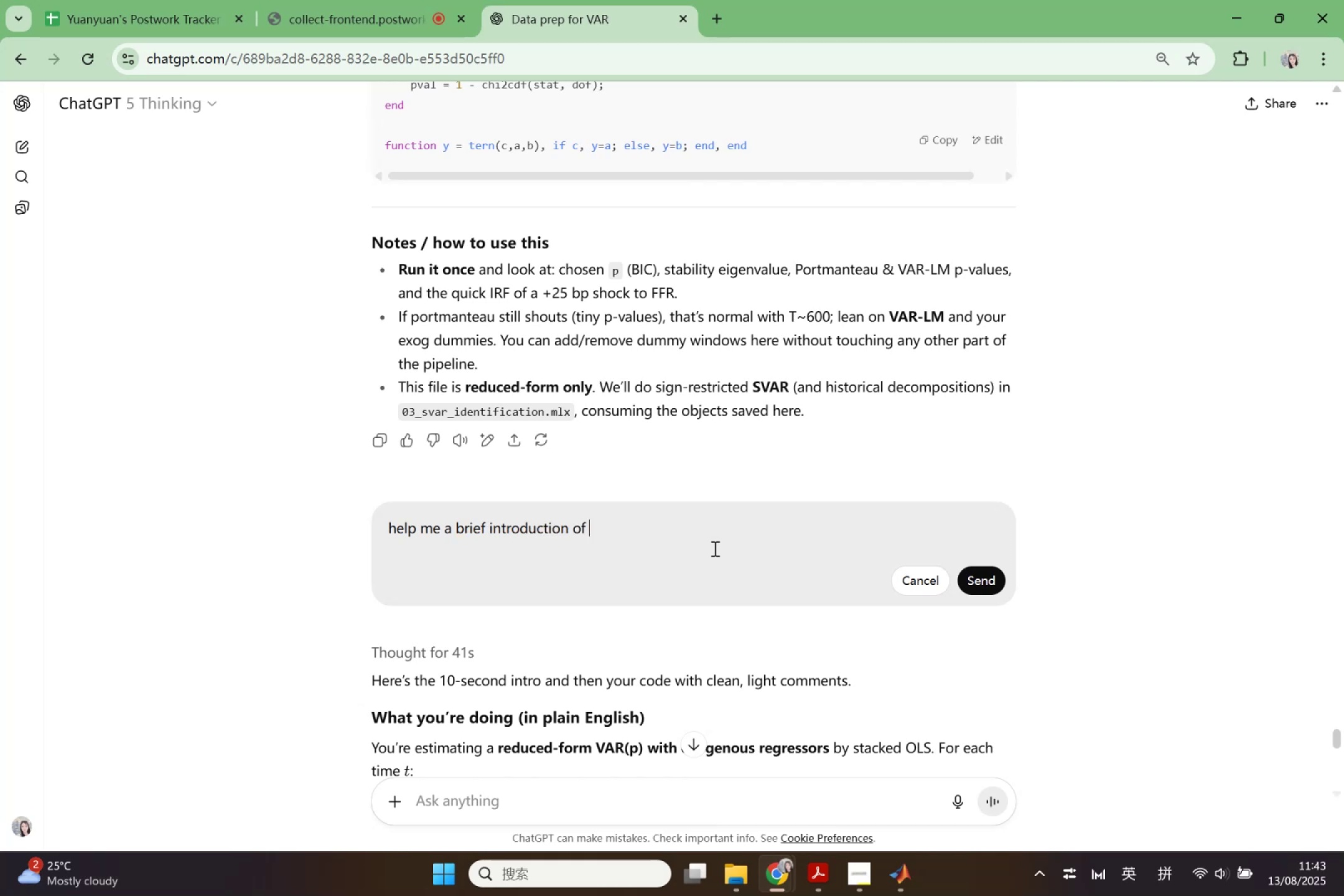 
key(Control+Shift+V)
 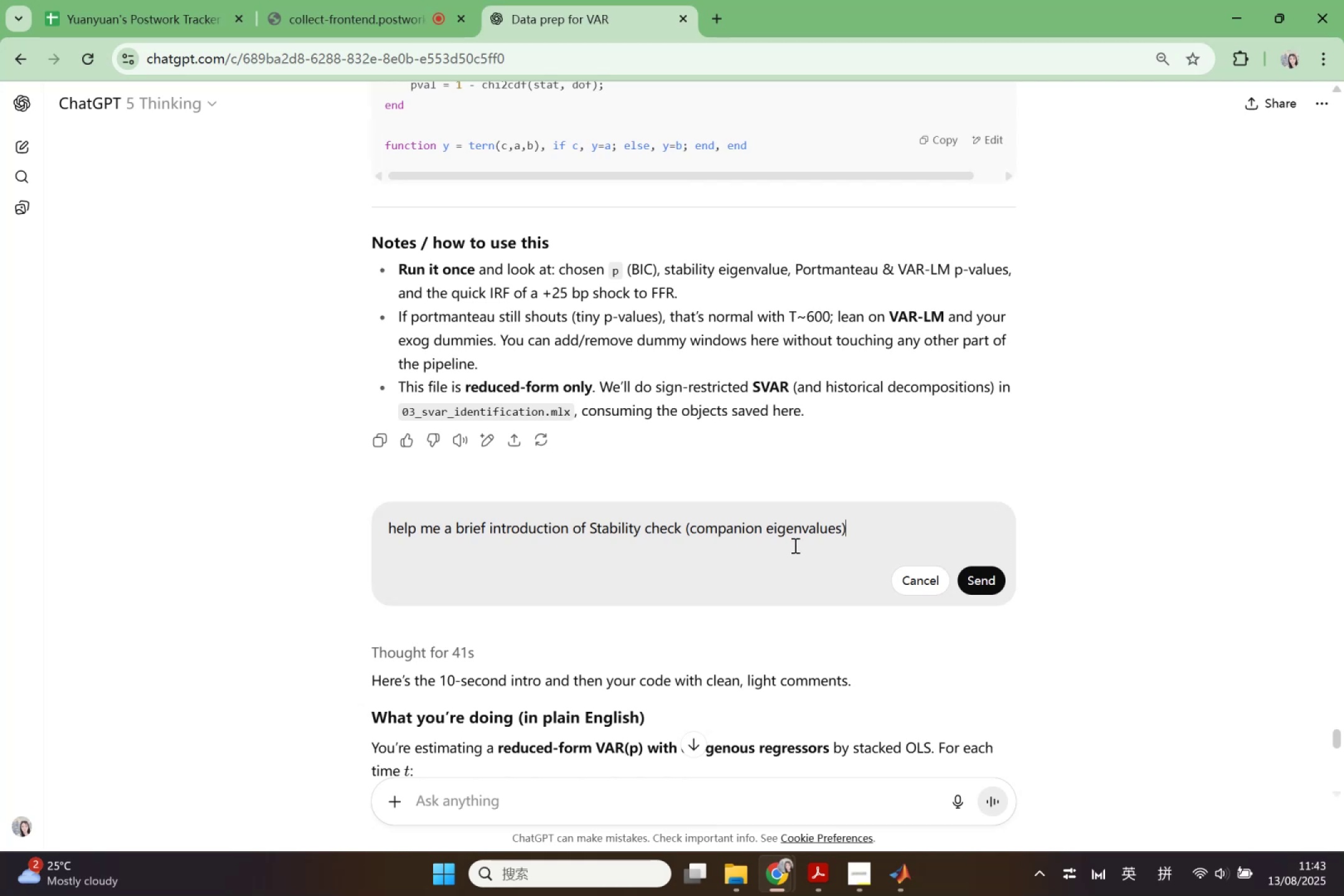 
left_click([984, 579])
 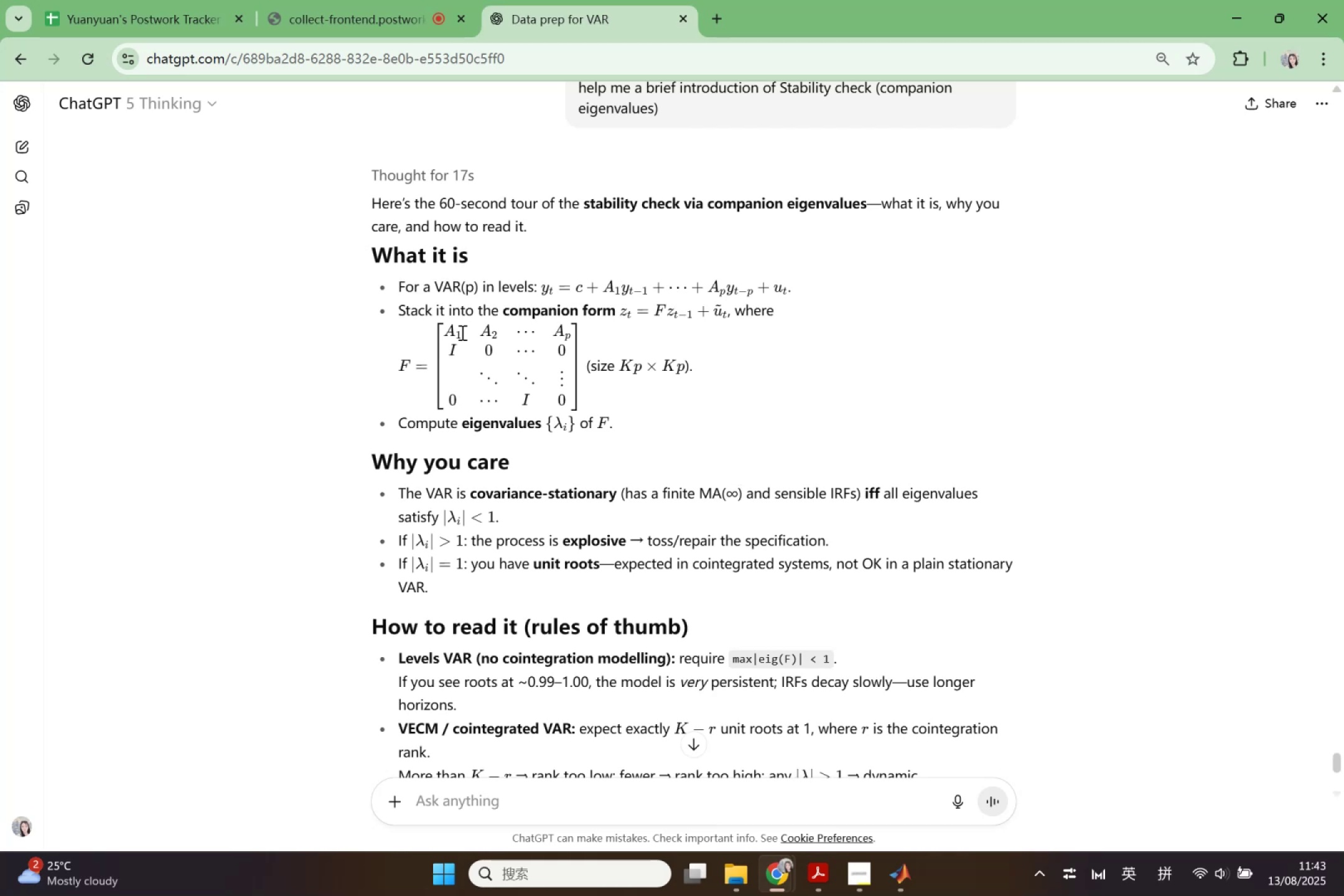 
wait(48.67)
 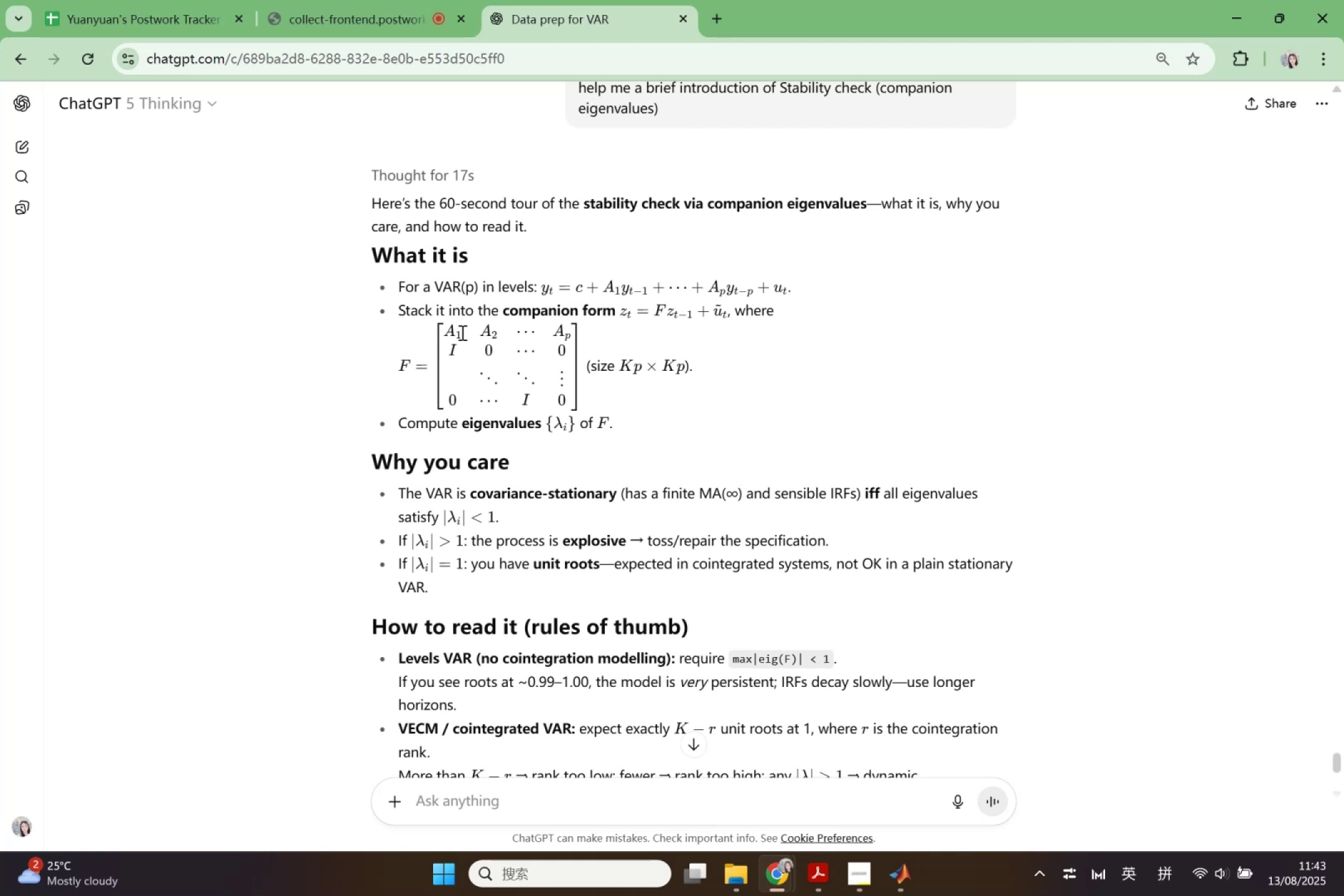 
key(Control+C)
 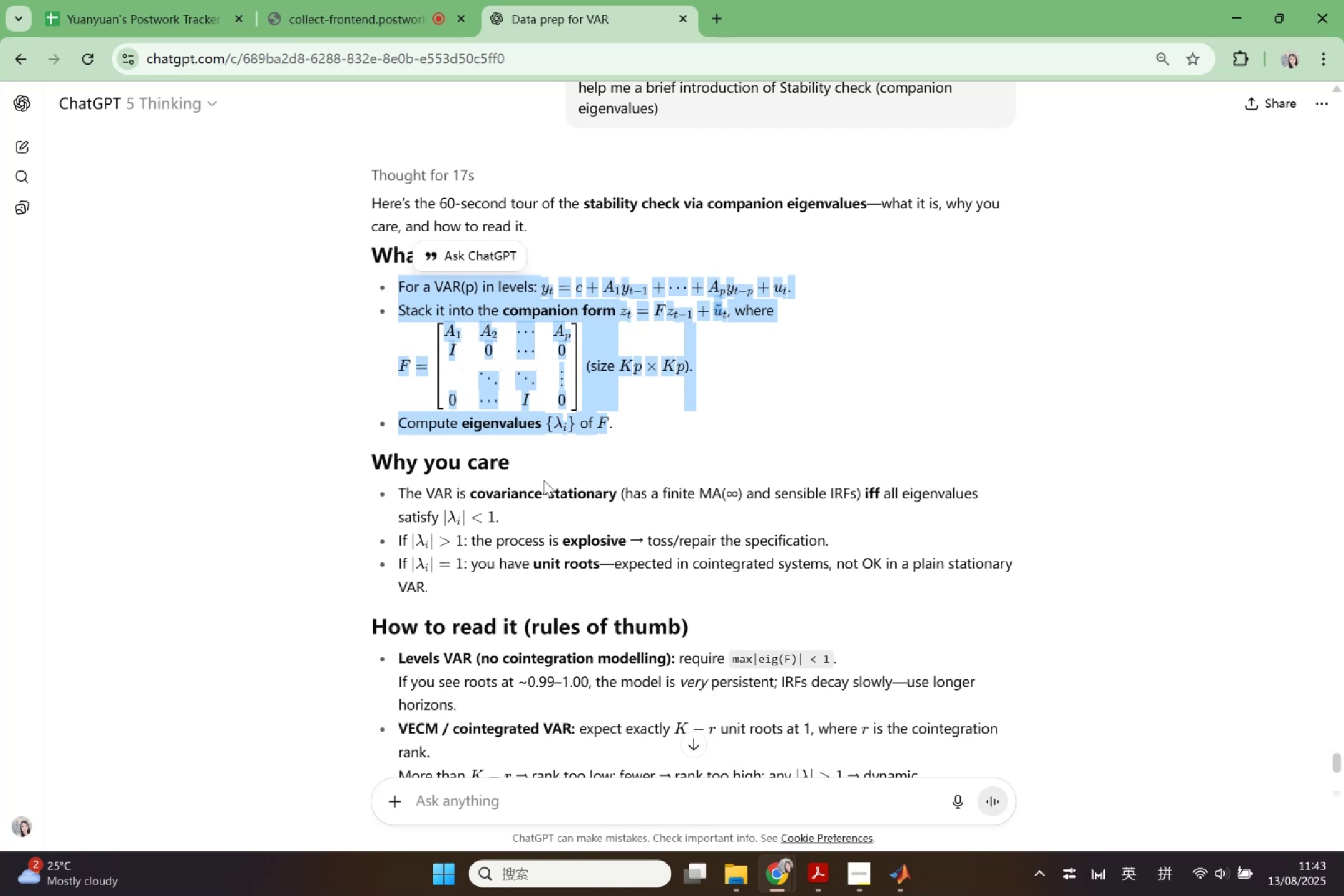 
left_click([526, 498])
 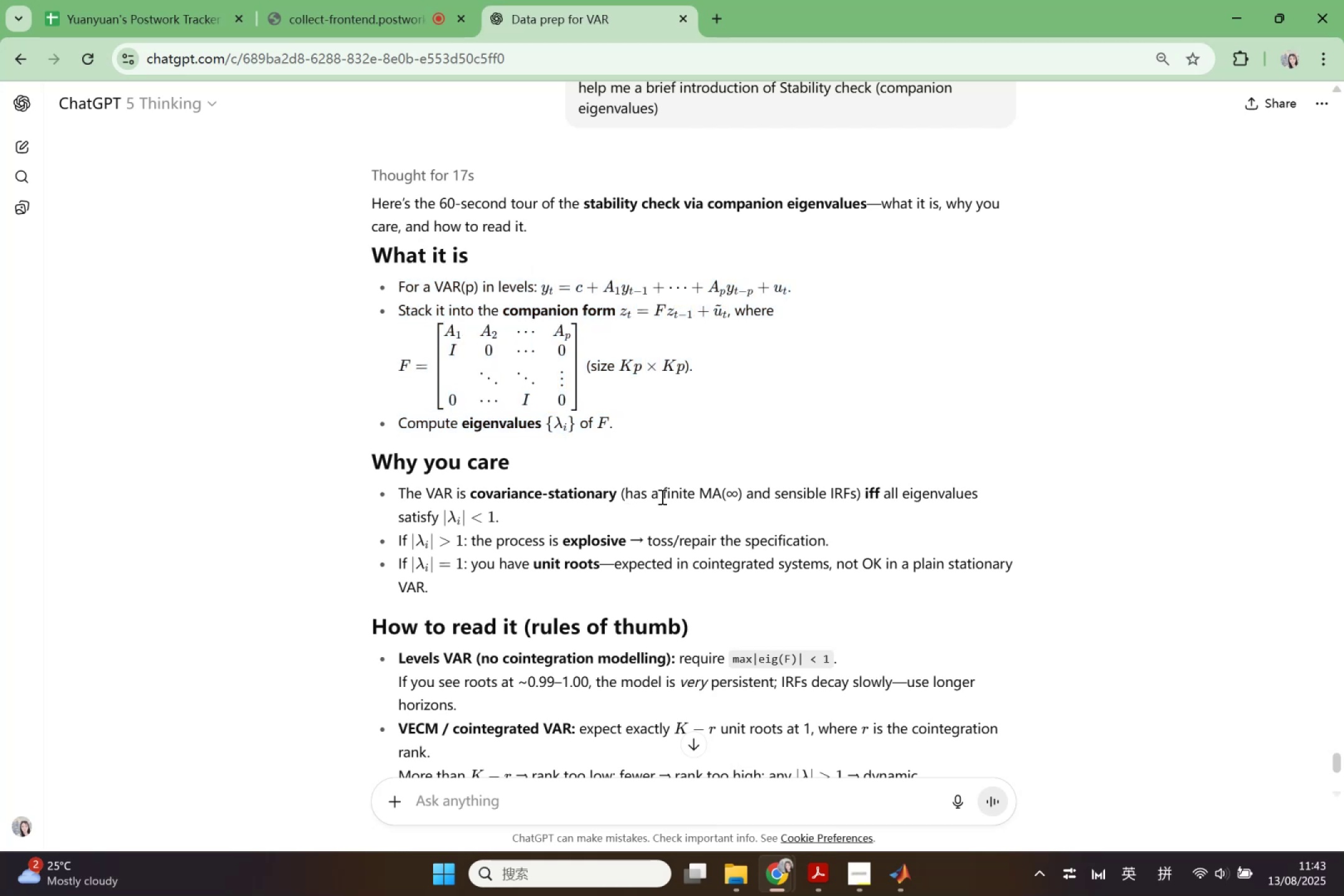 
wait(8.31)
 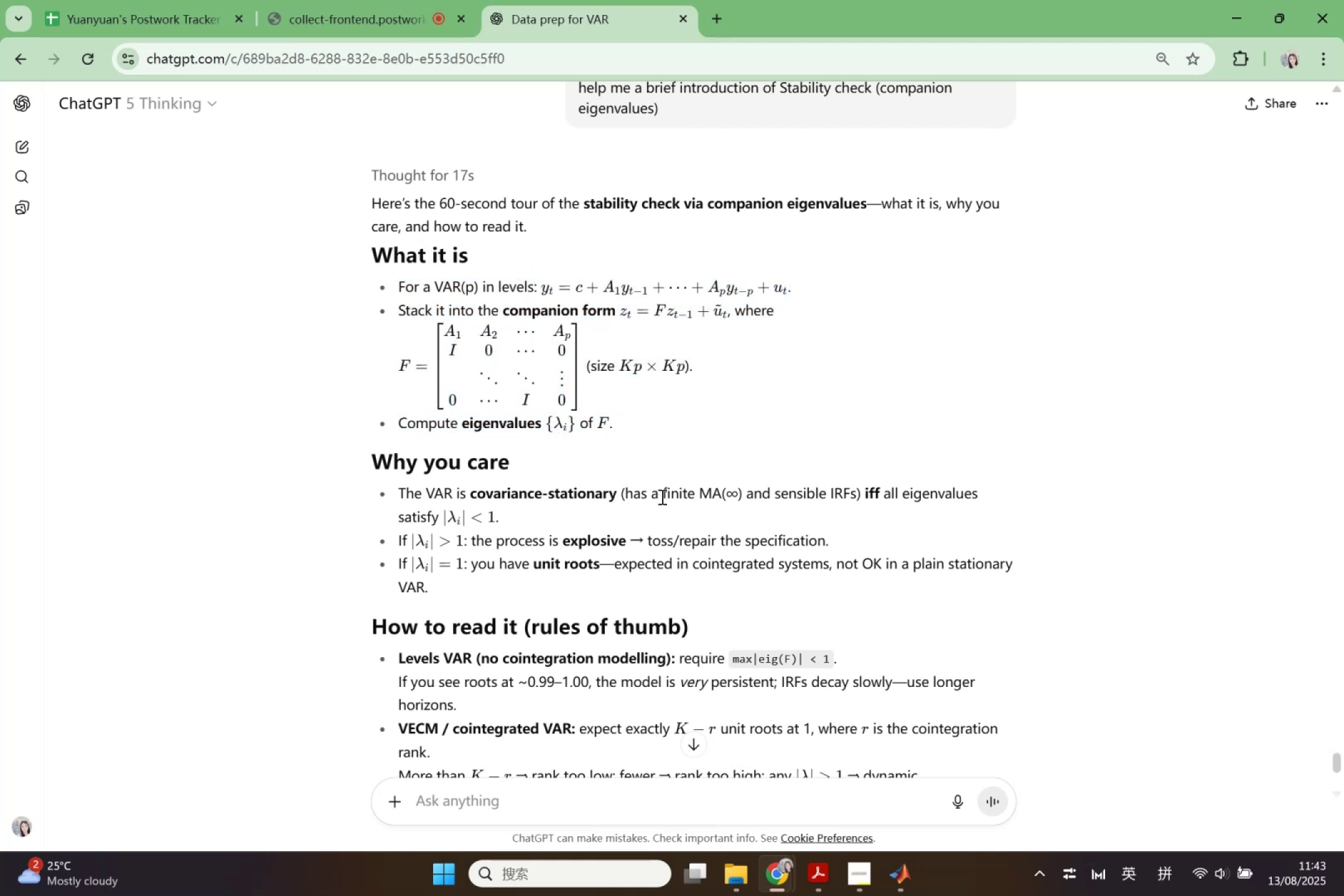 
key(Control+ControlLeft)
 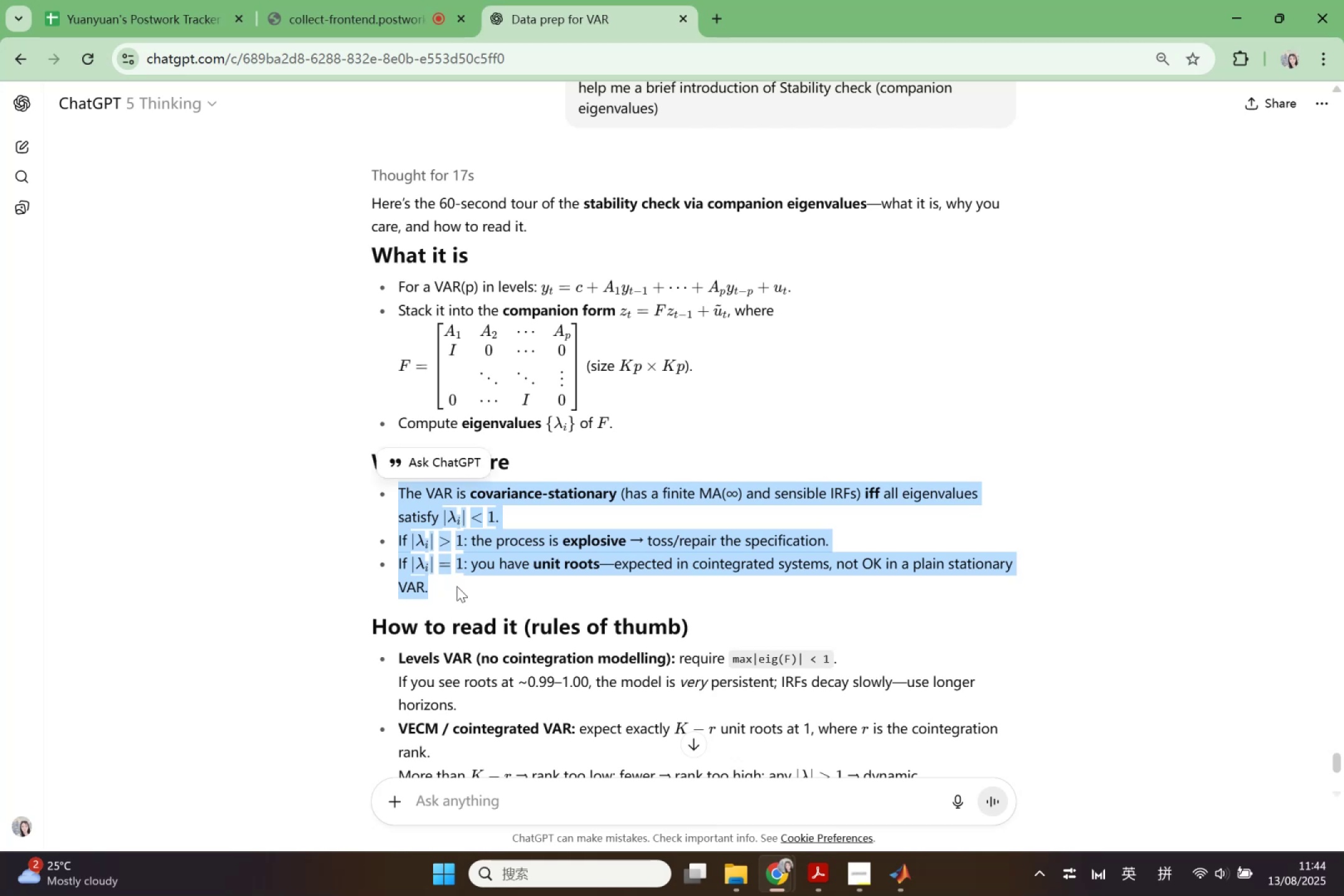 
key(Control+C)
 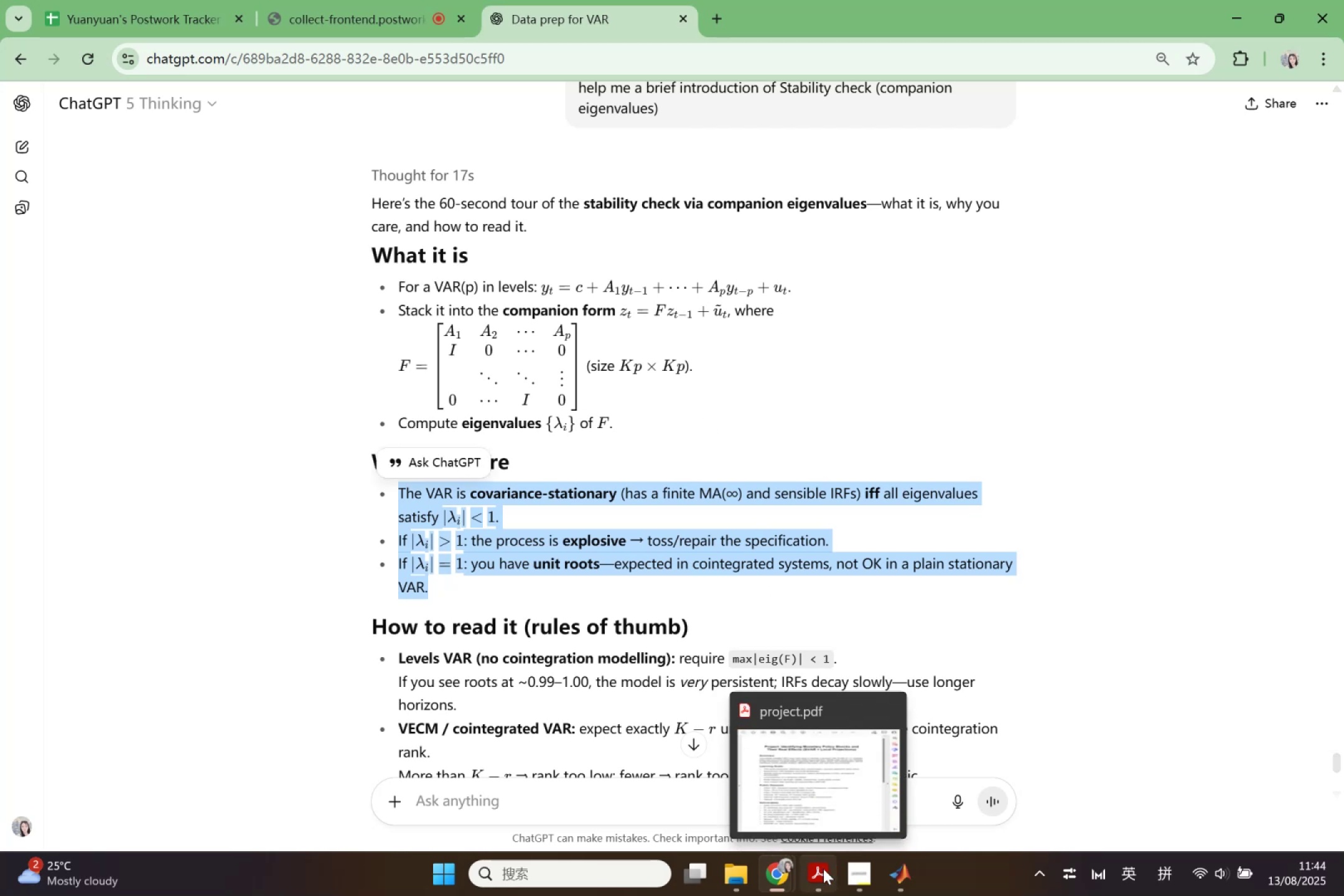 
left_click([910, 885])
 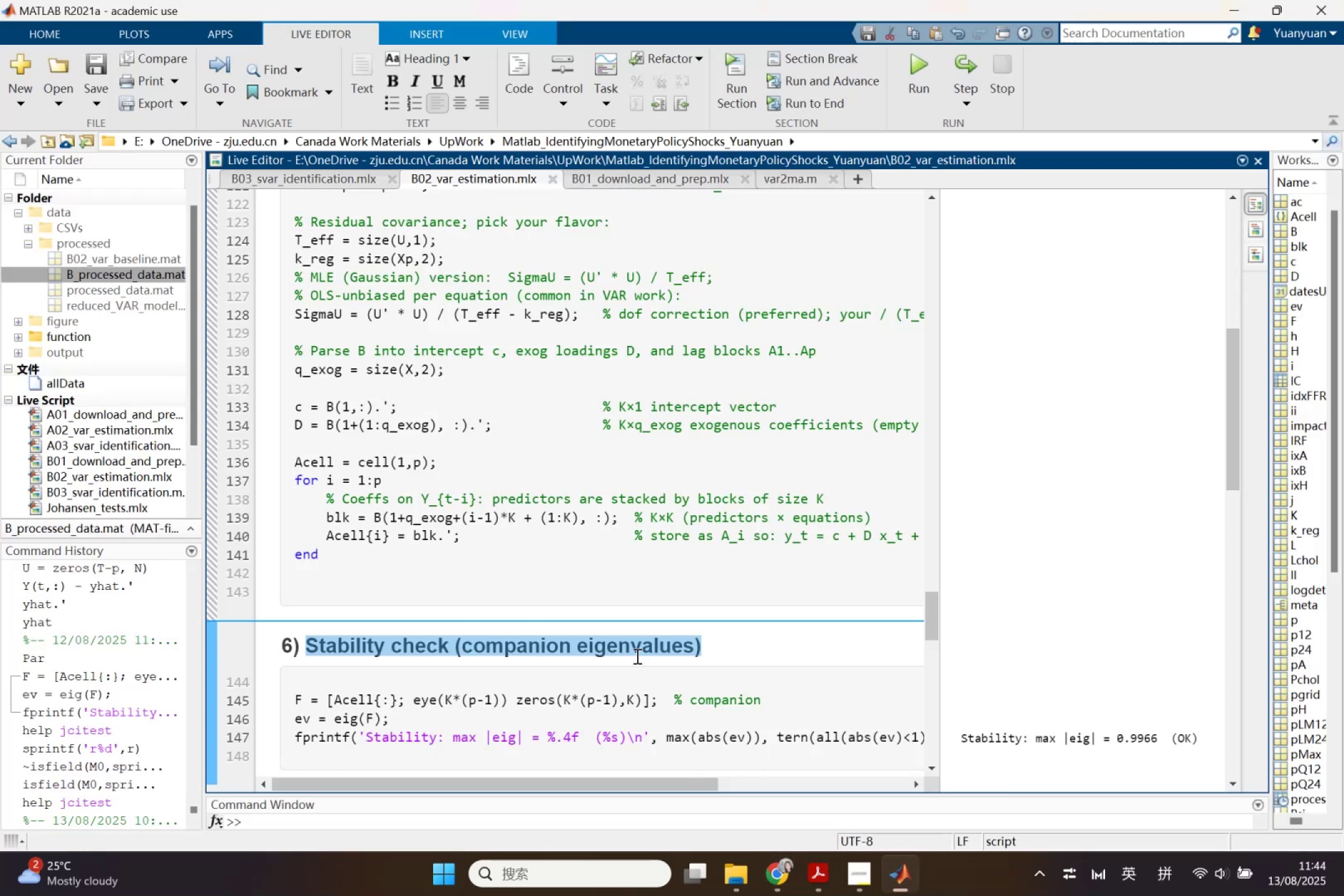 
left_click([712, 651])
 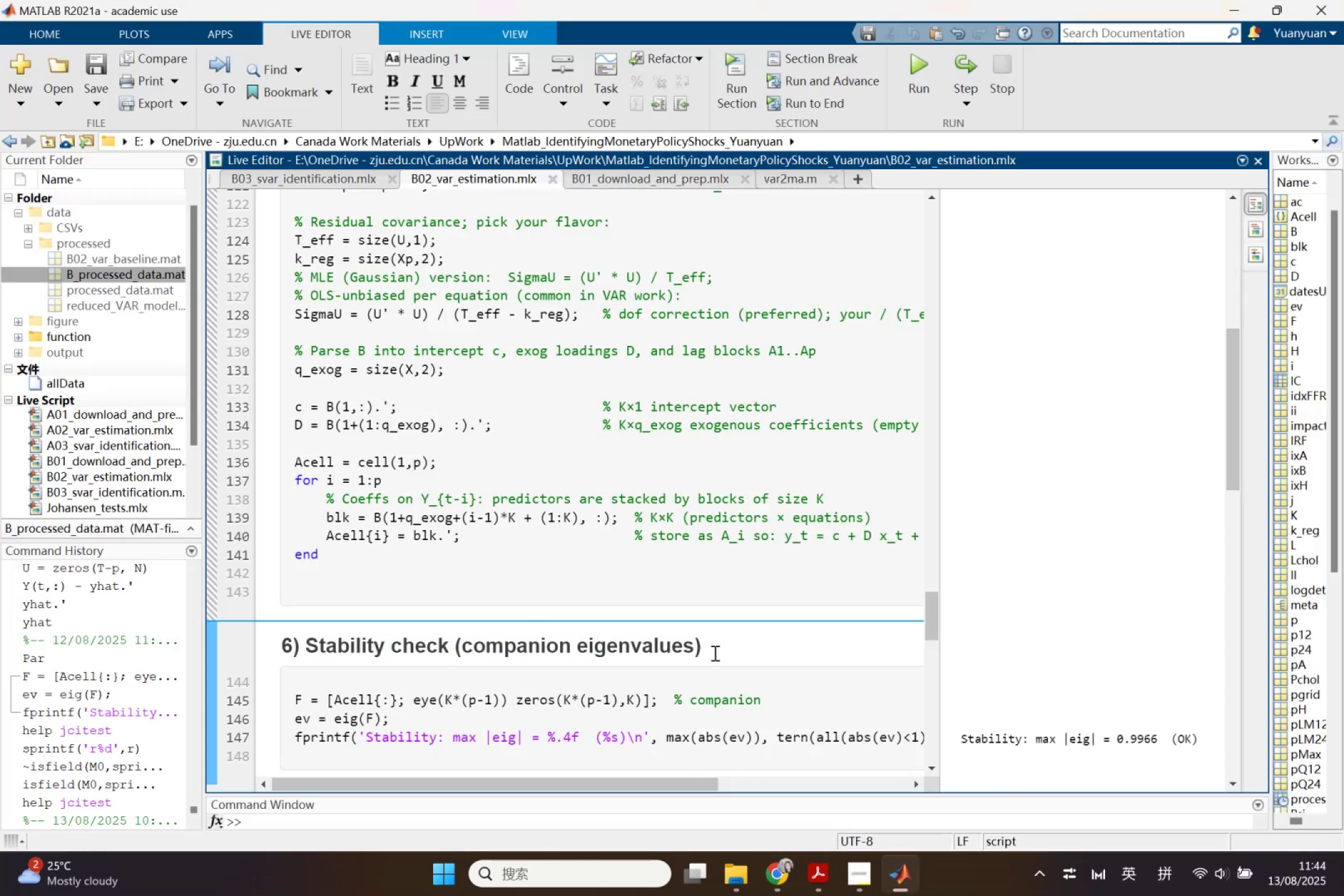 
key(Enter)
 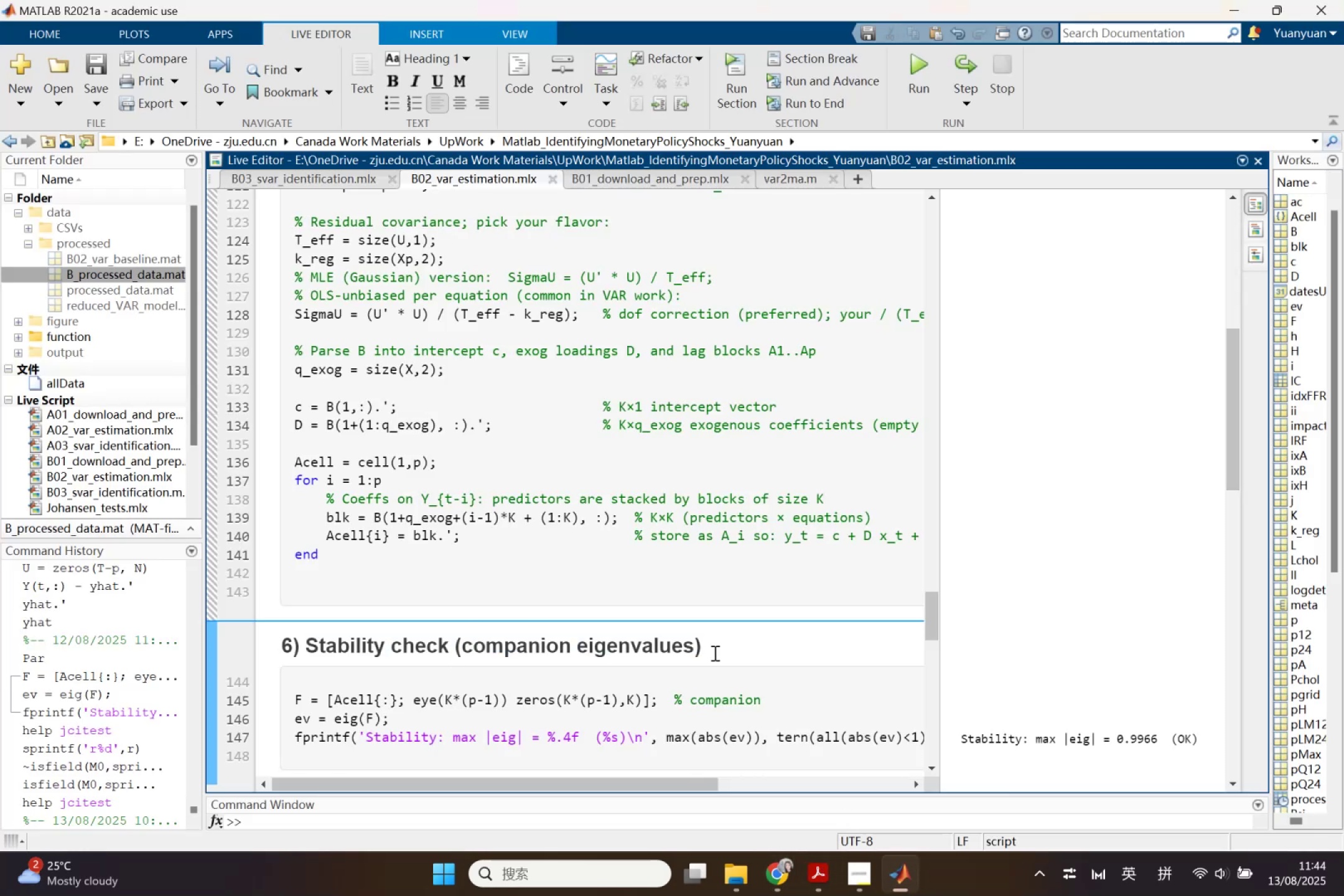 
key(Control+ControlLeft)
 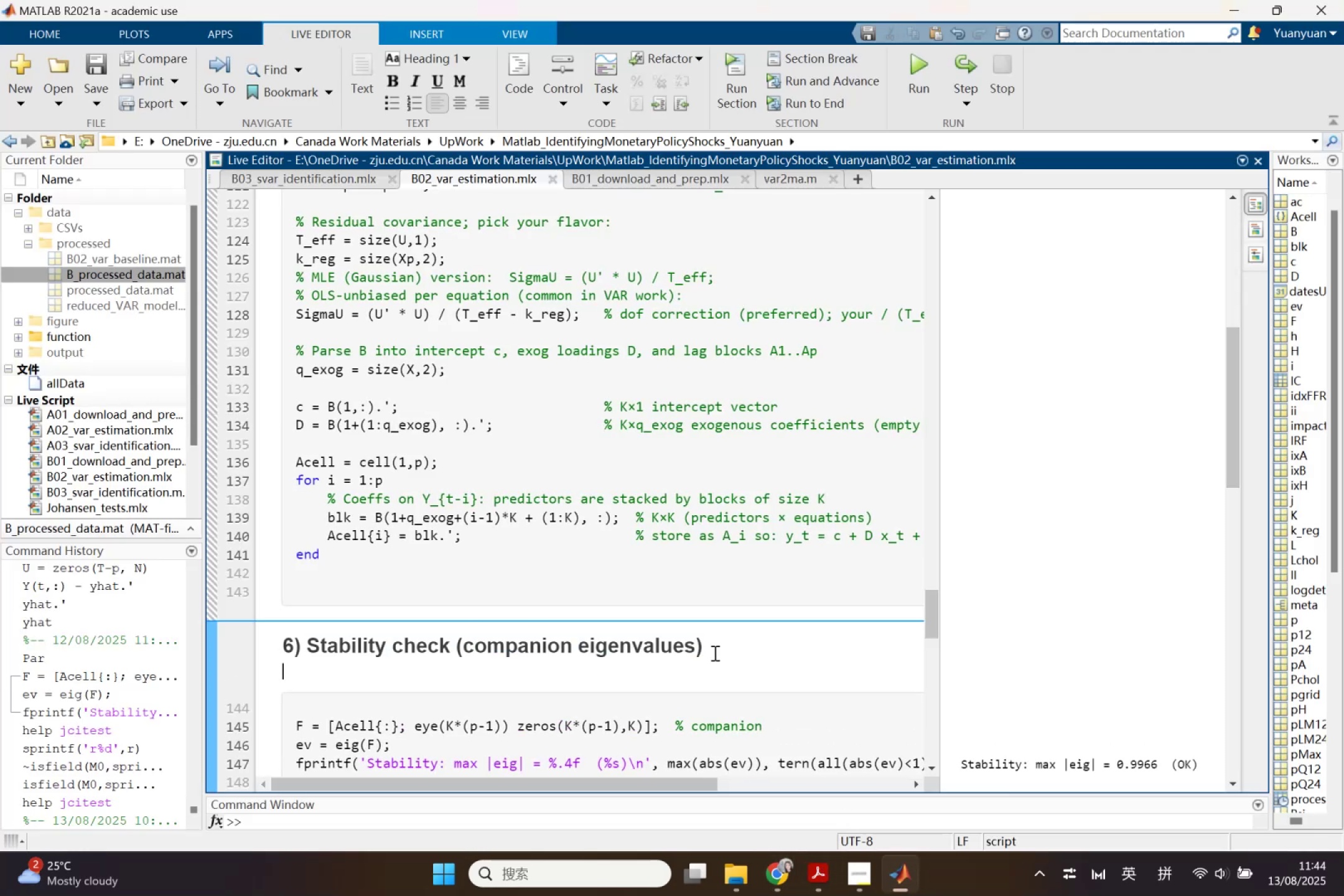 
key(Control+V)
 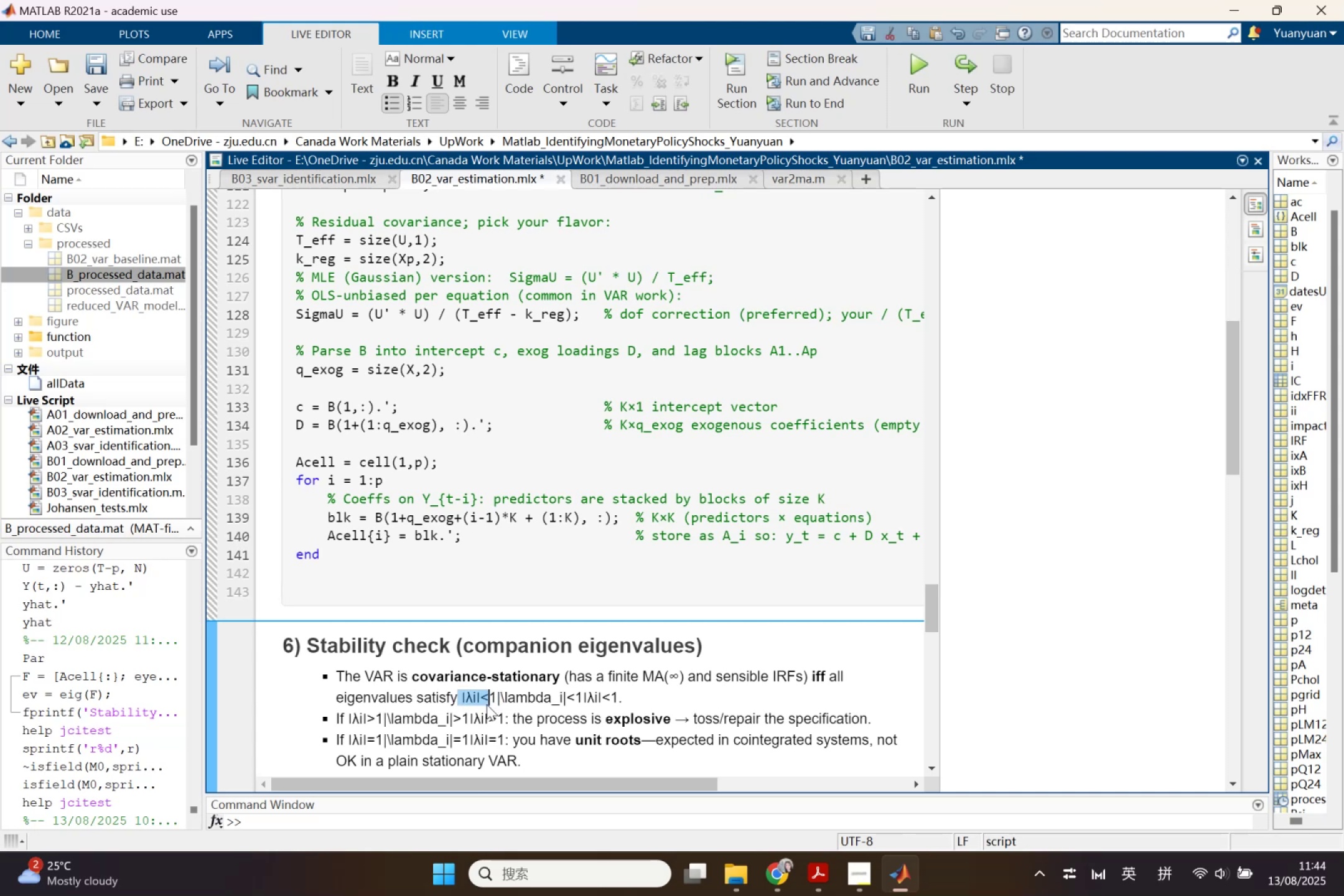 
wait(12.36)
 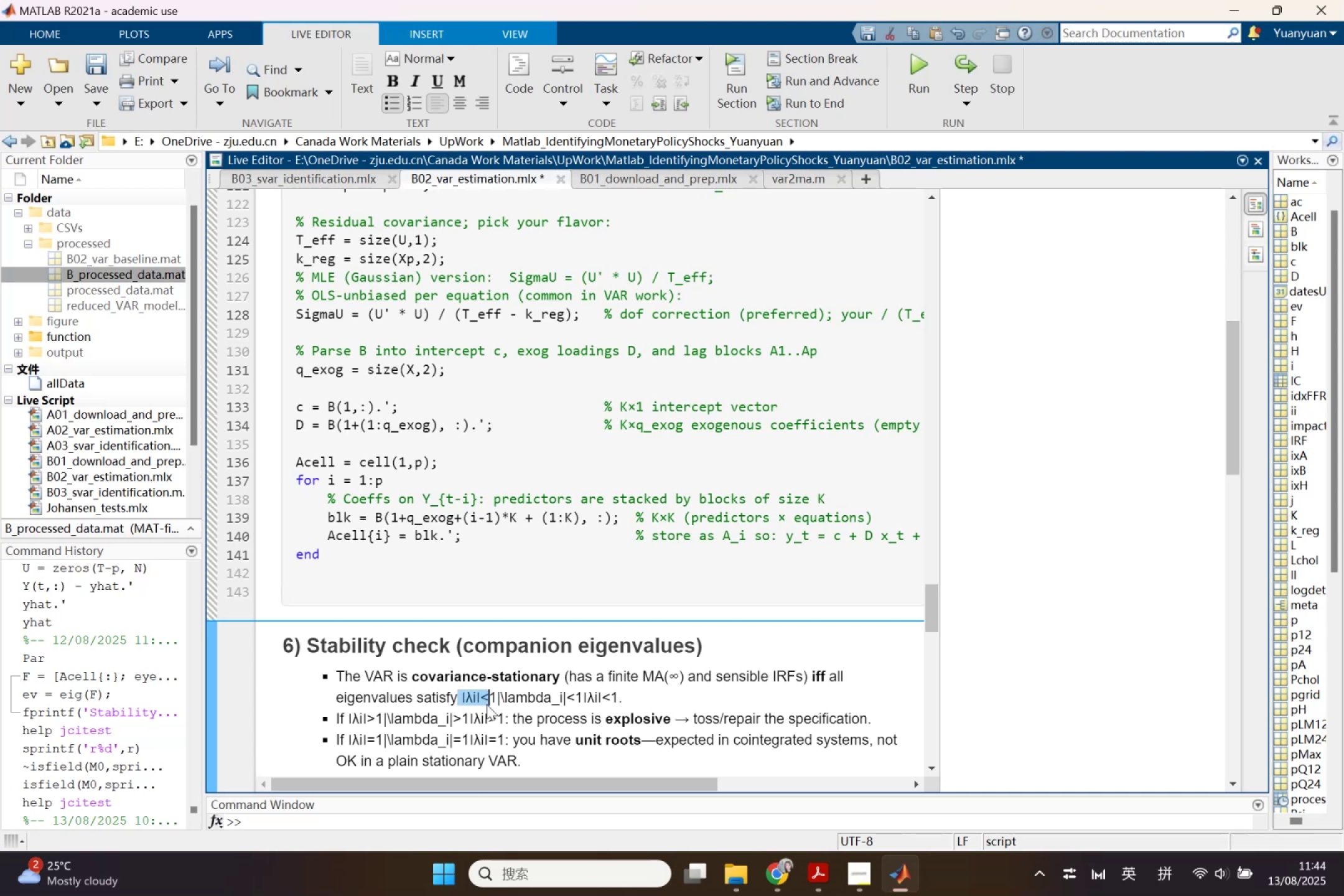 
key(ArrowLeft)
 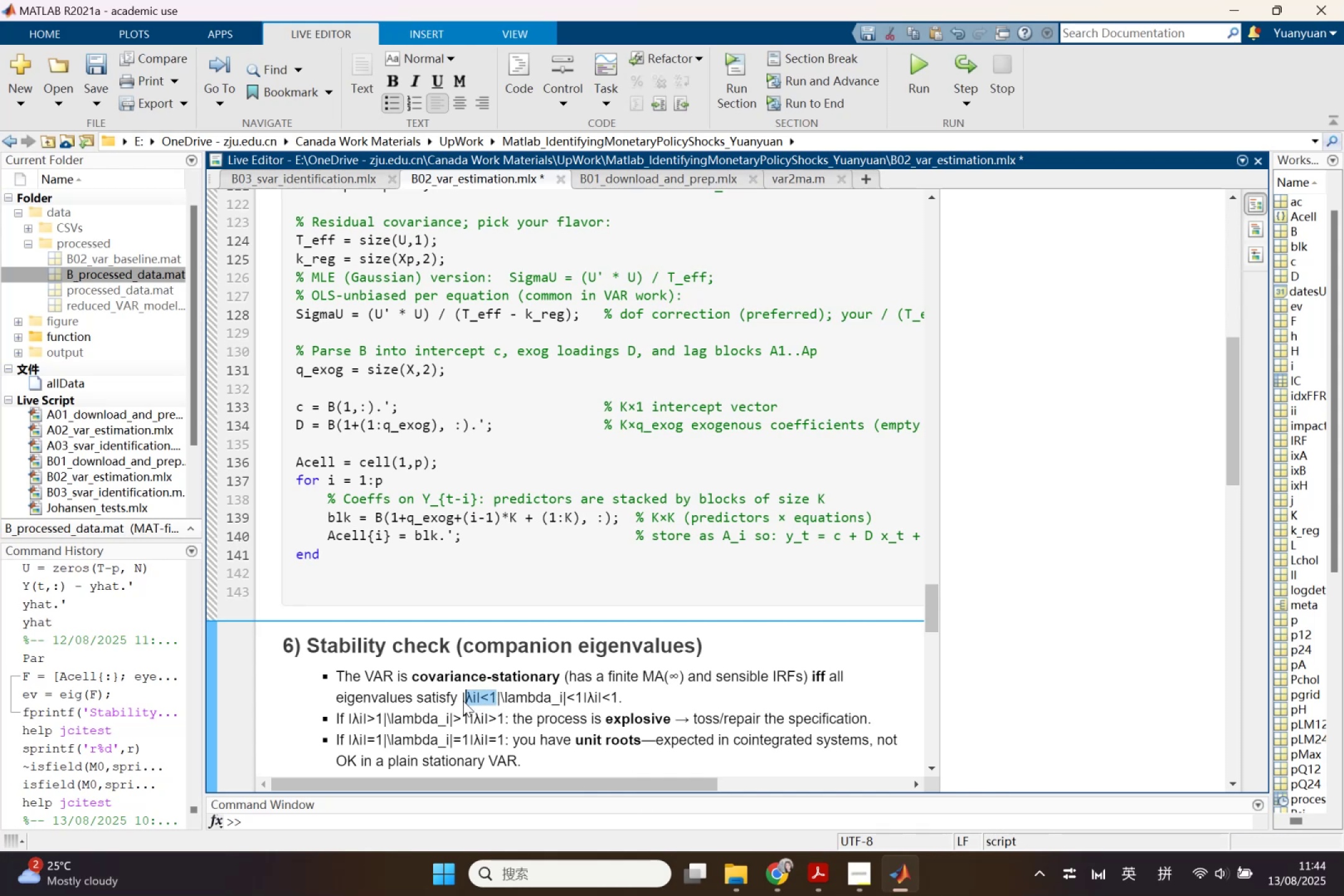 
key(Backspace)
 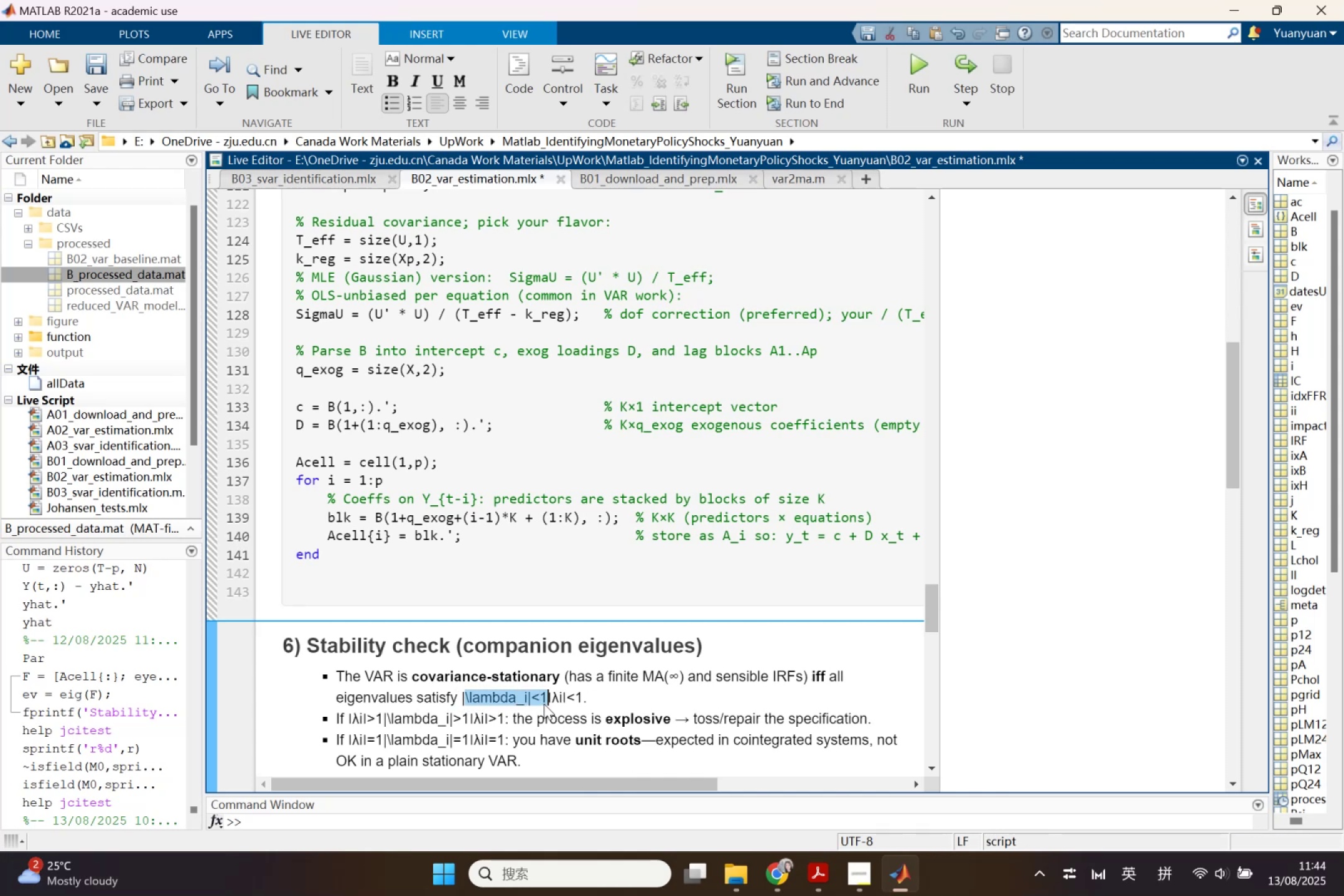 
key(Control+X)
 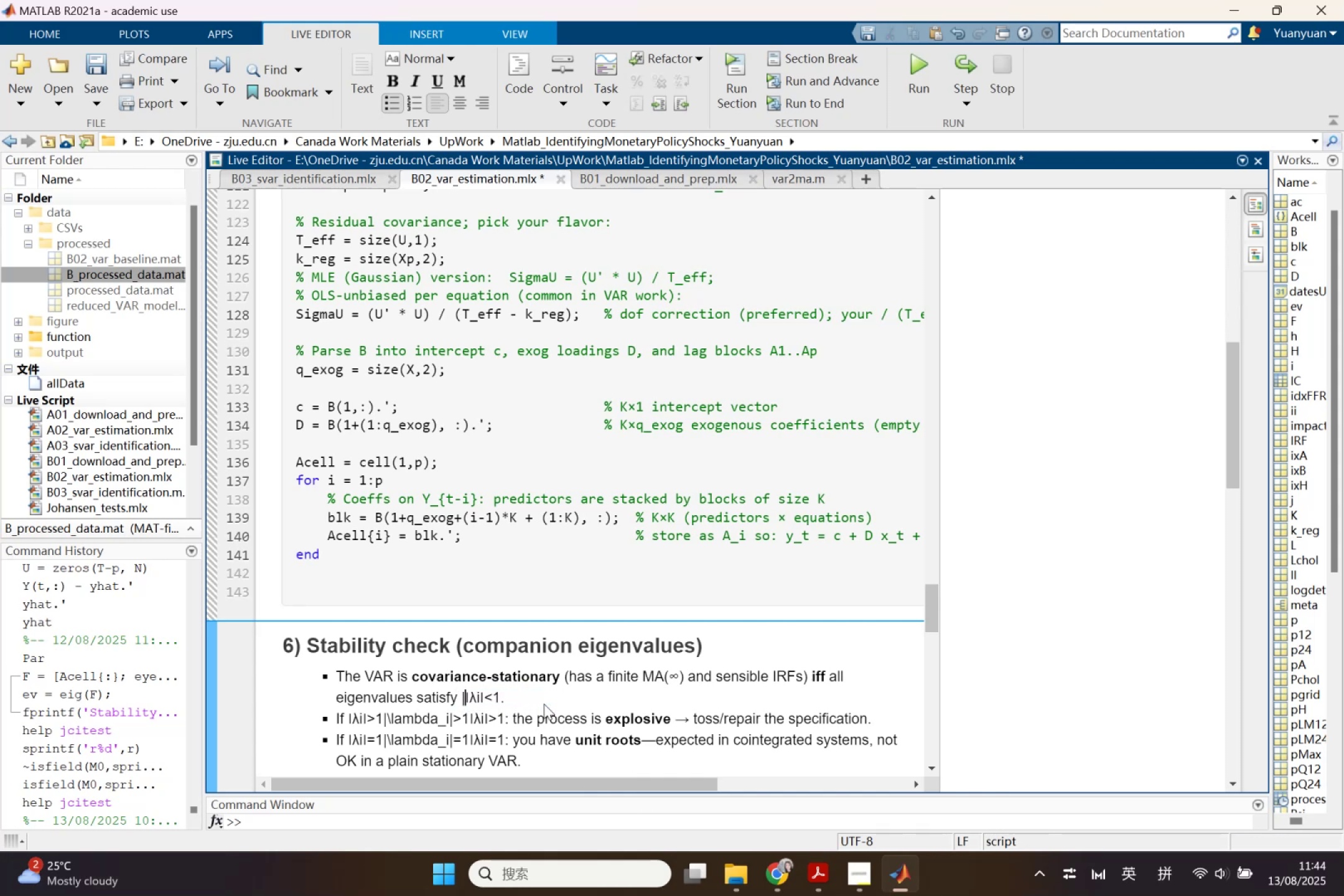 
key(Control+Shift+L)
 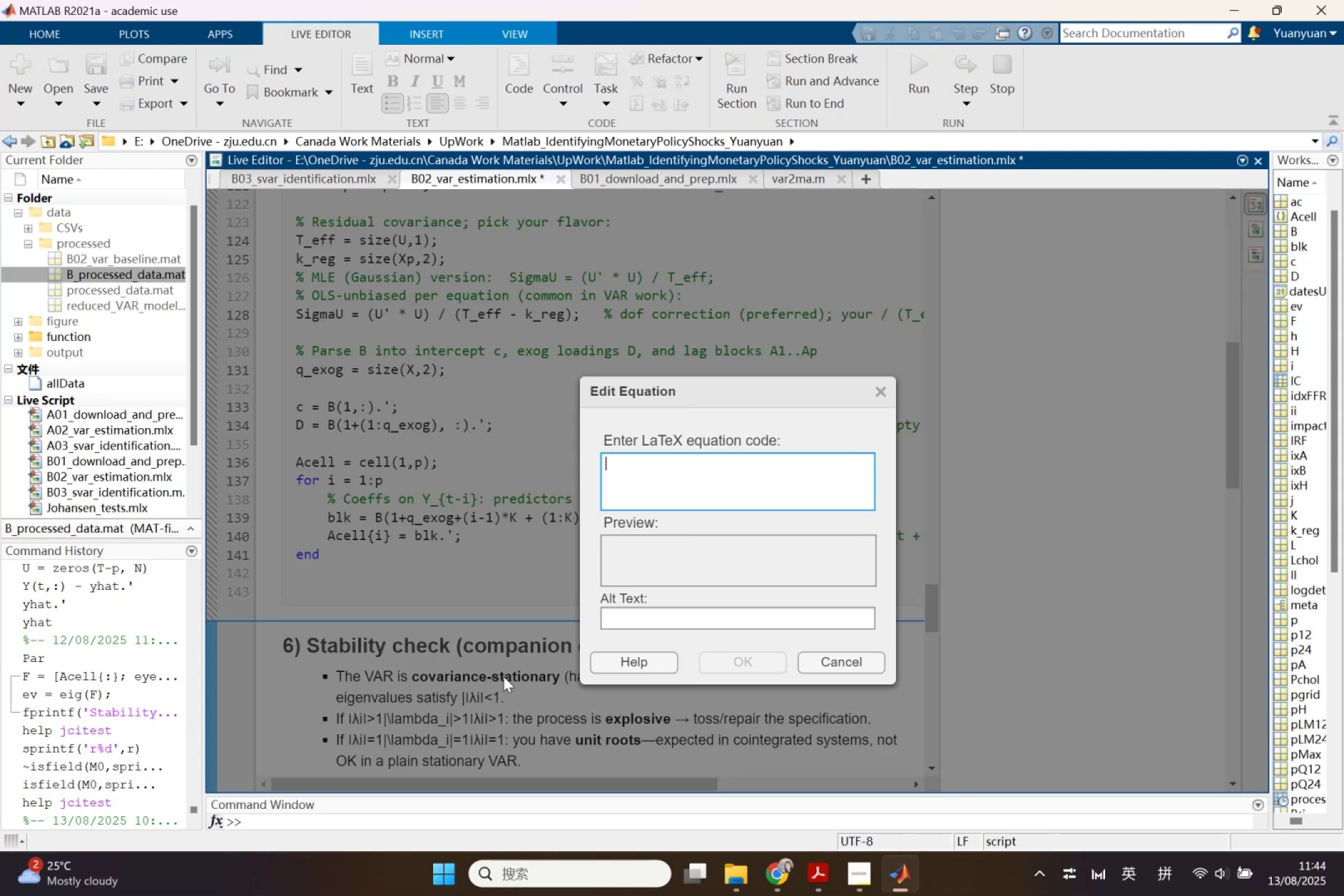 
key(Control+V)
 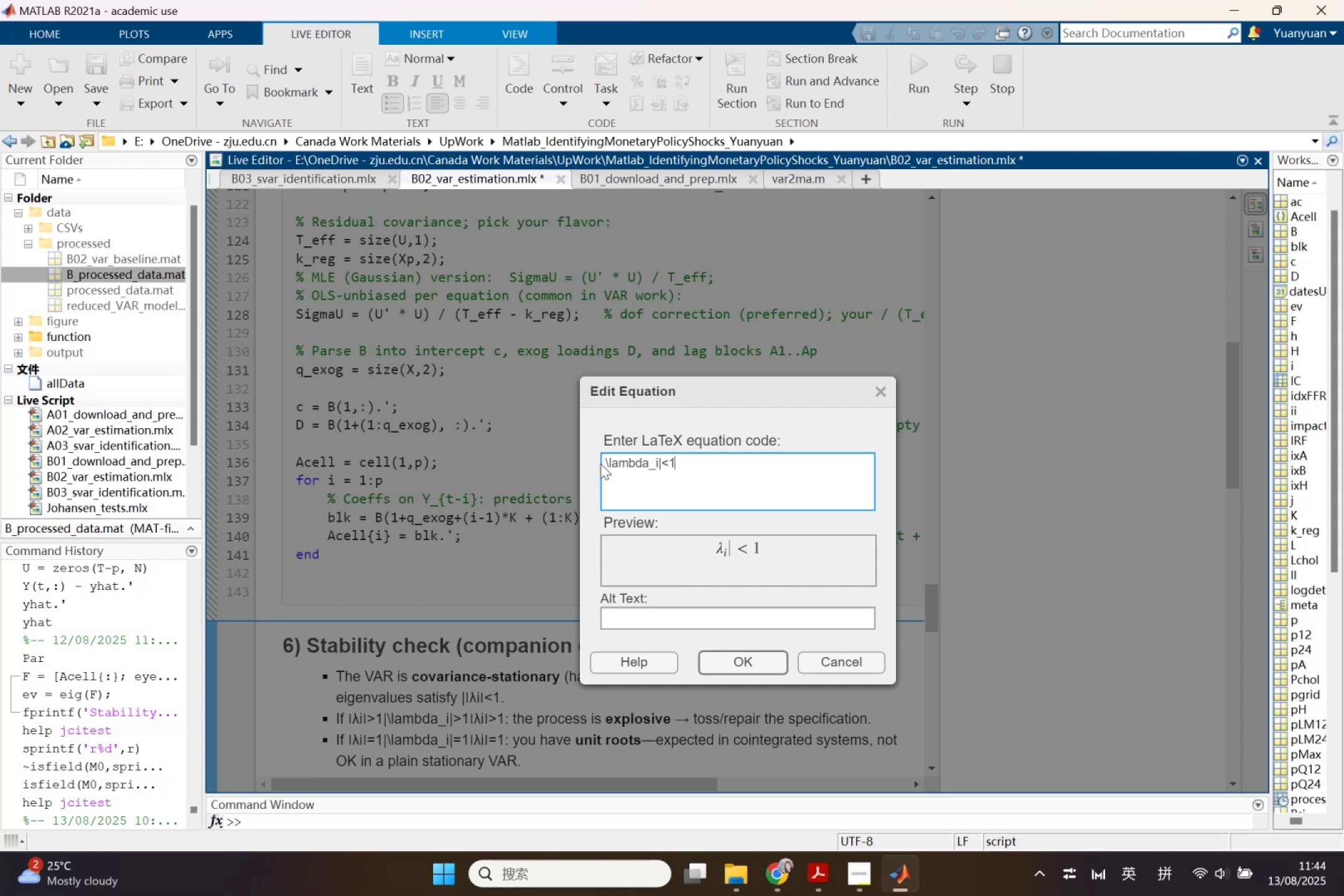 
left_click([605, 459])
 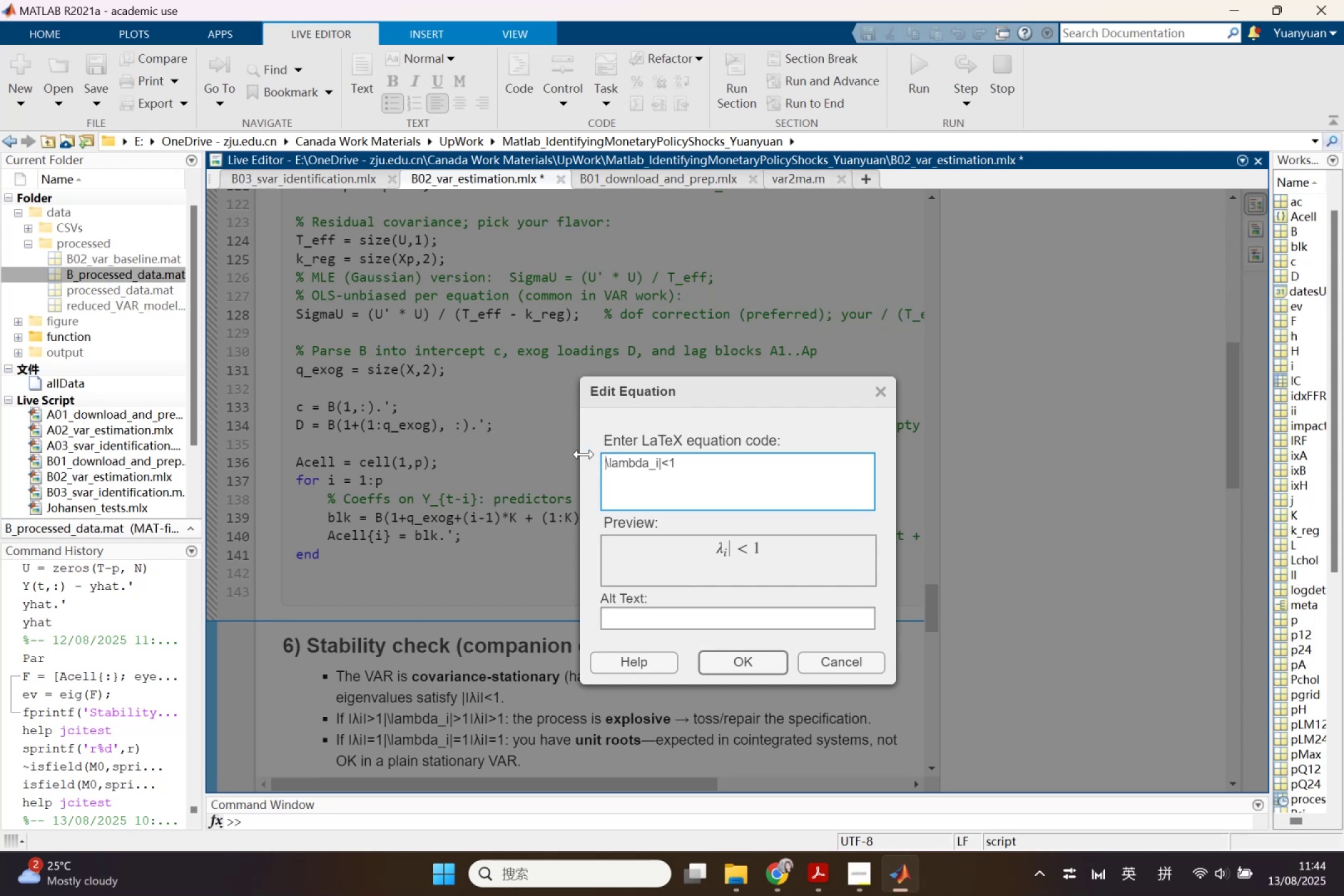 
key(Shift+Backslash)
 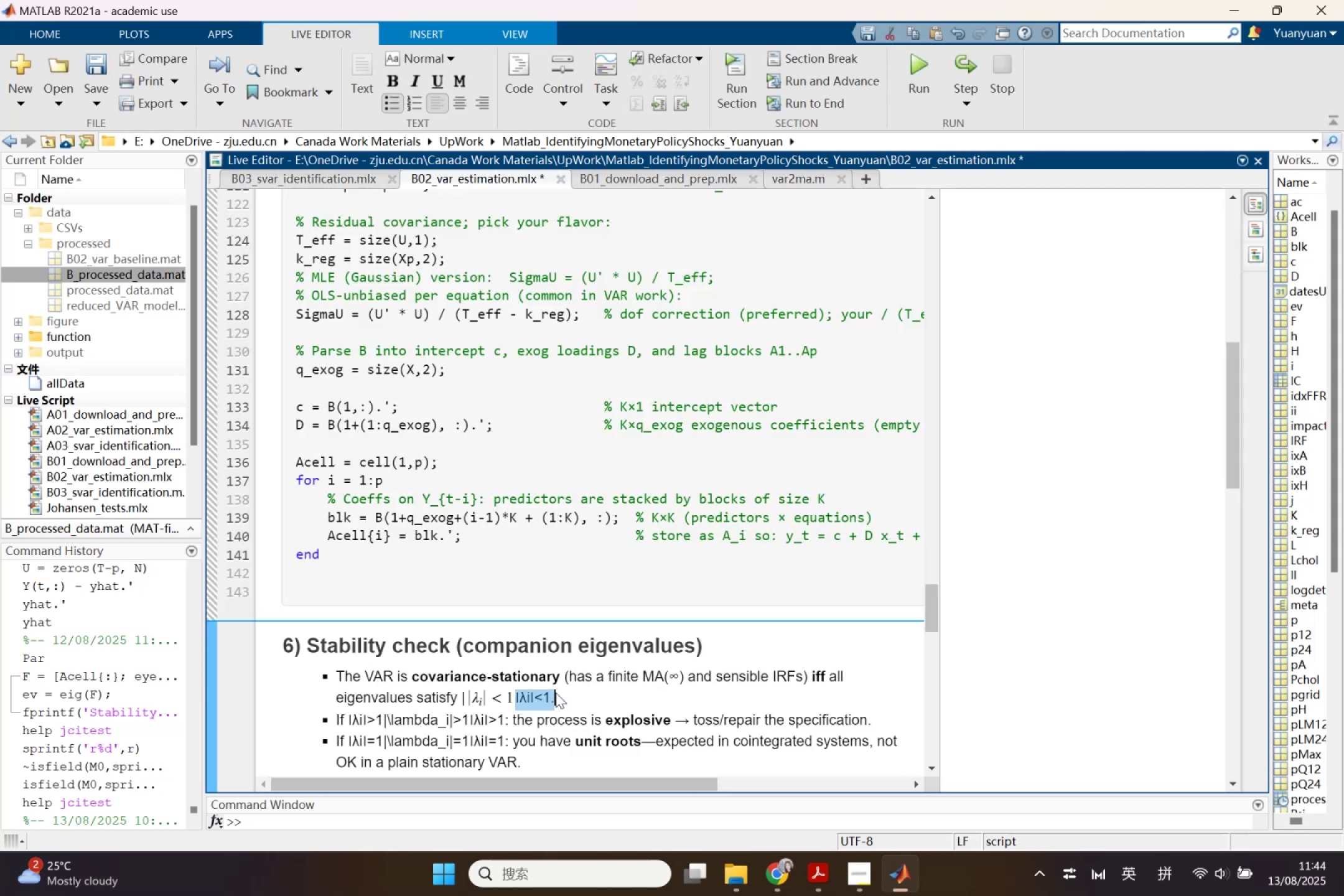 
wait(5.46)
 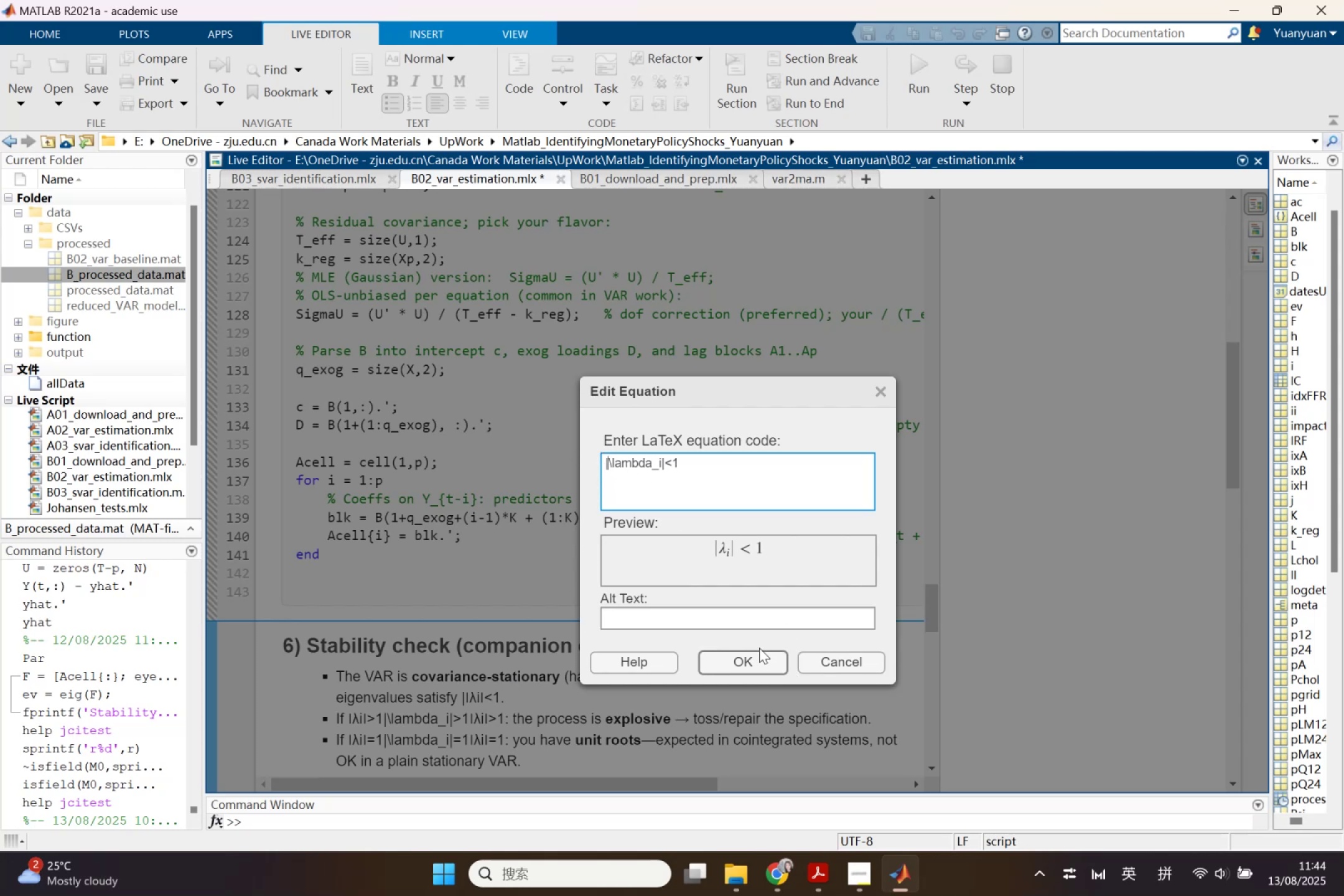 
key(Backspace)
 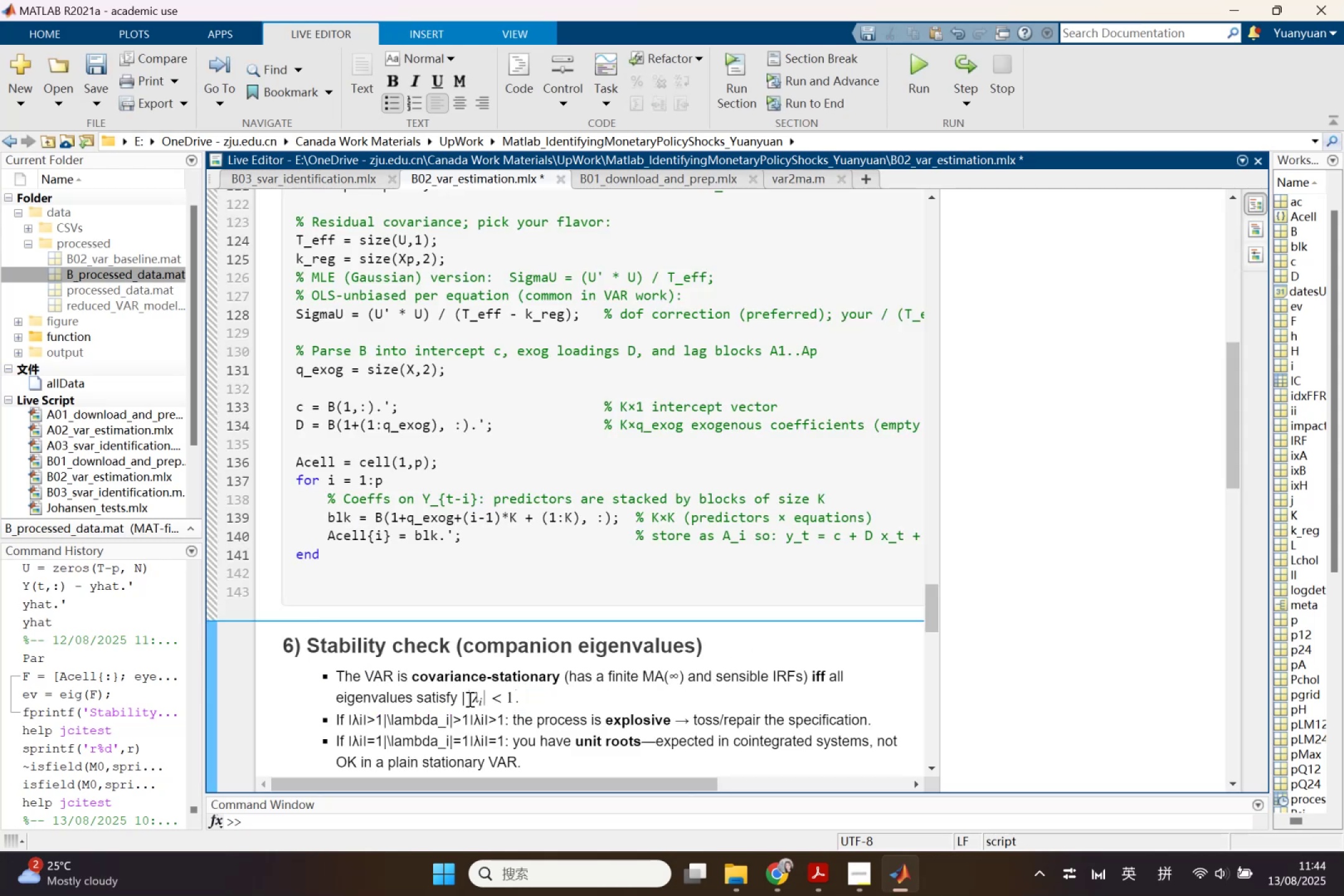 
left_click([466, 699])
 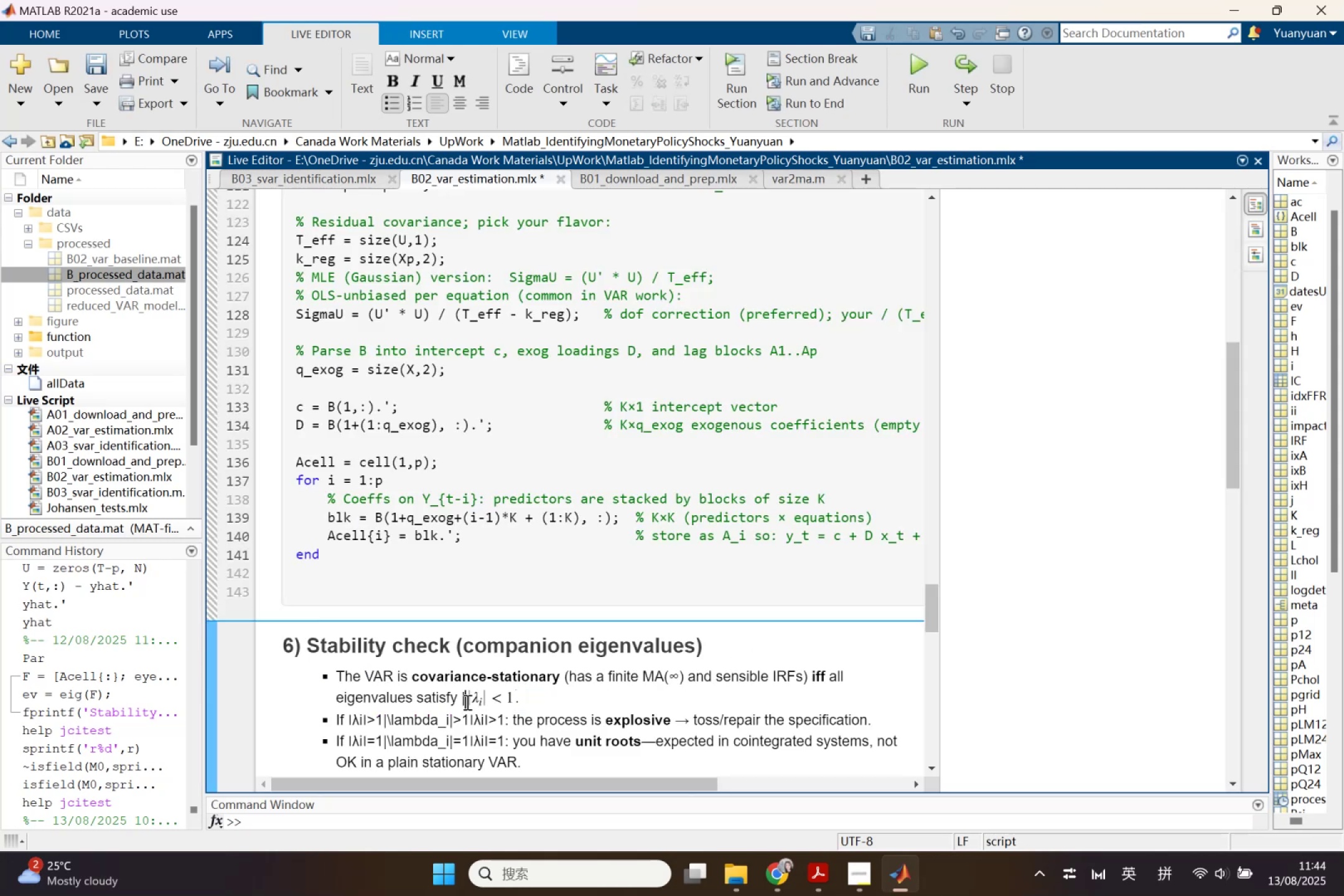 
key(Backspace)
 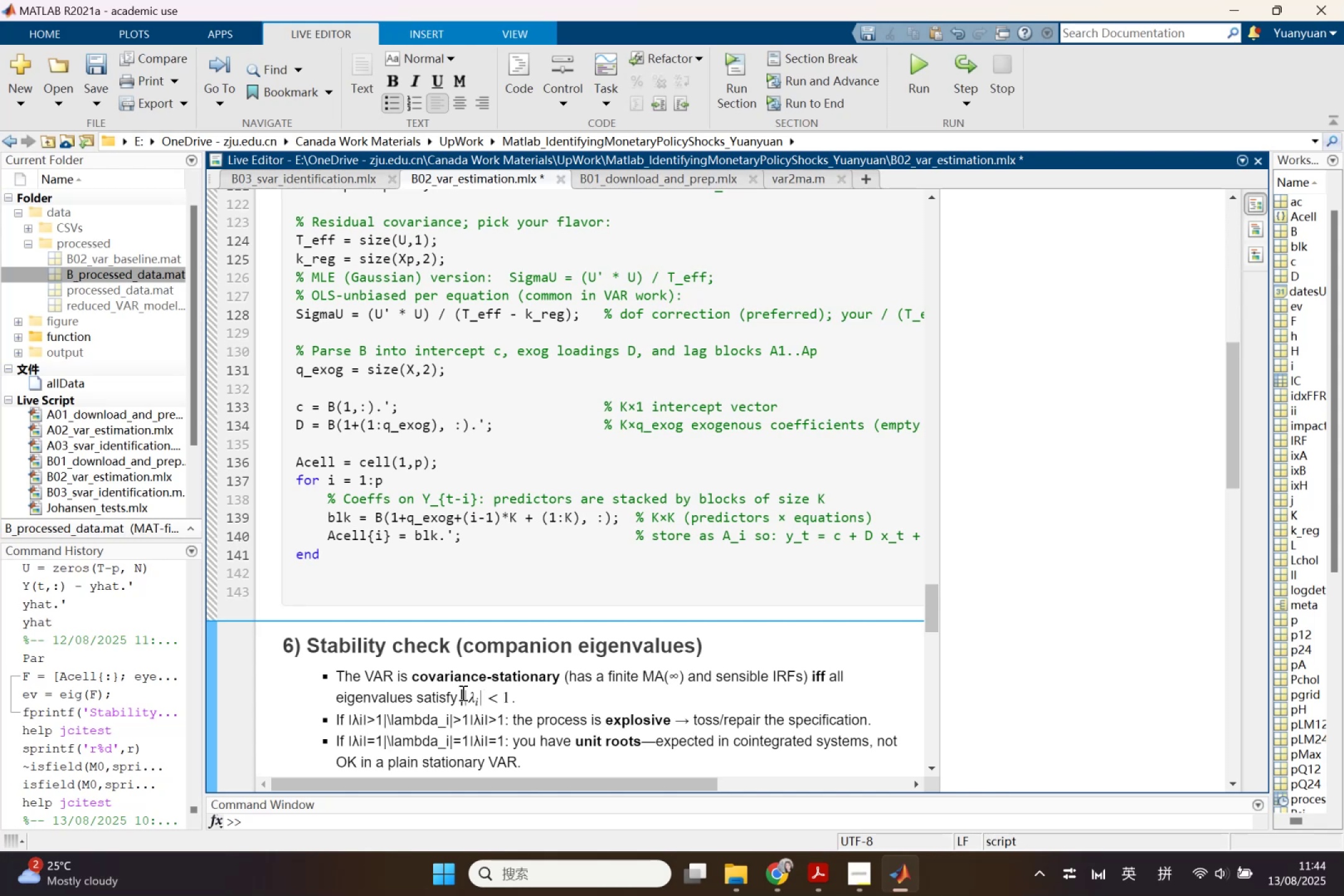 
key(Control+C)
 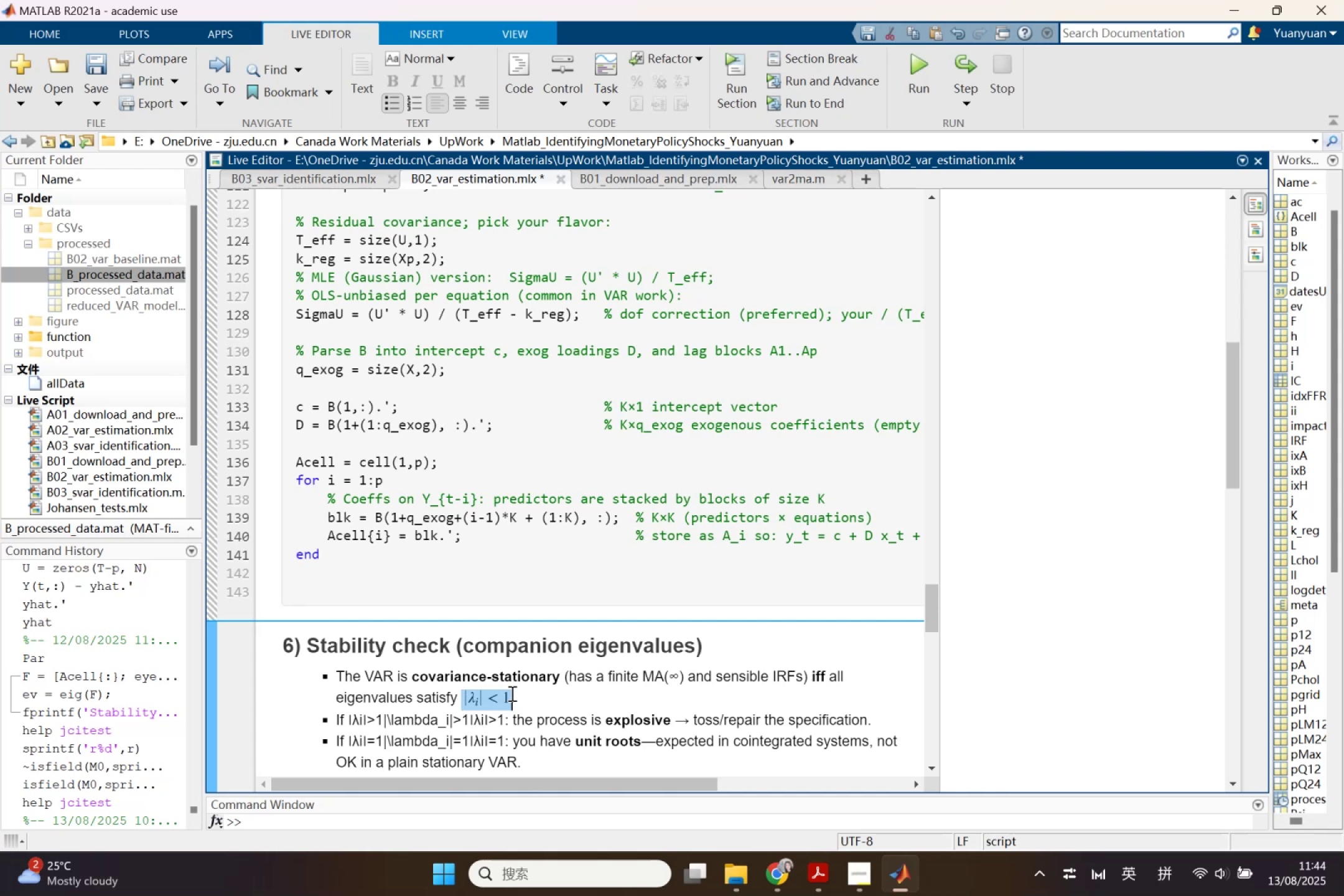 
key(Control+C)
 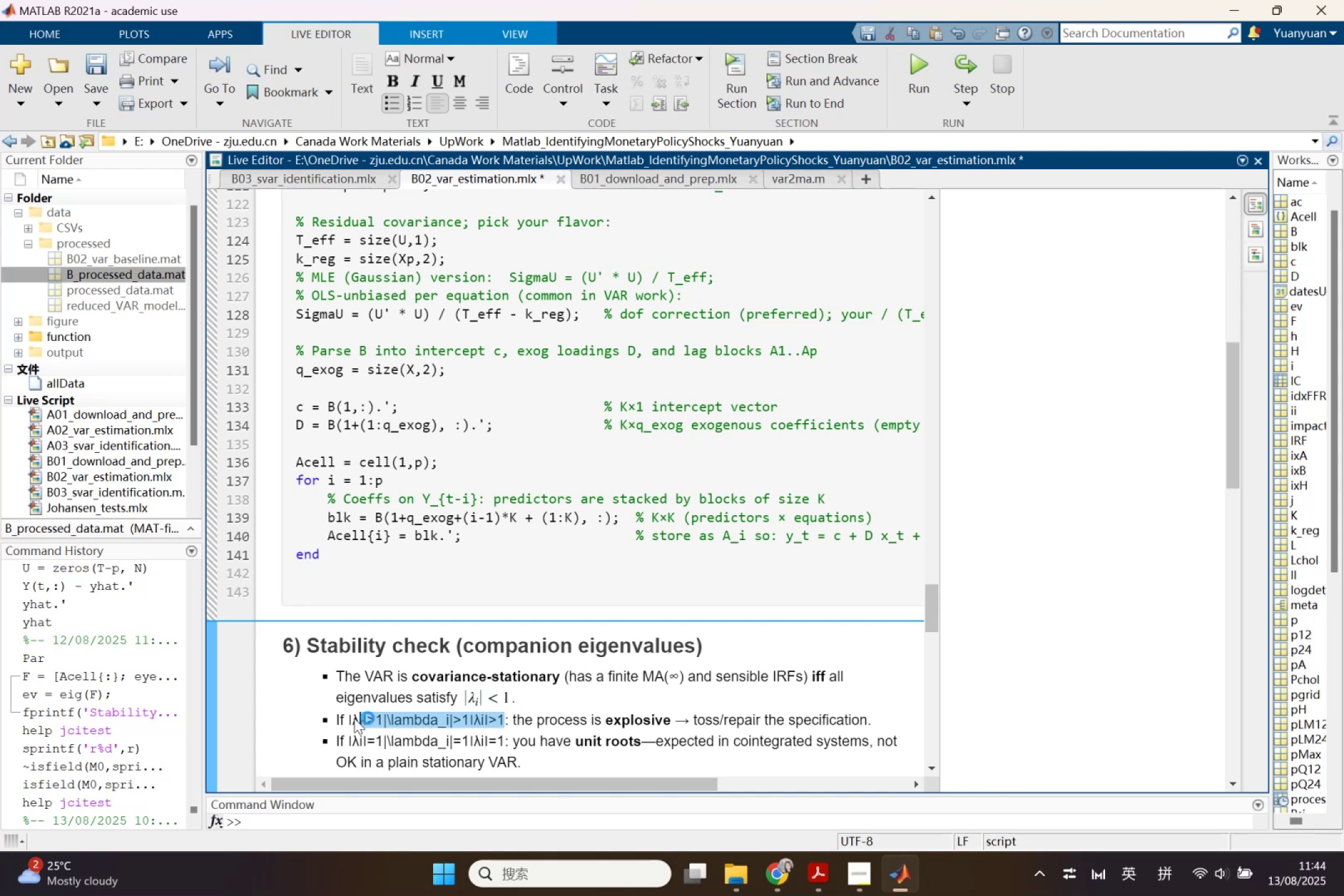 
key(Control+V)
 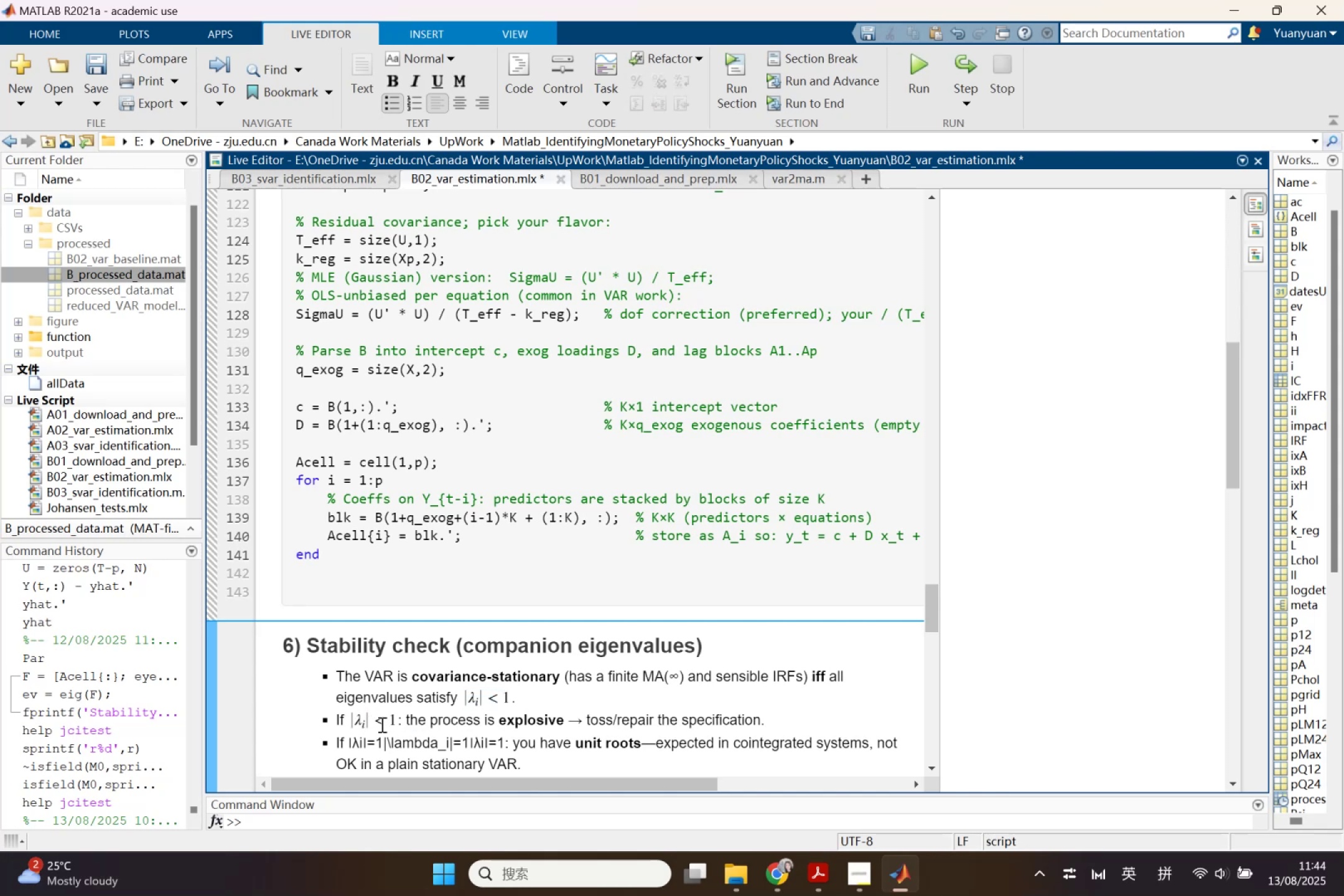 
double_click([381, 724])
 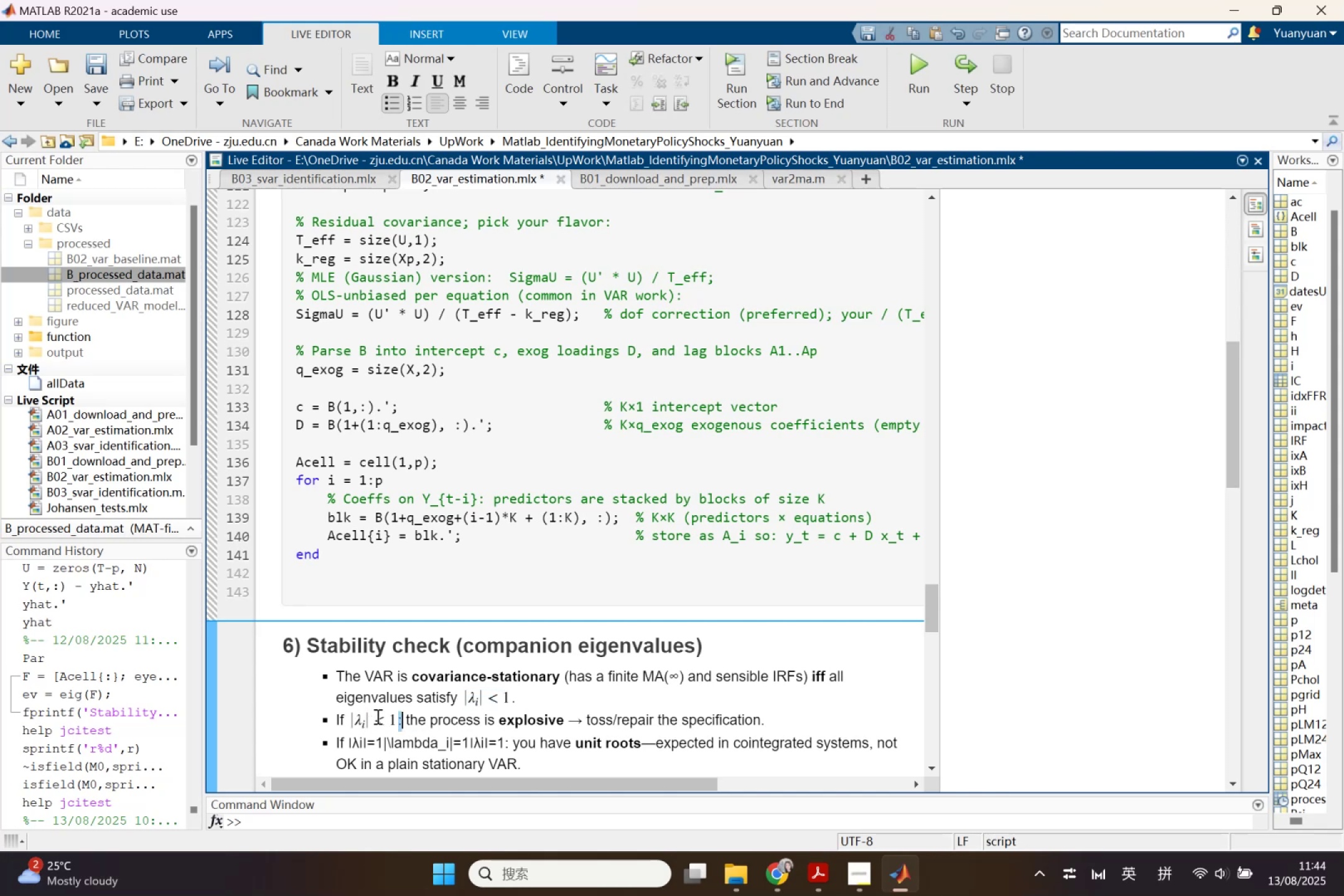 
left_click([376, 716])
 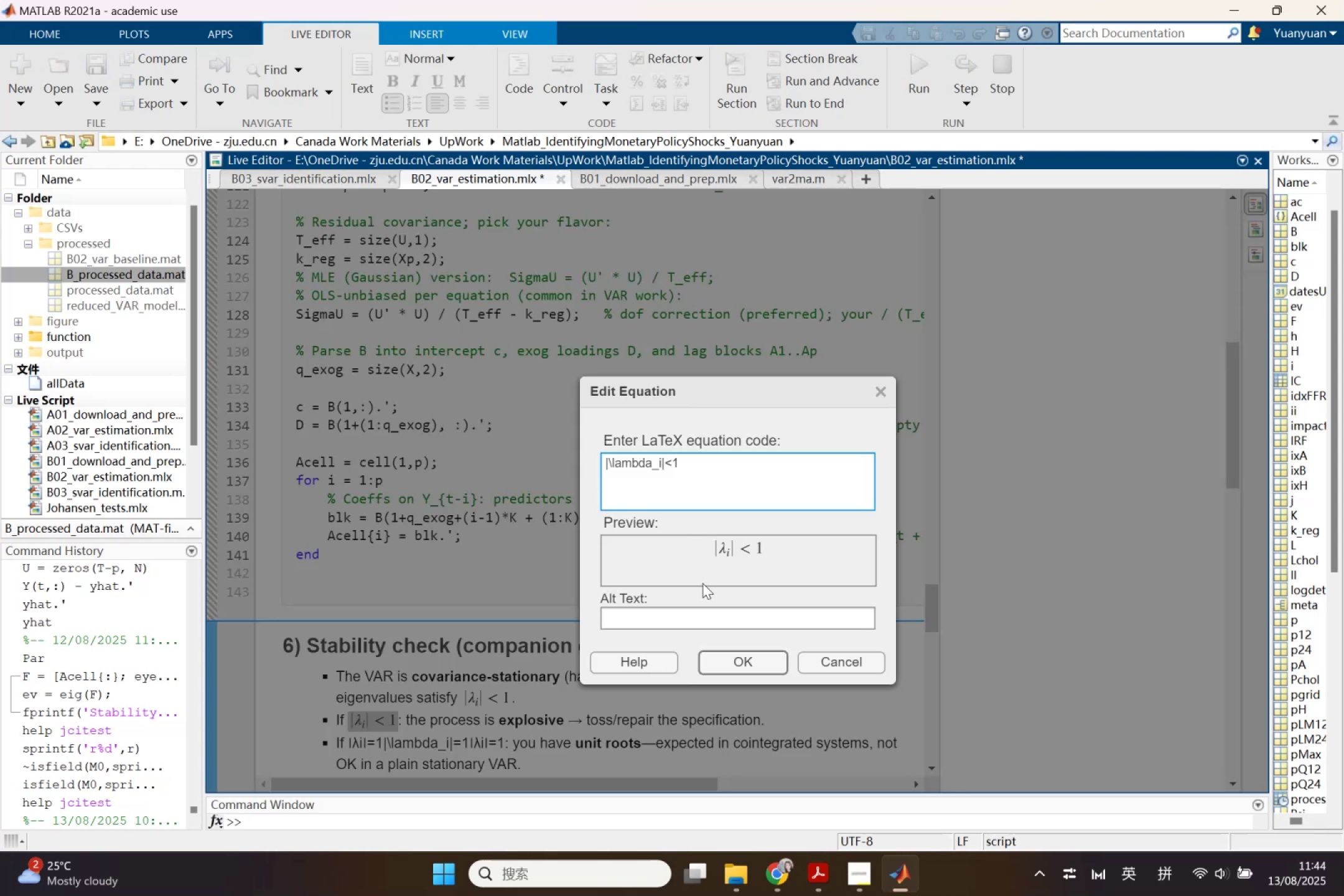 
left_click([670, 467])
 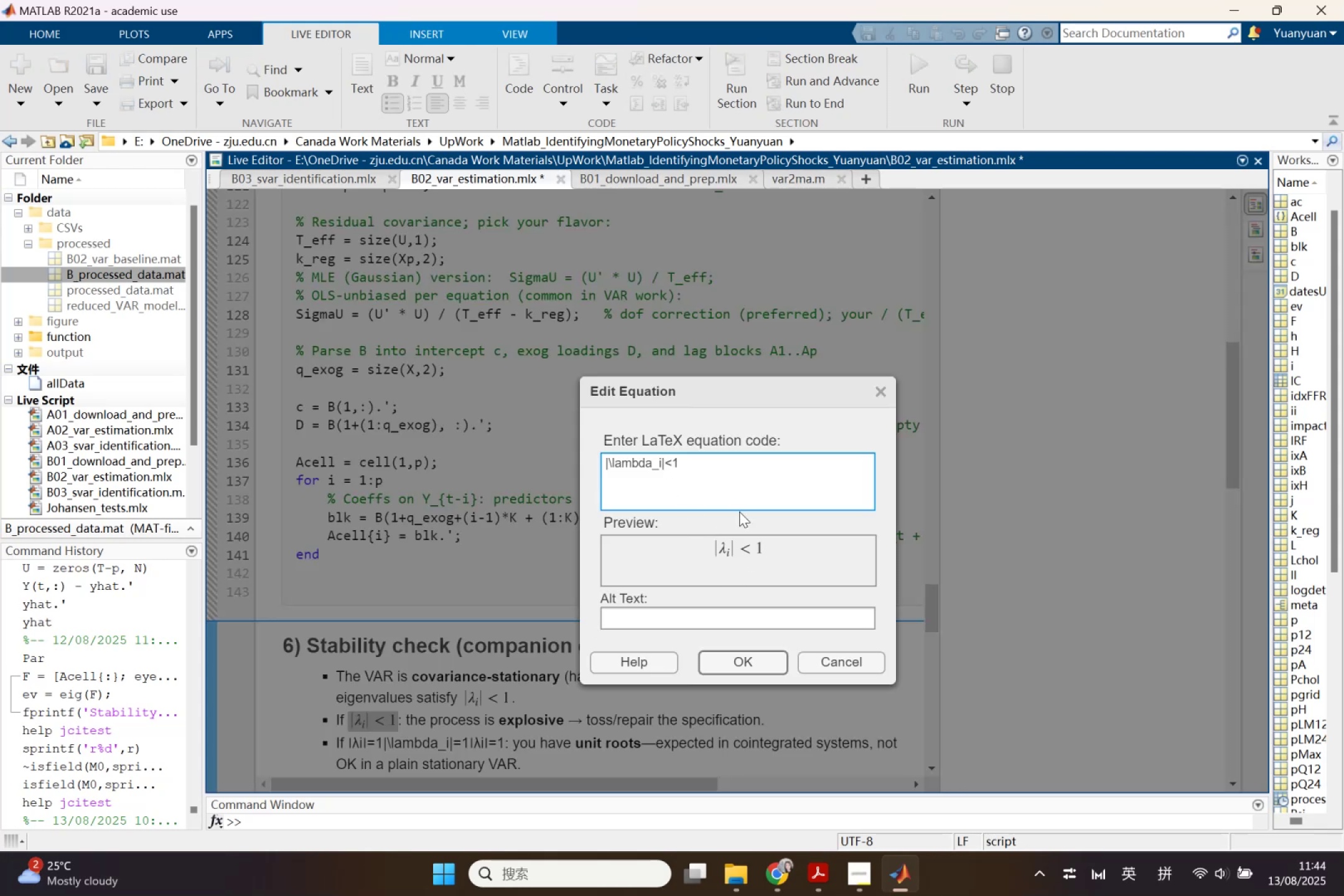 
key(Backspace)
 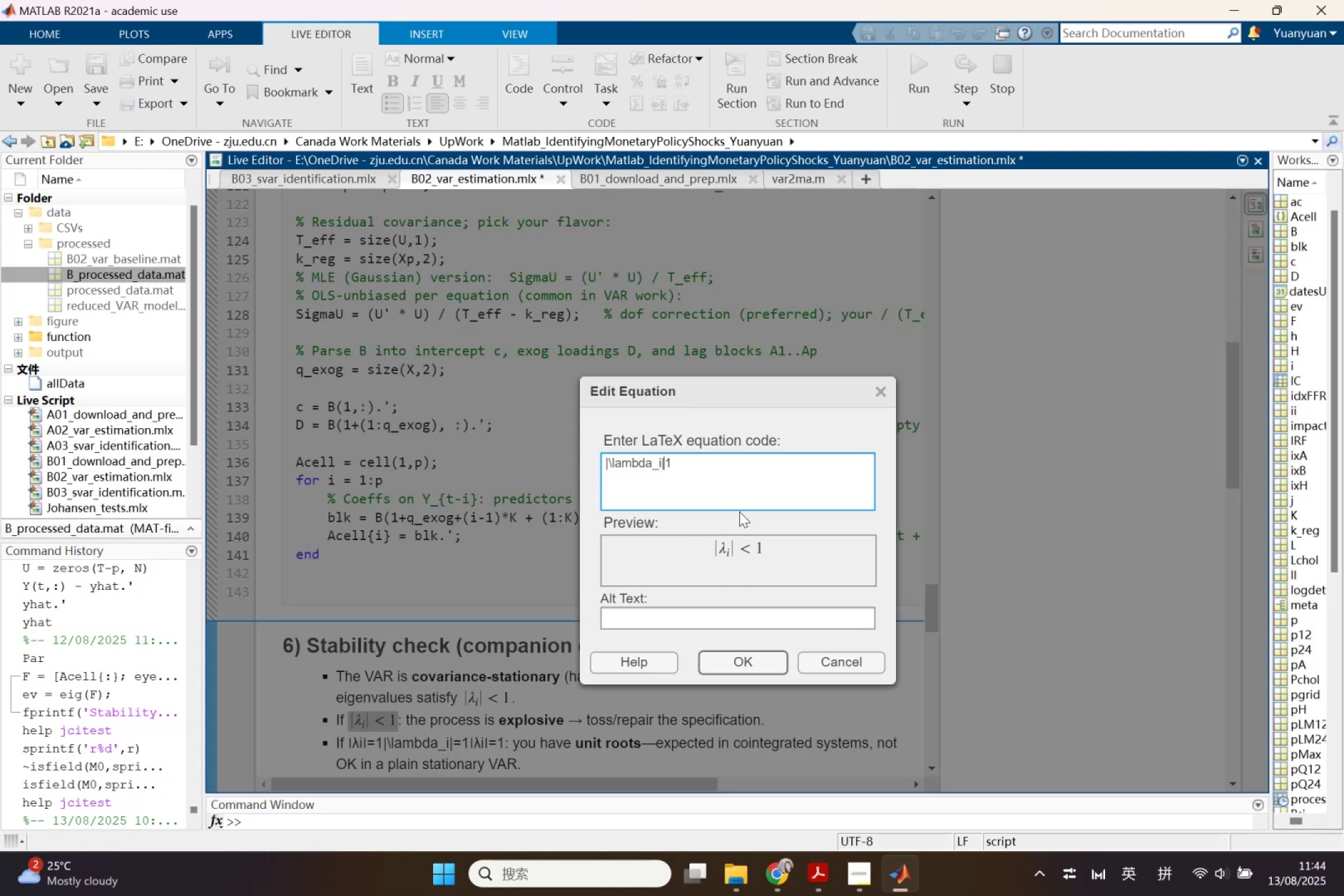 
key(Shift+ShiftLeft)
 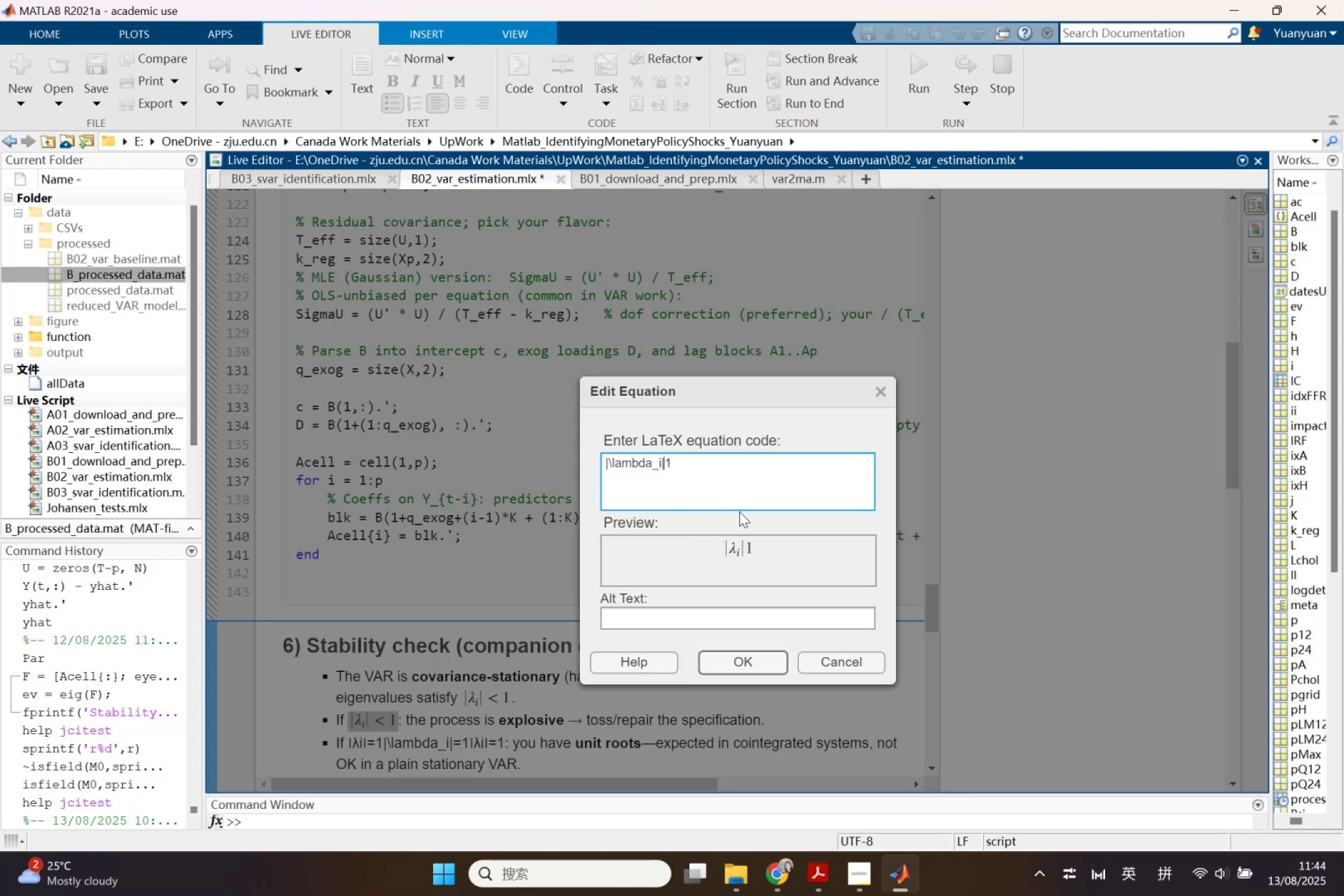 
key(Shift+Period)
 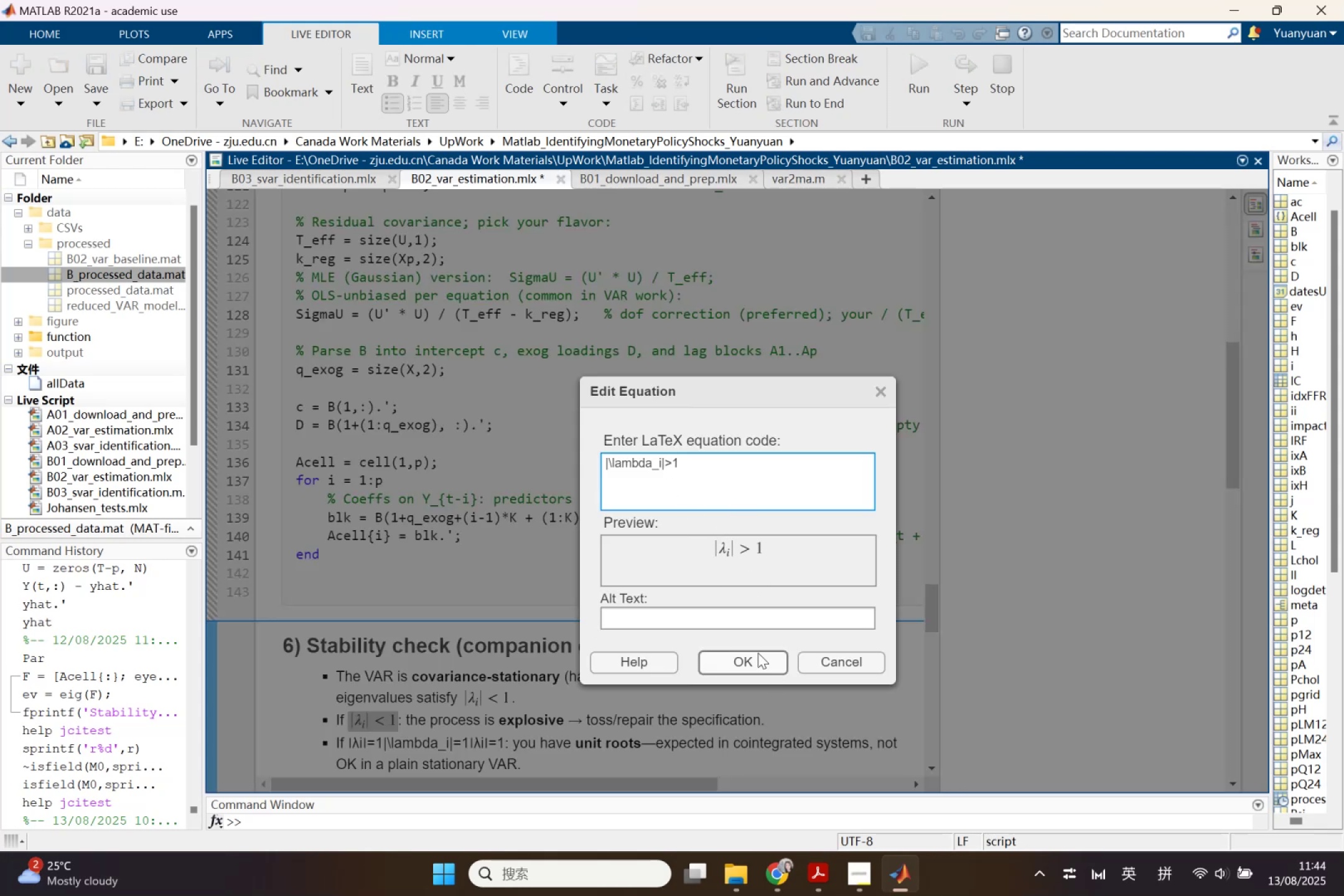 
left_click([754, 664])
 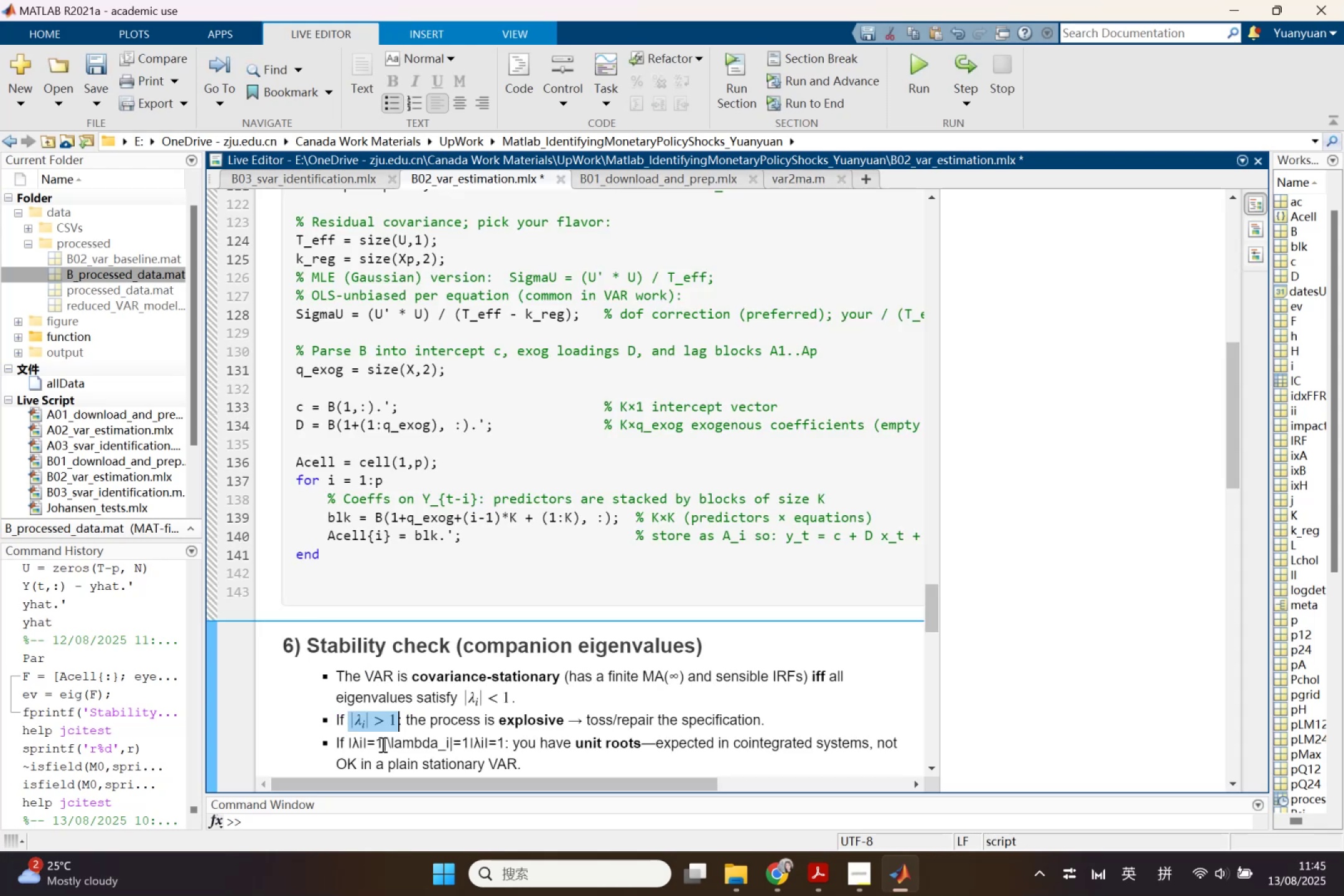 
left_click_drag(start_coordinate=[347, 740], to_coordinate=[502, 745])
 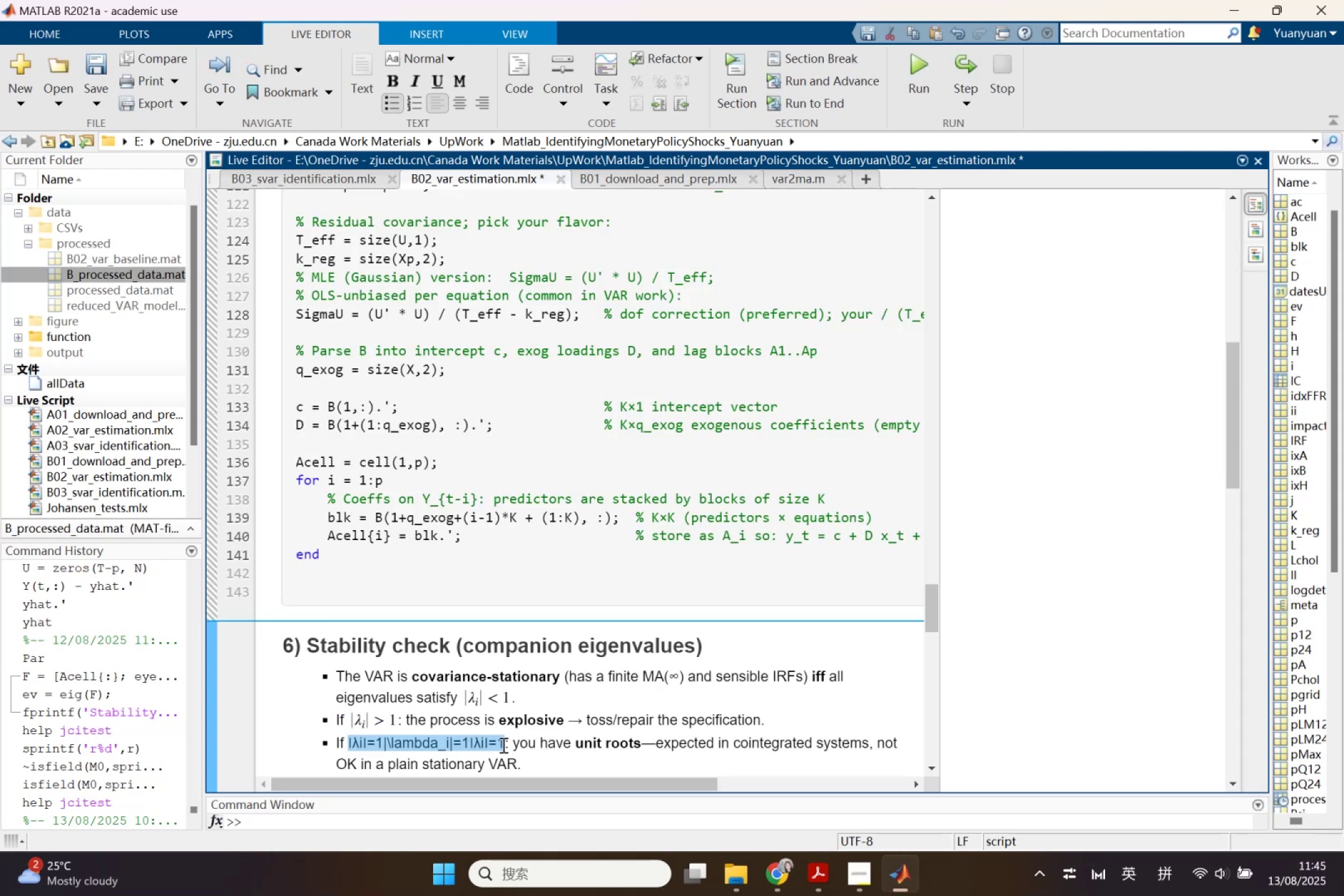 
key(Backspace)
 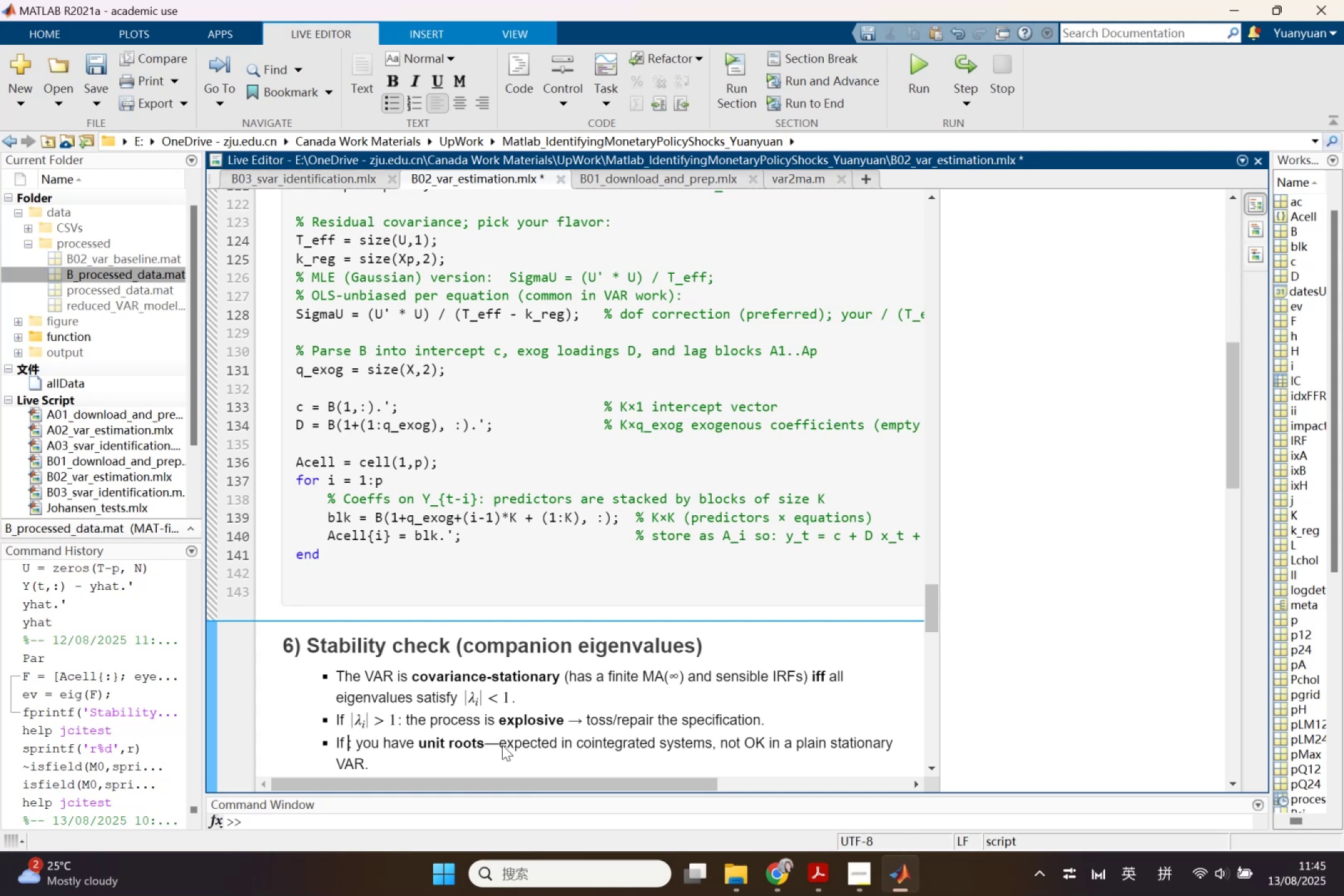 
key(Control+V)
 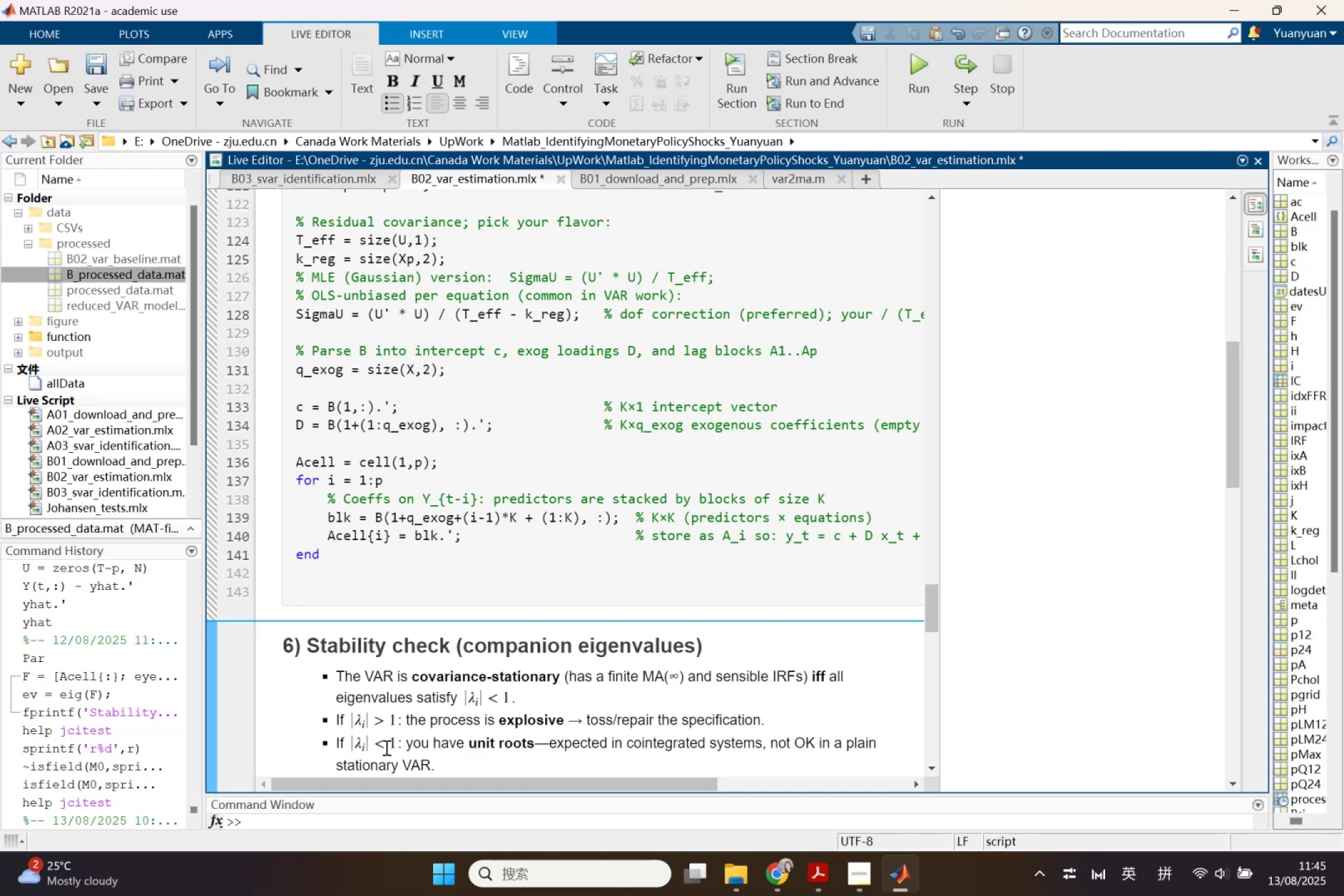 
double_click([383, 747])
 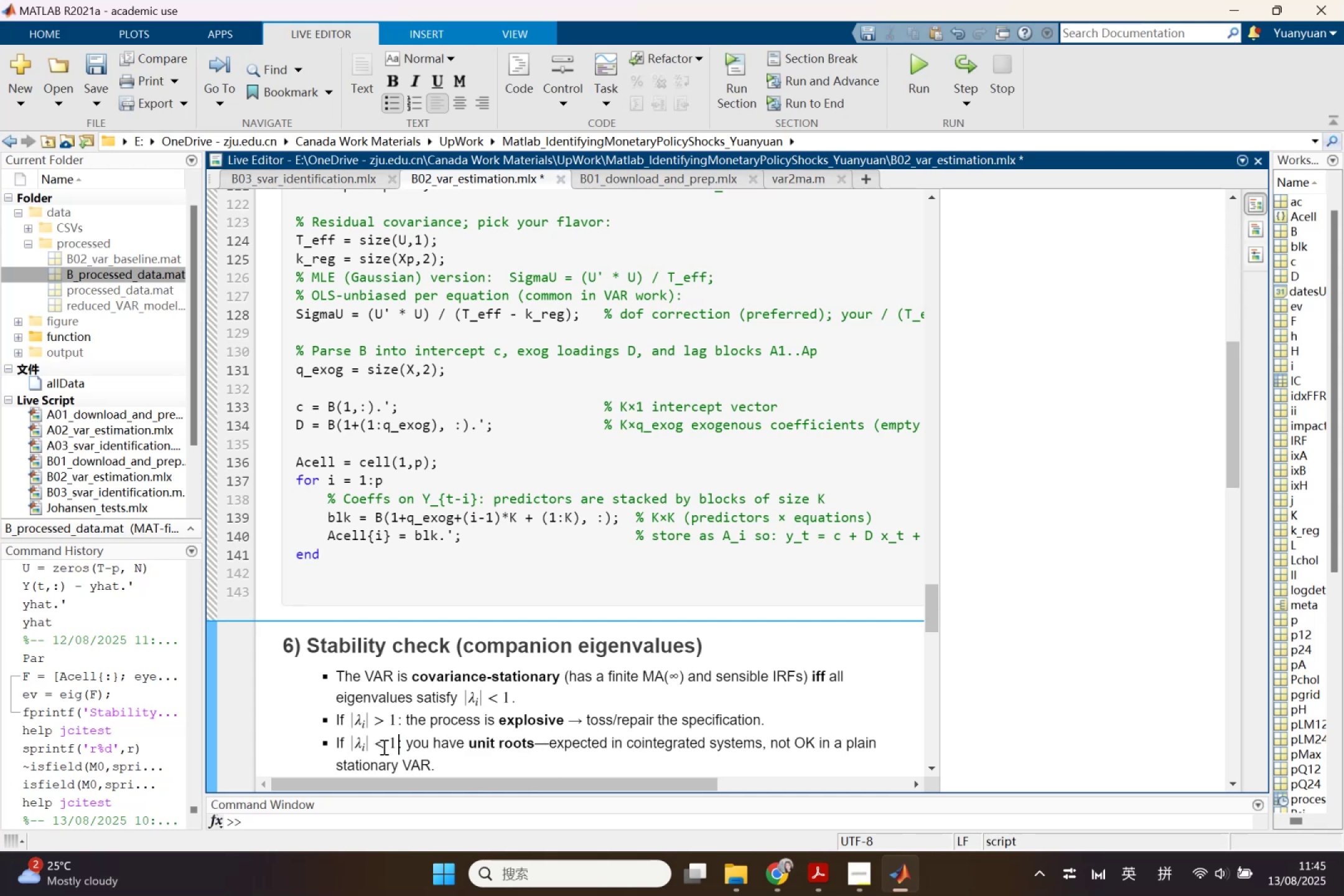 
double_click([383, 747])
 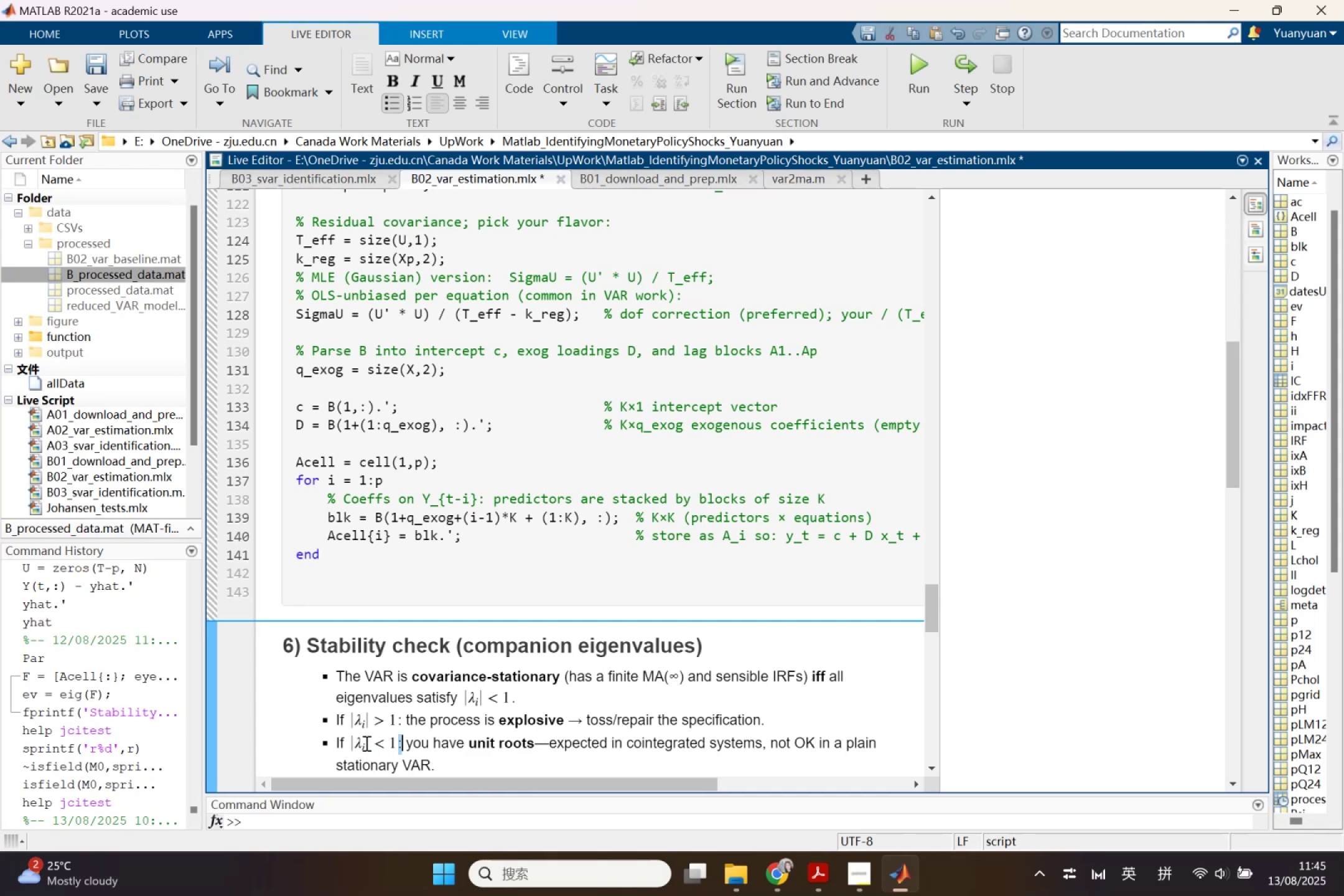 
triple_click([365, 743])
 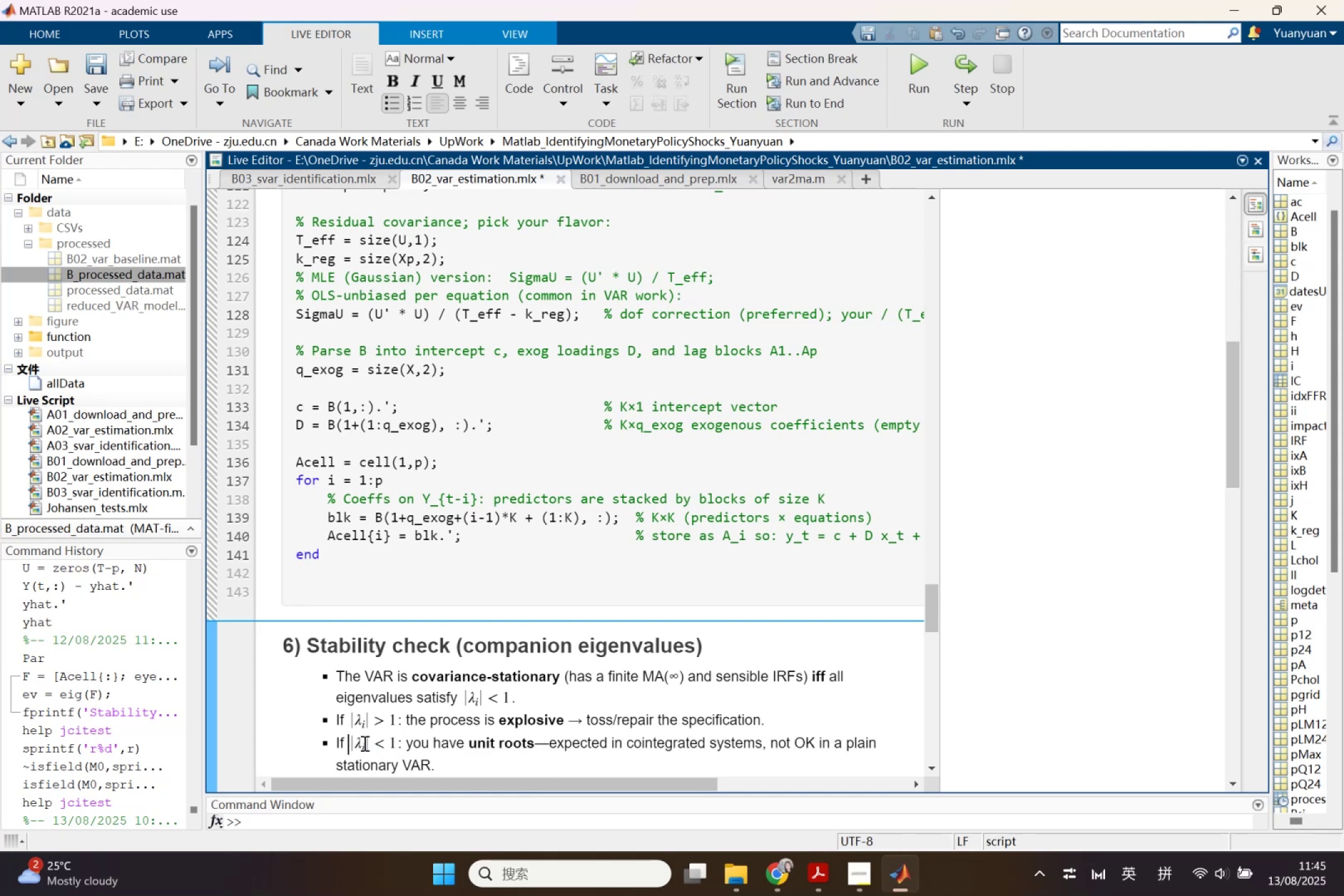 
triple_click([363, 743])
 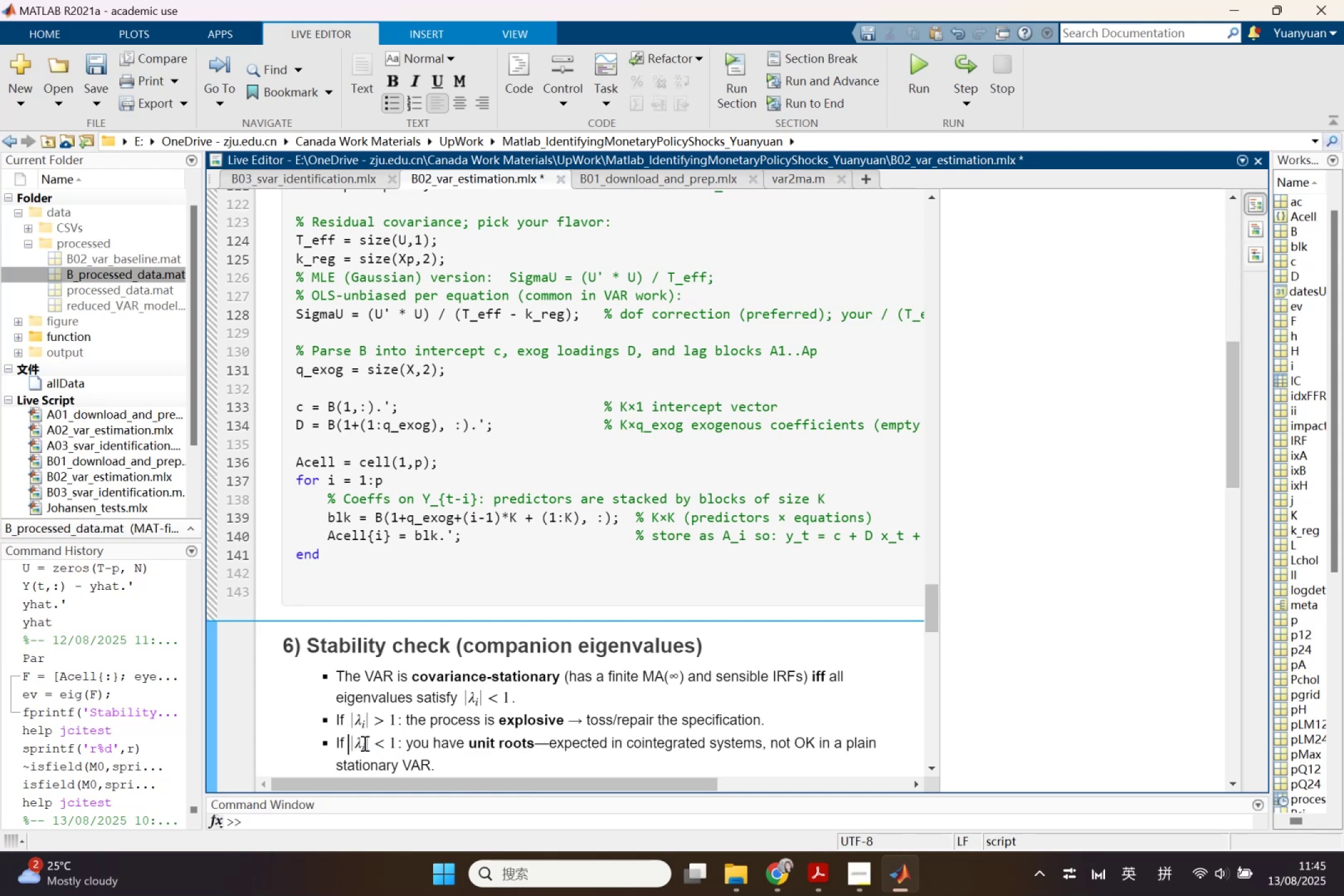 
triple_click([363, 743])
 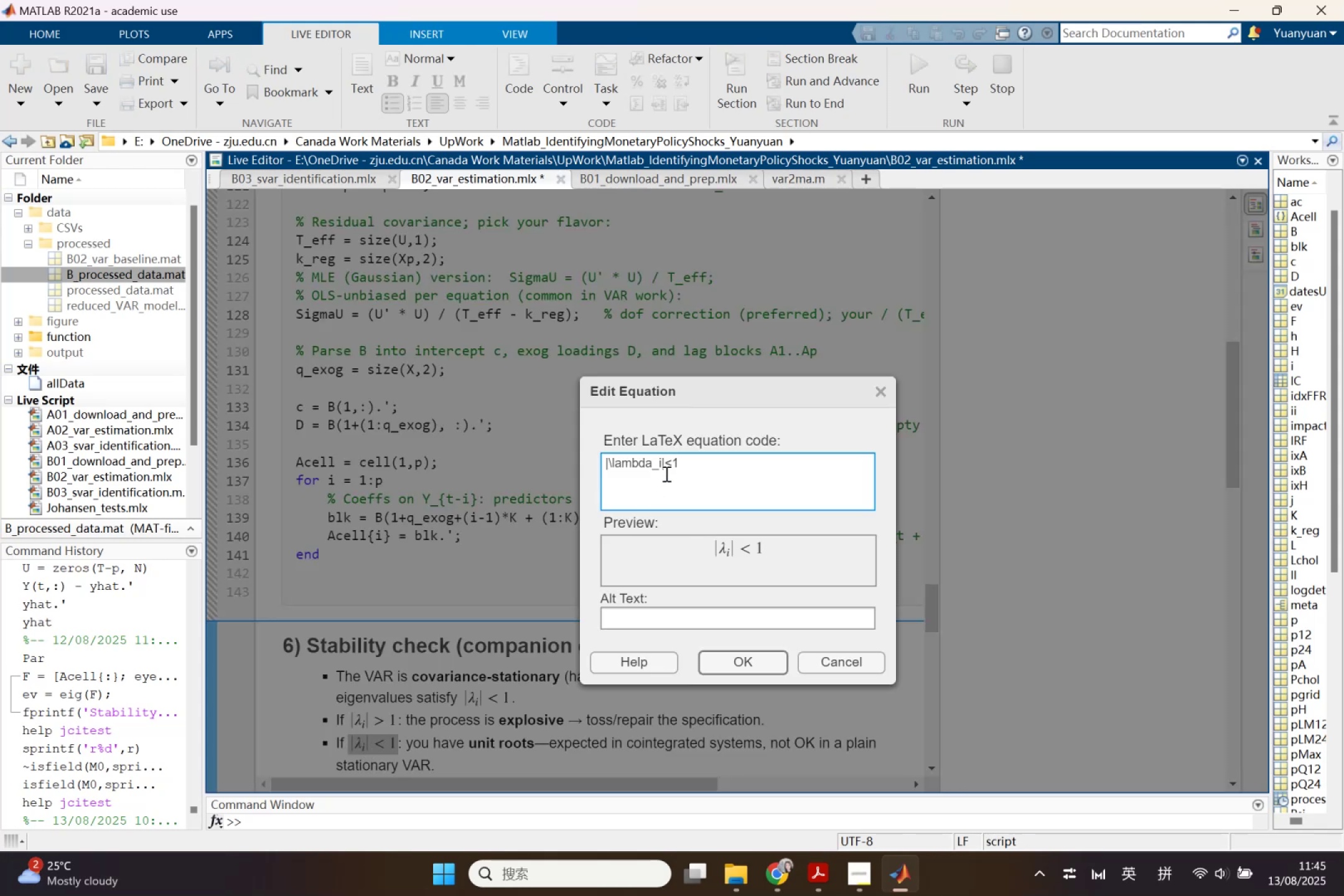 
left_click([673, 469])
 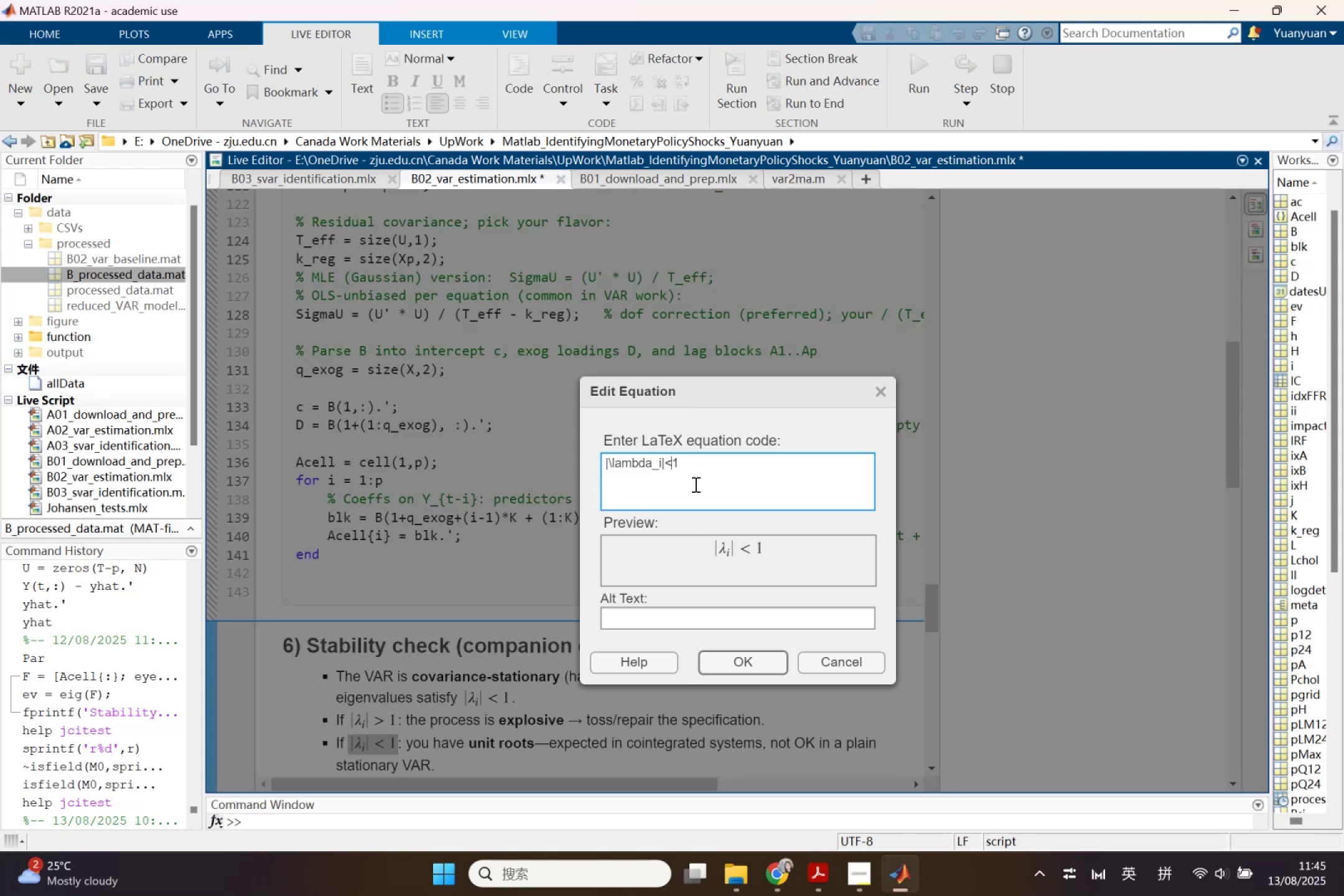 
key(Backspace)
 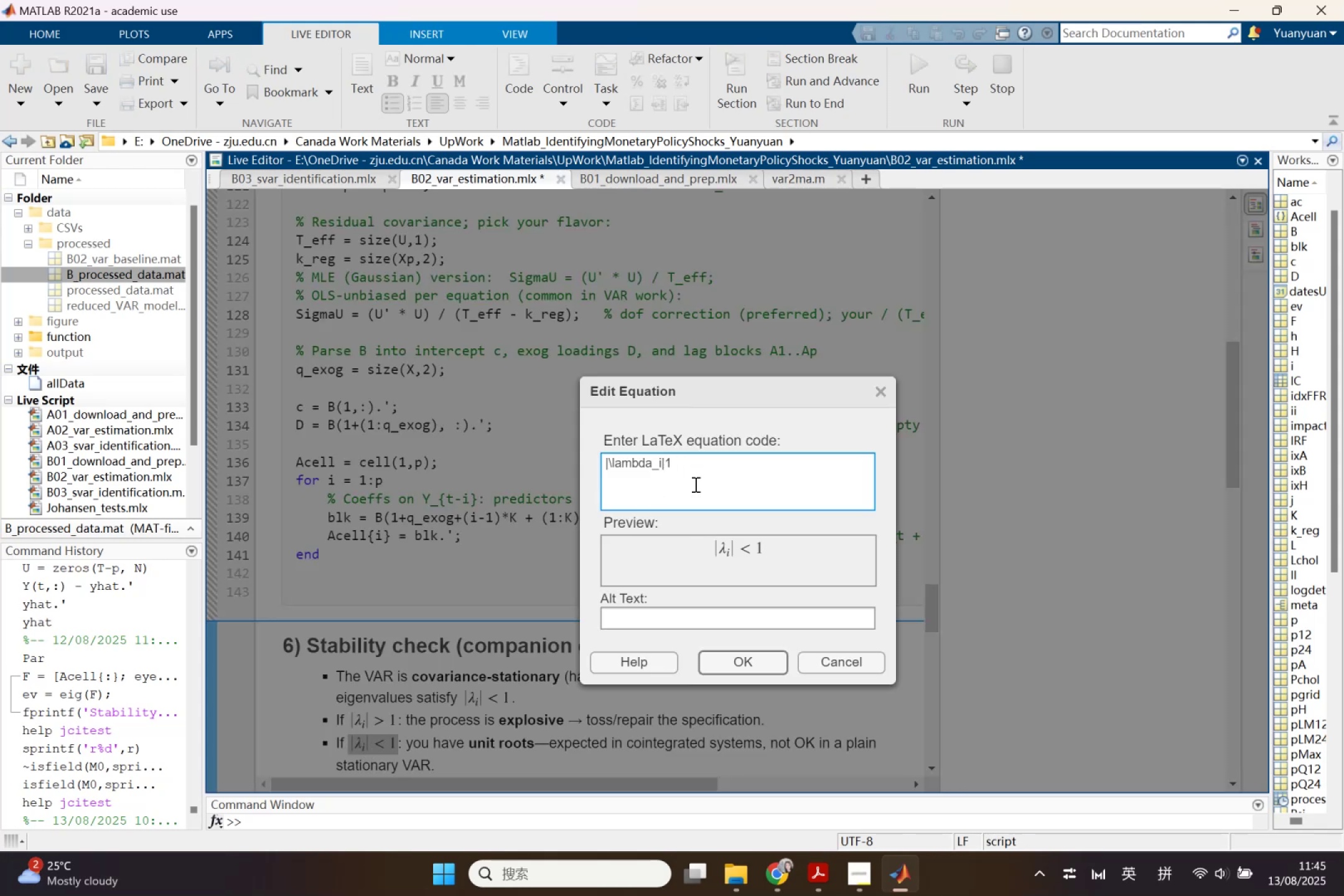 
key(Equal)
 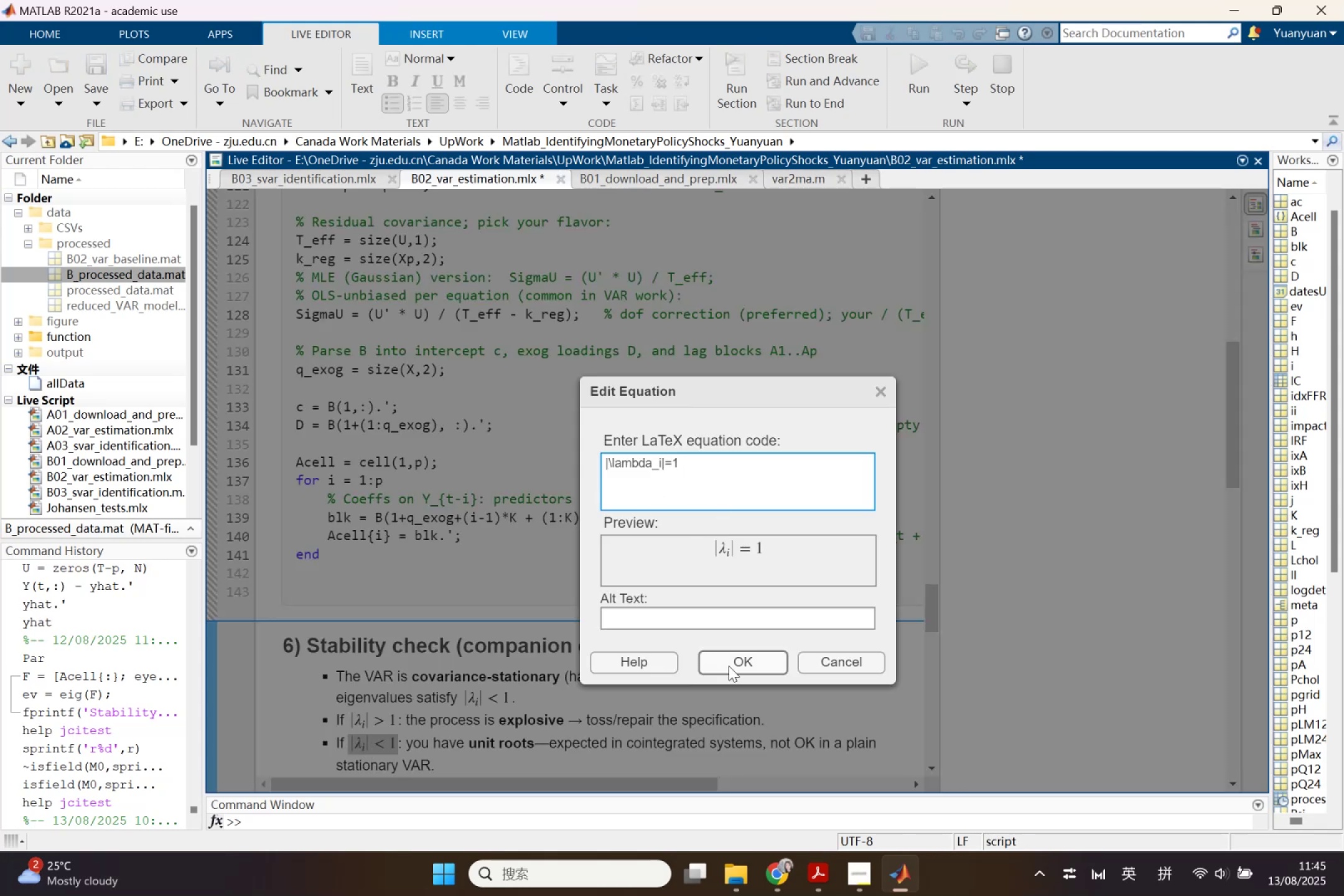 
left_click([740, 666])
 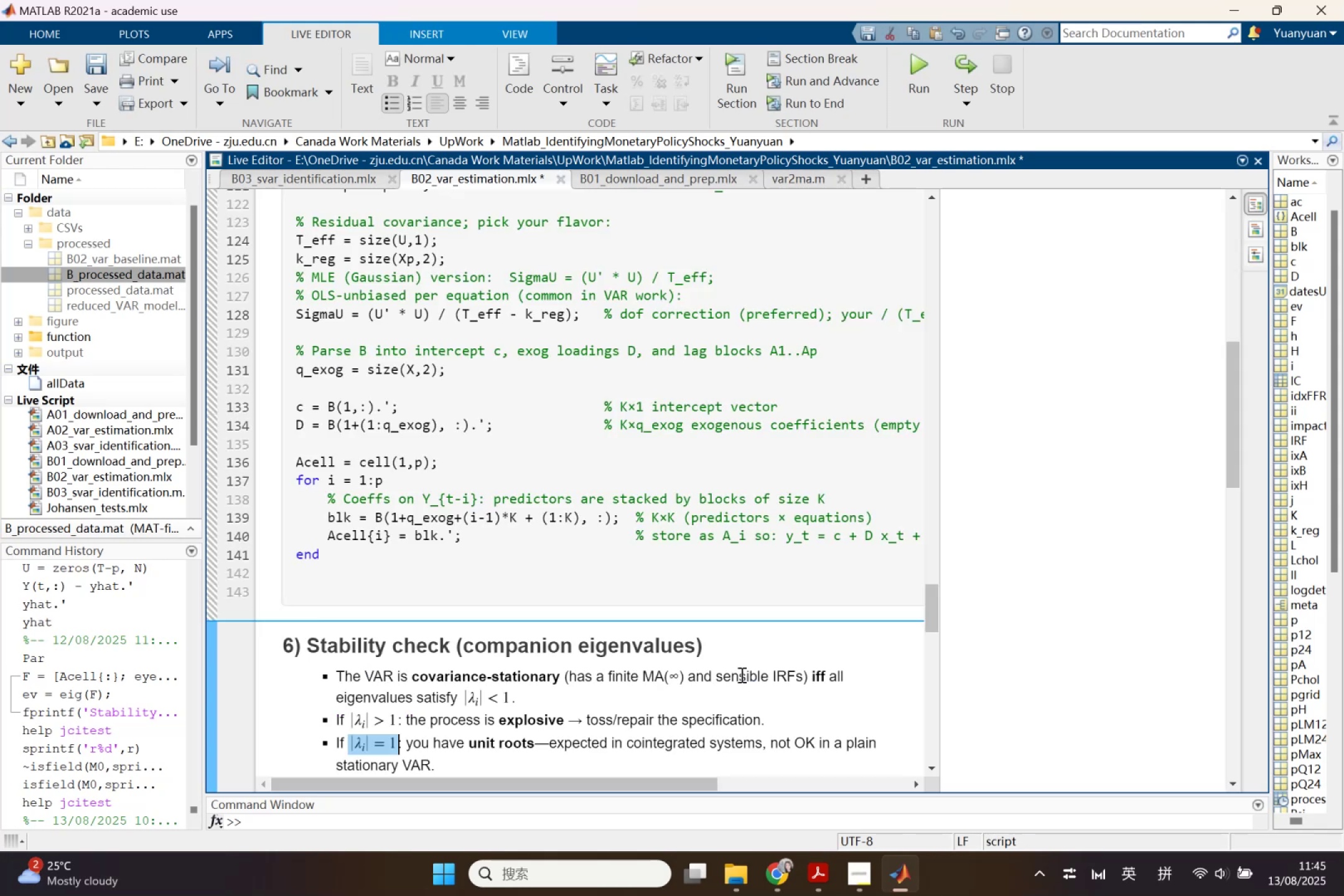 
scroll: coordinate [740, 675], scroll_direction: down, amount: 2.0
 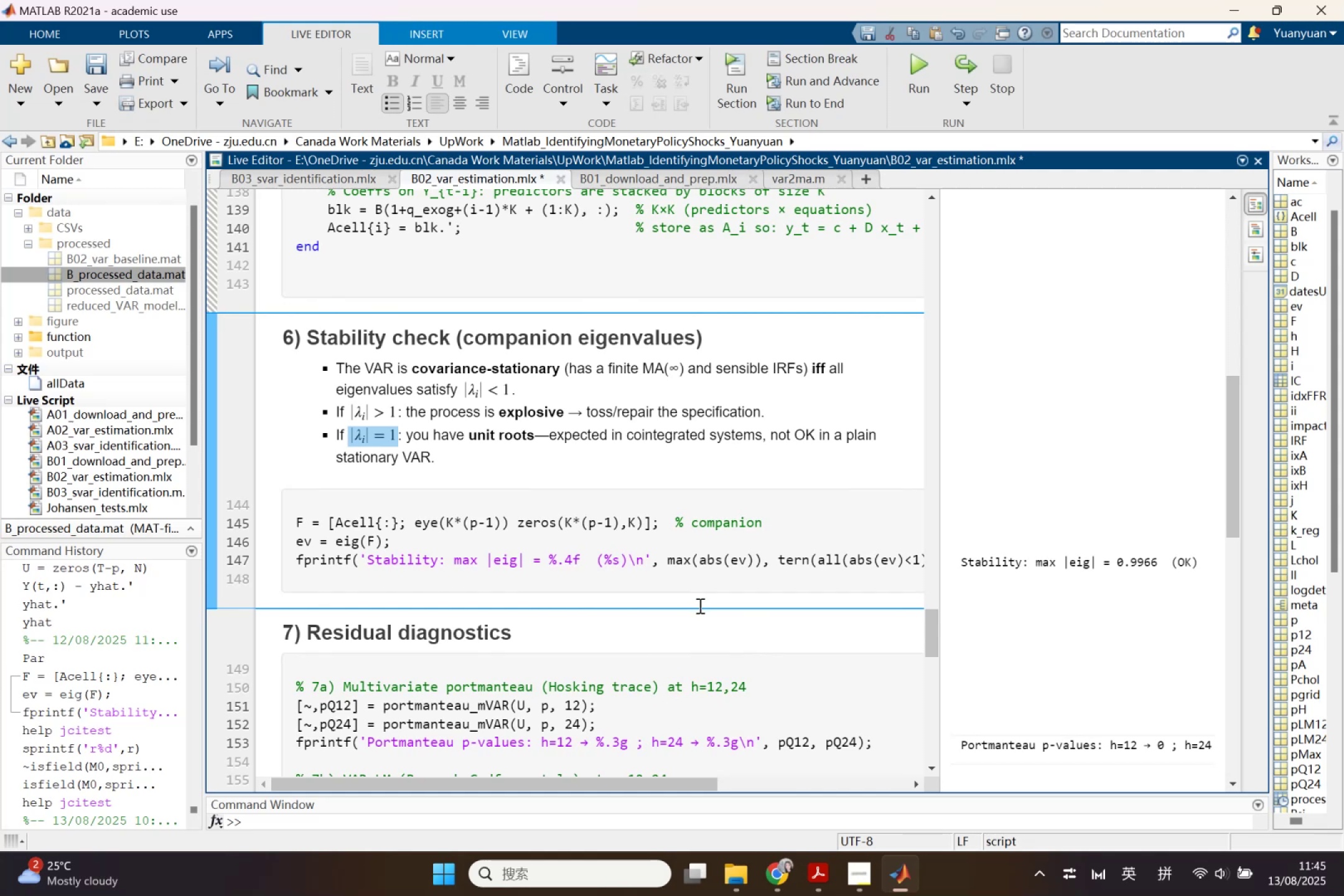 
left_click([773, 875])
 